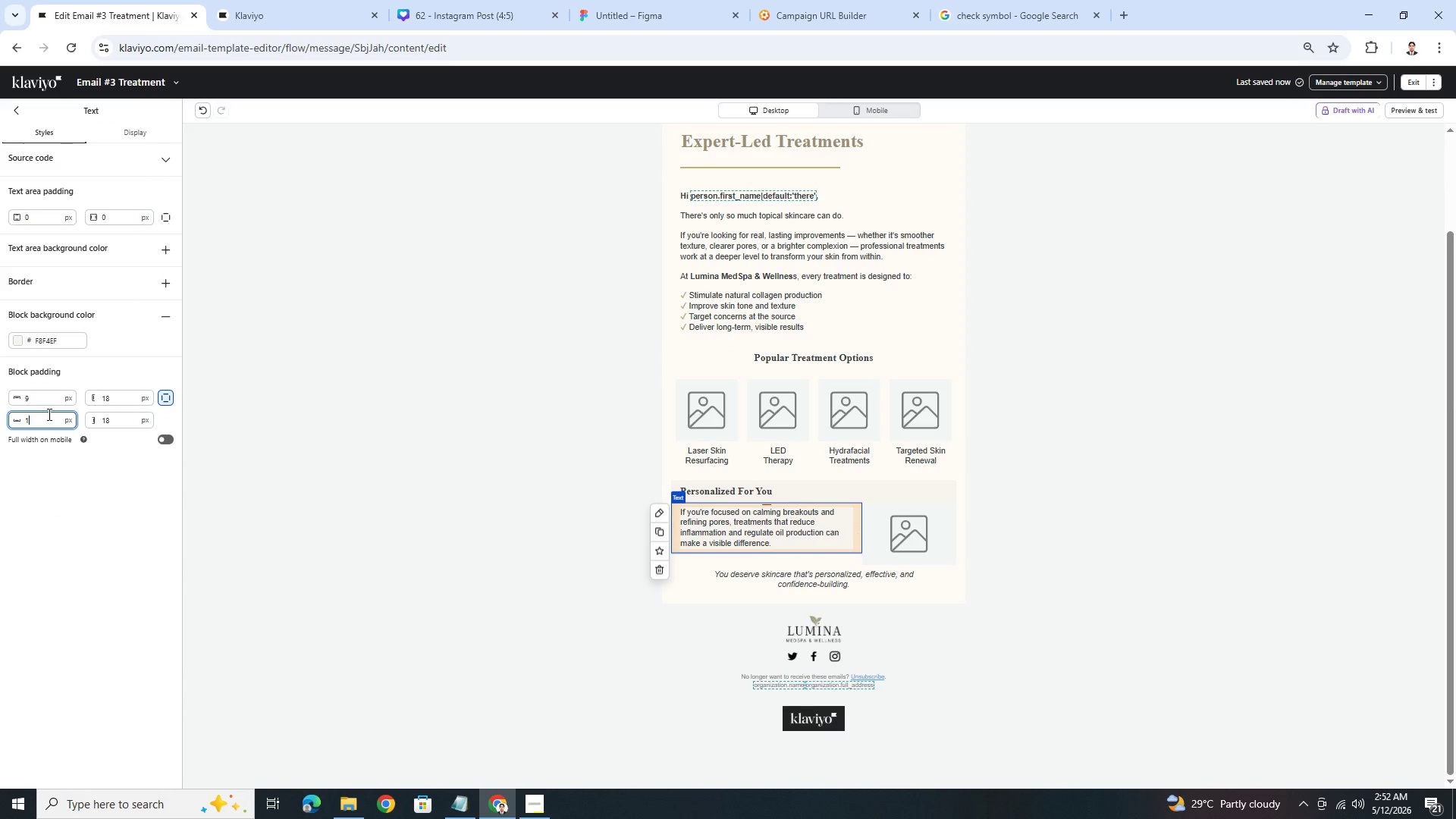 
key(Numpad8)
 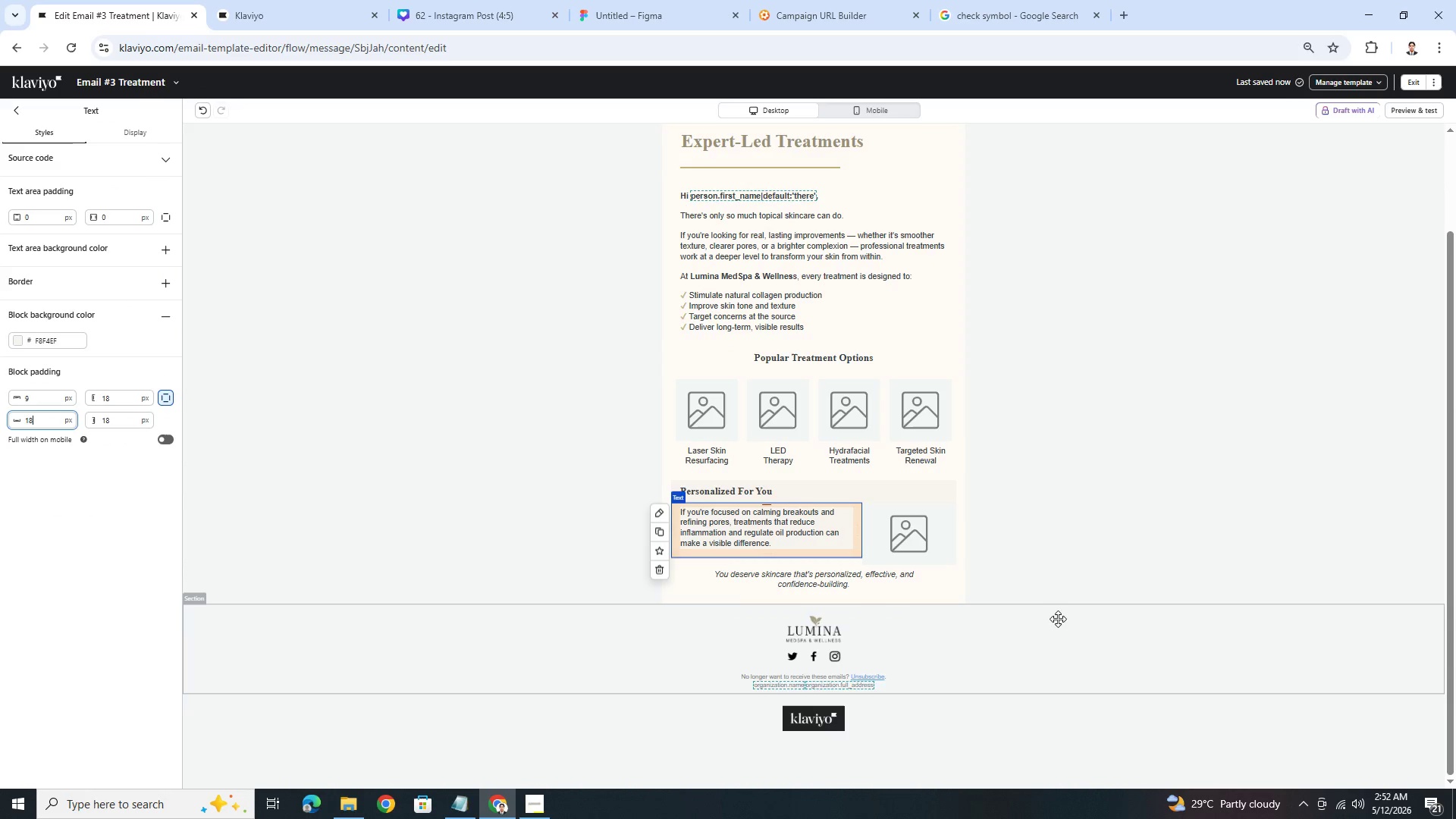 
left_click([1135, 637])
 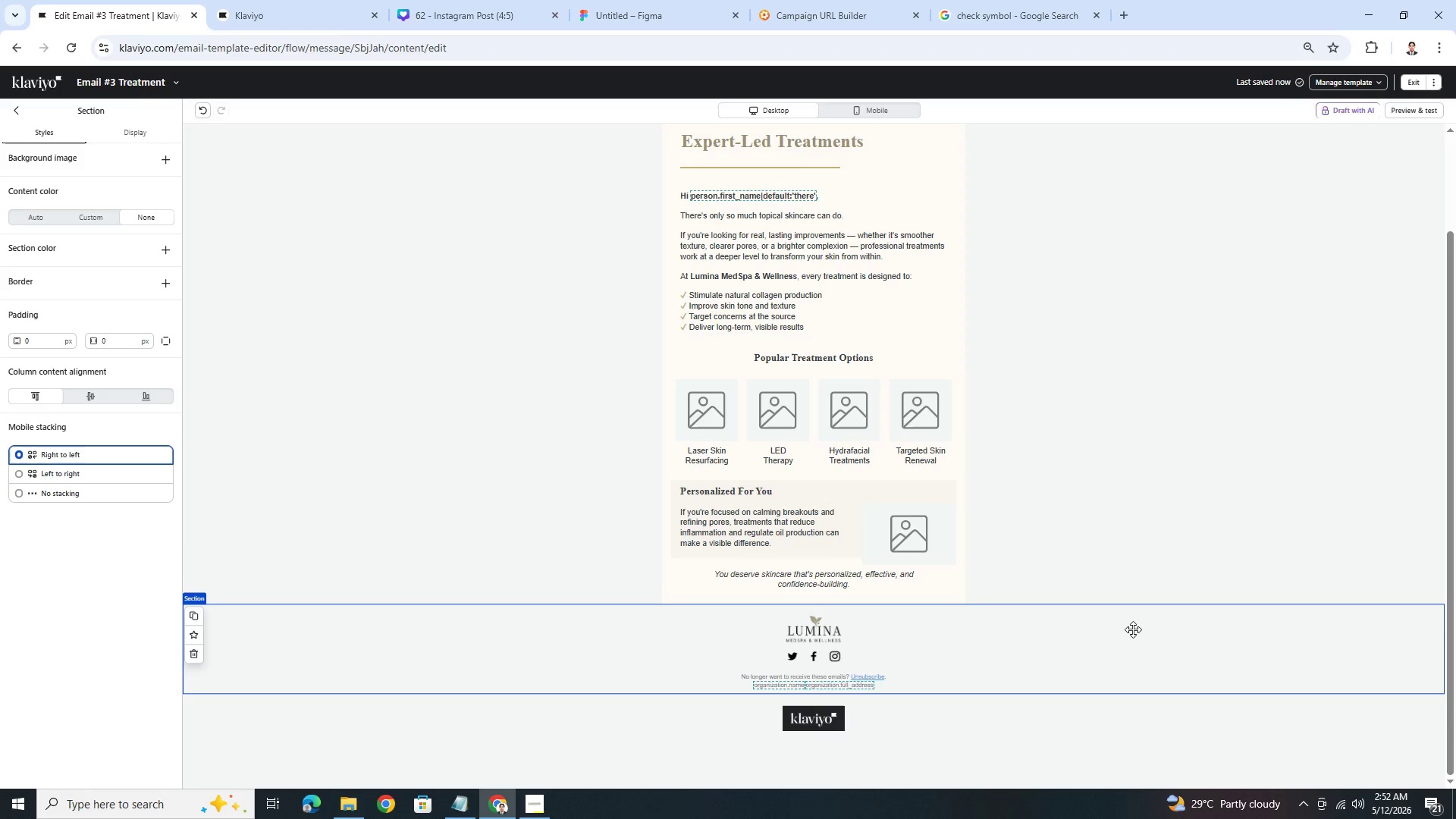 
left_click([772, 544])
 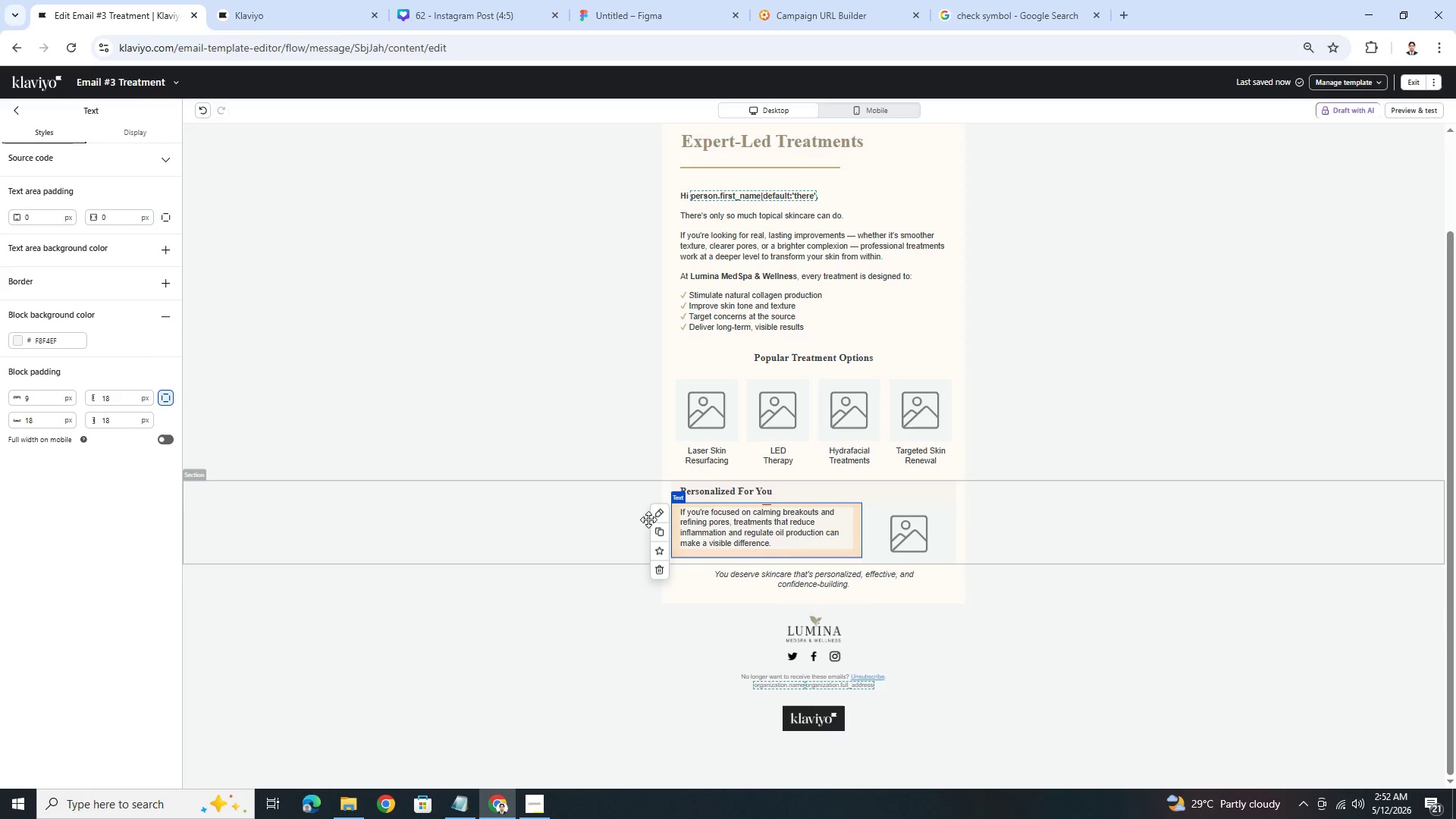 
left_click([656, 529])
 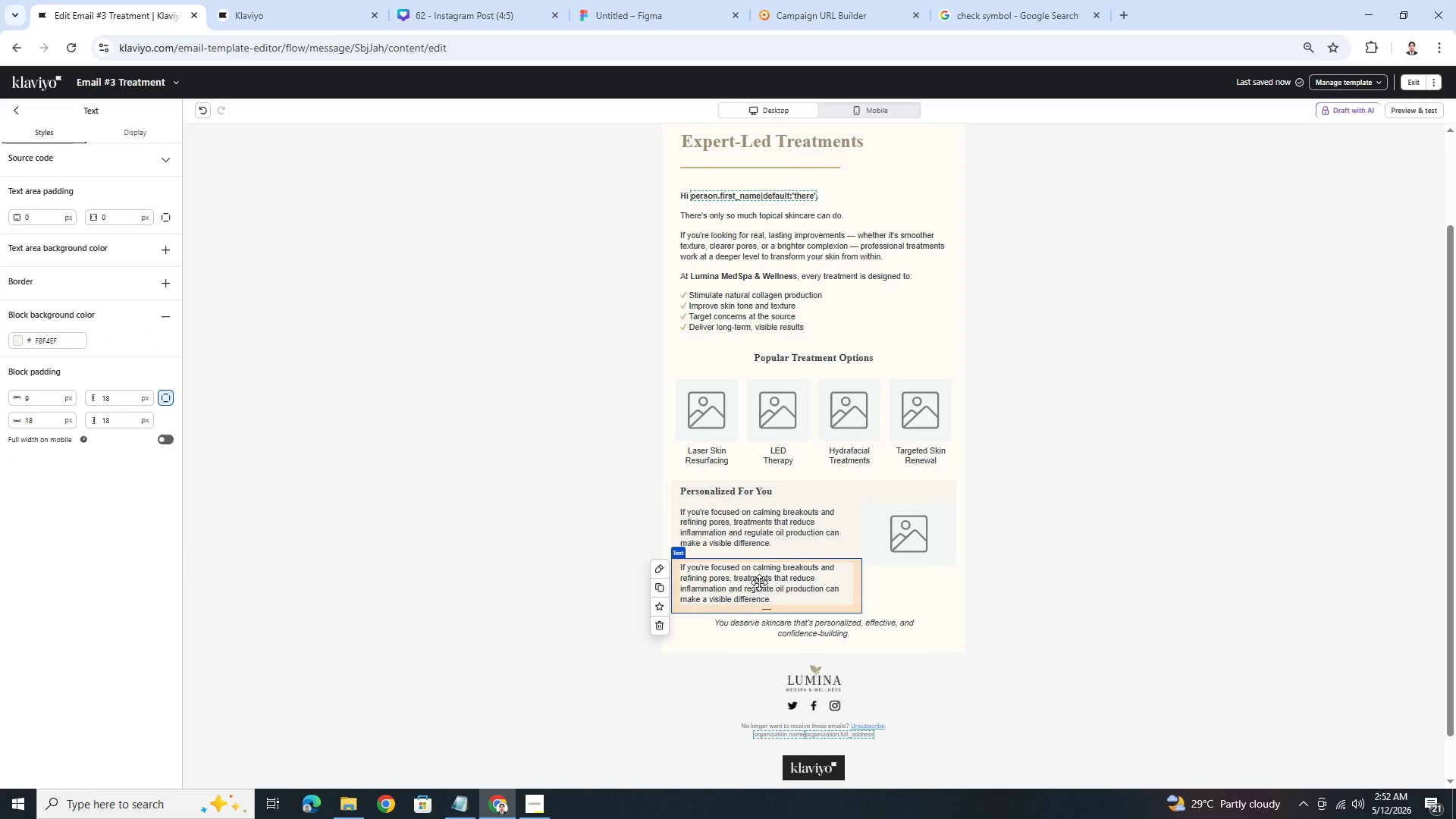 
double_click([759, 582])
 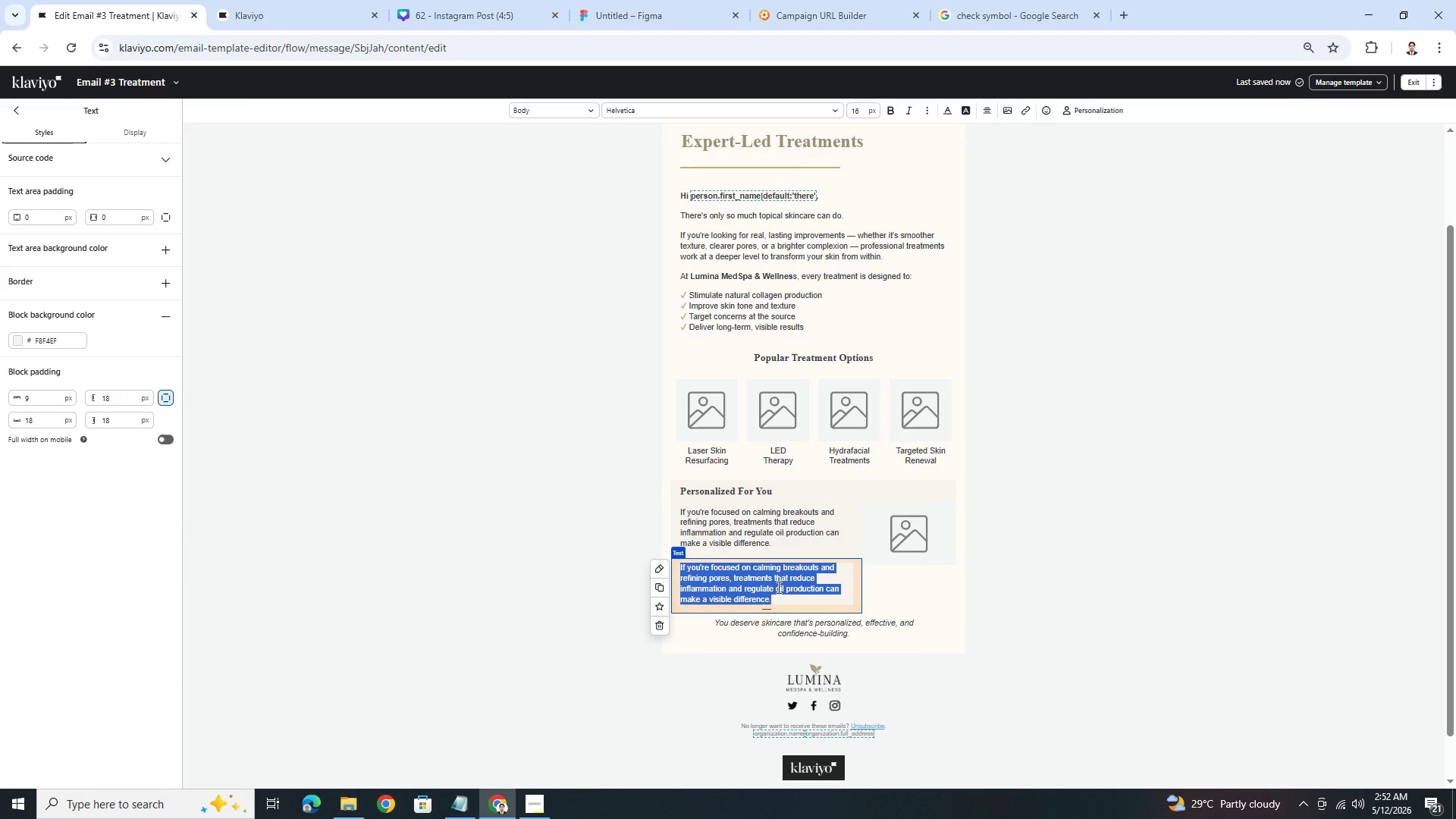 
type(Recommended )
 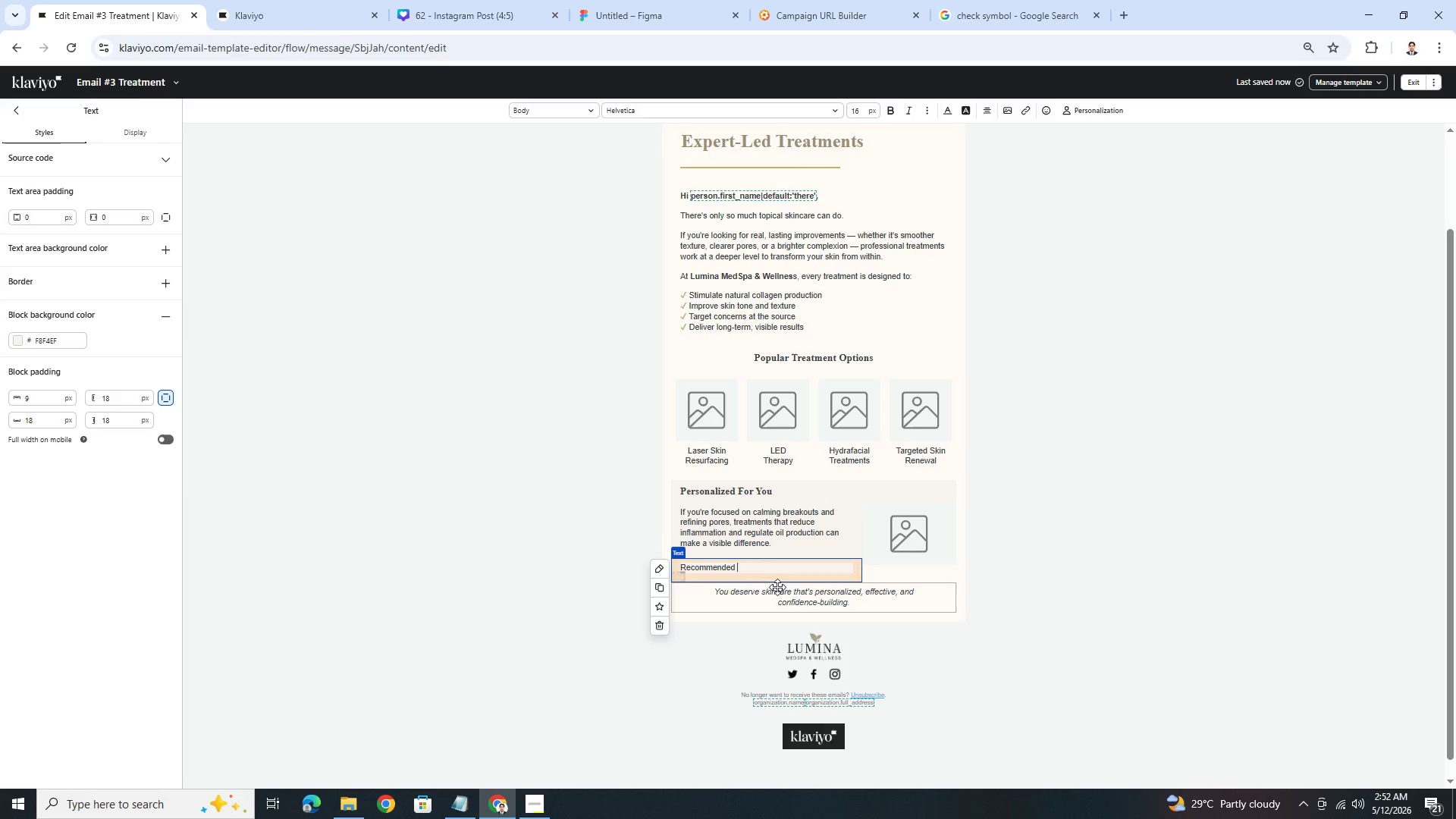 
type(Focus)
 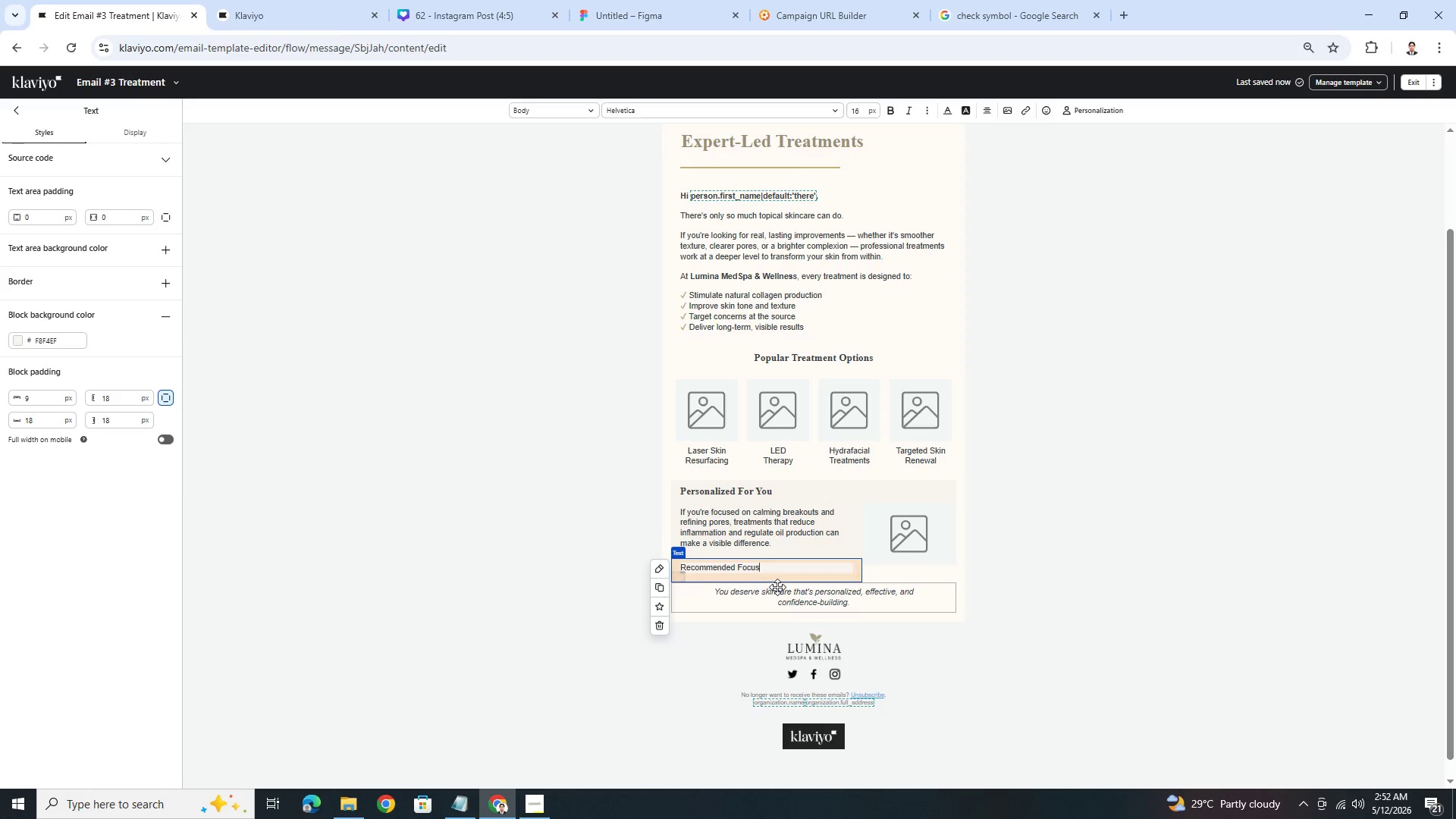 
wait(10.5)
 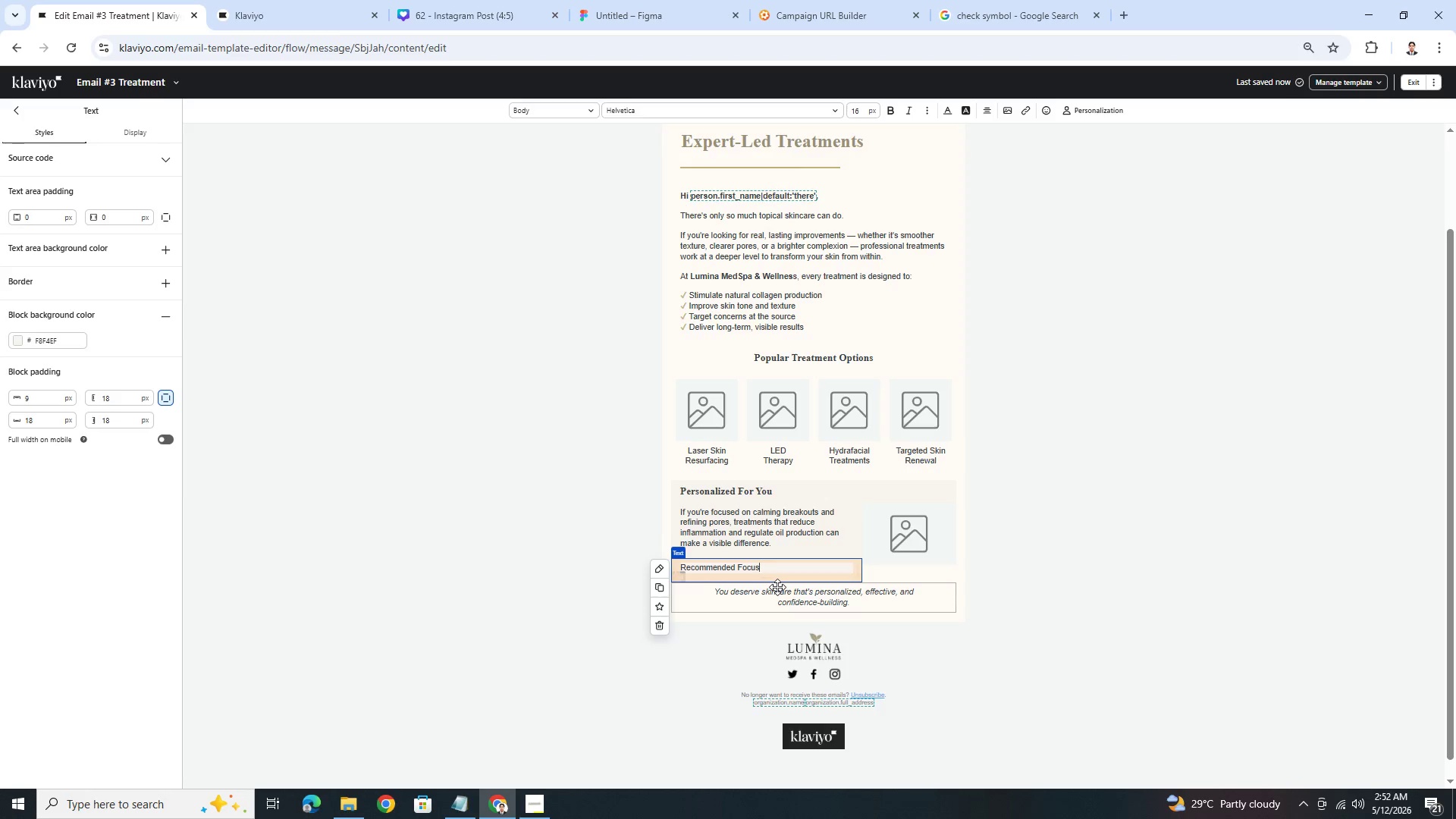 
left_click_drag(start_coordinate=[771, 566], to_coordinate=[677, 570])
 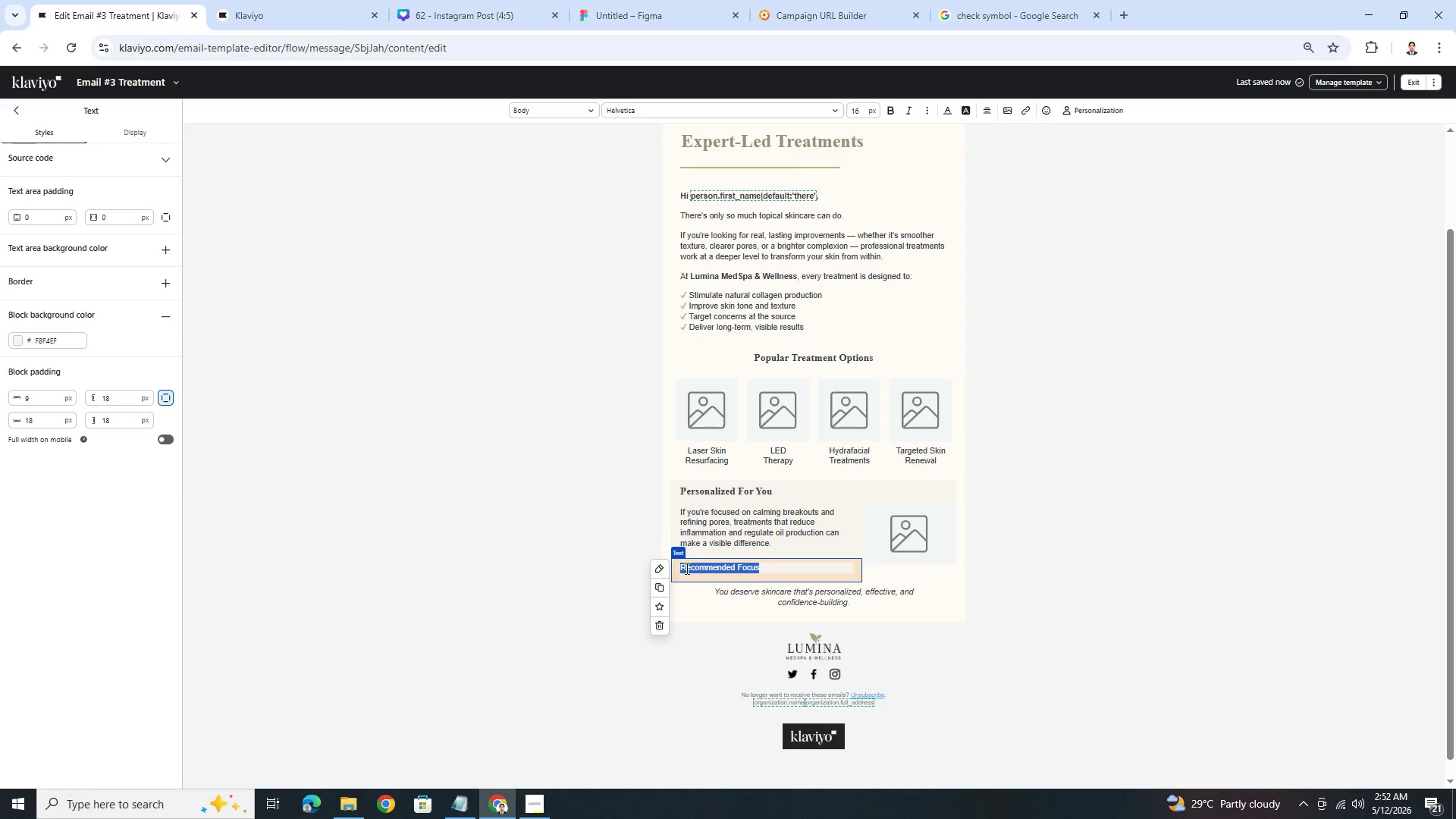 
key(Control+B)
 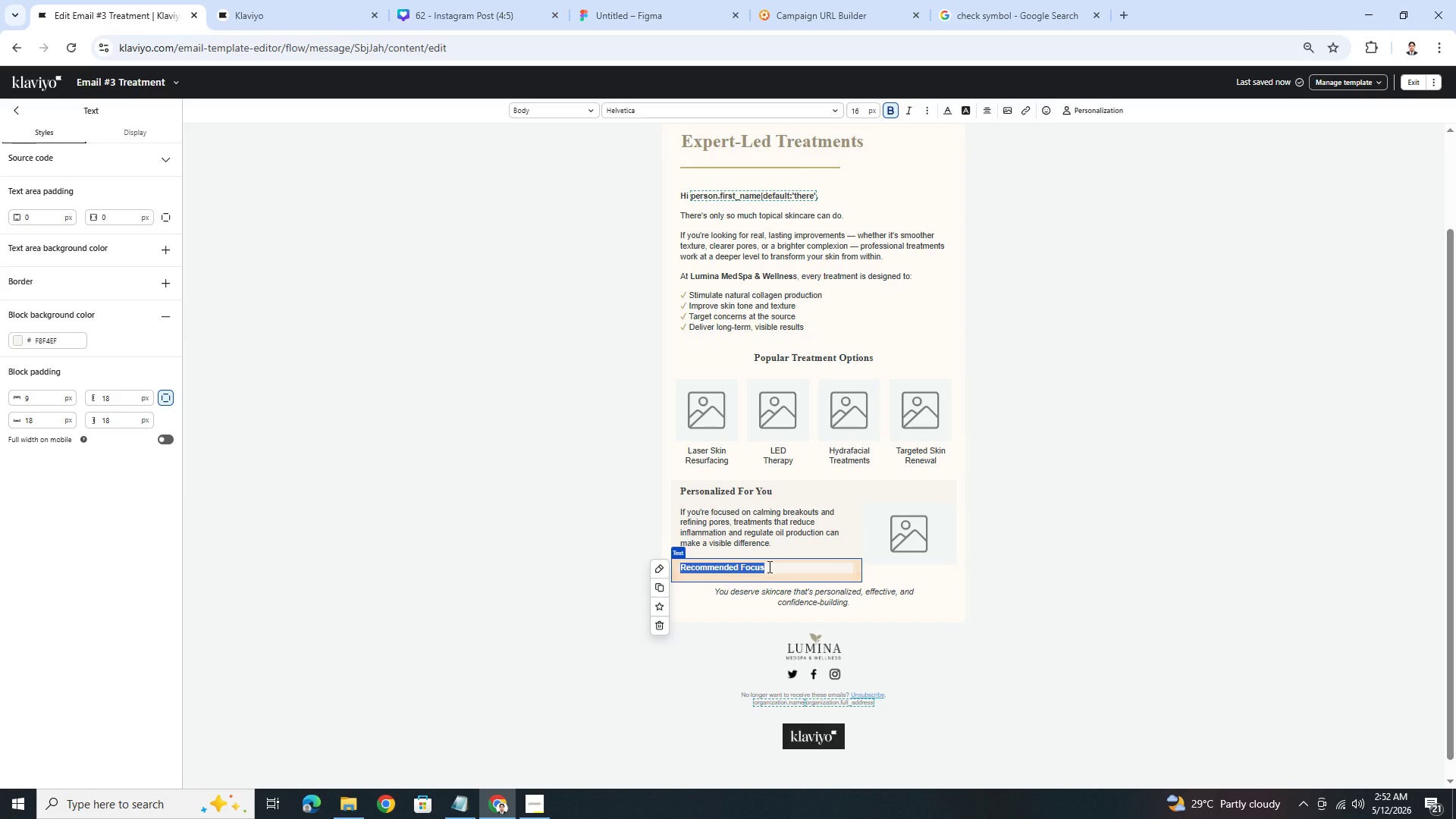 
left_click([774, 567])
 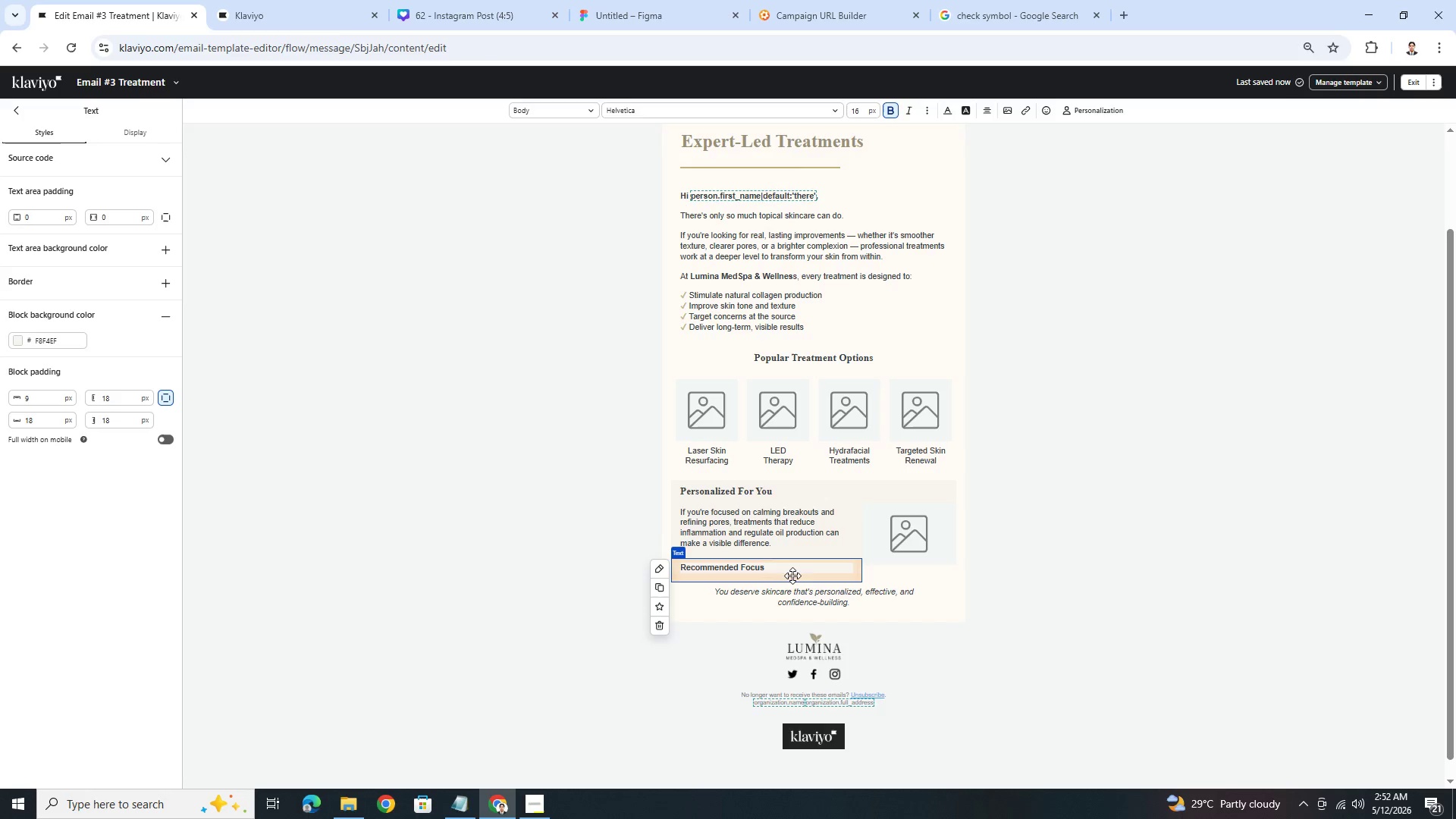 
key(Shift+ShiftRight)
 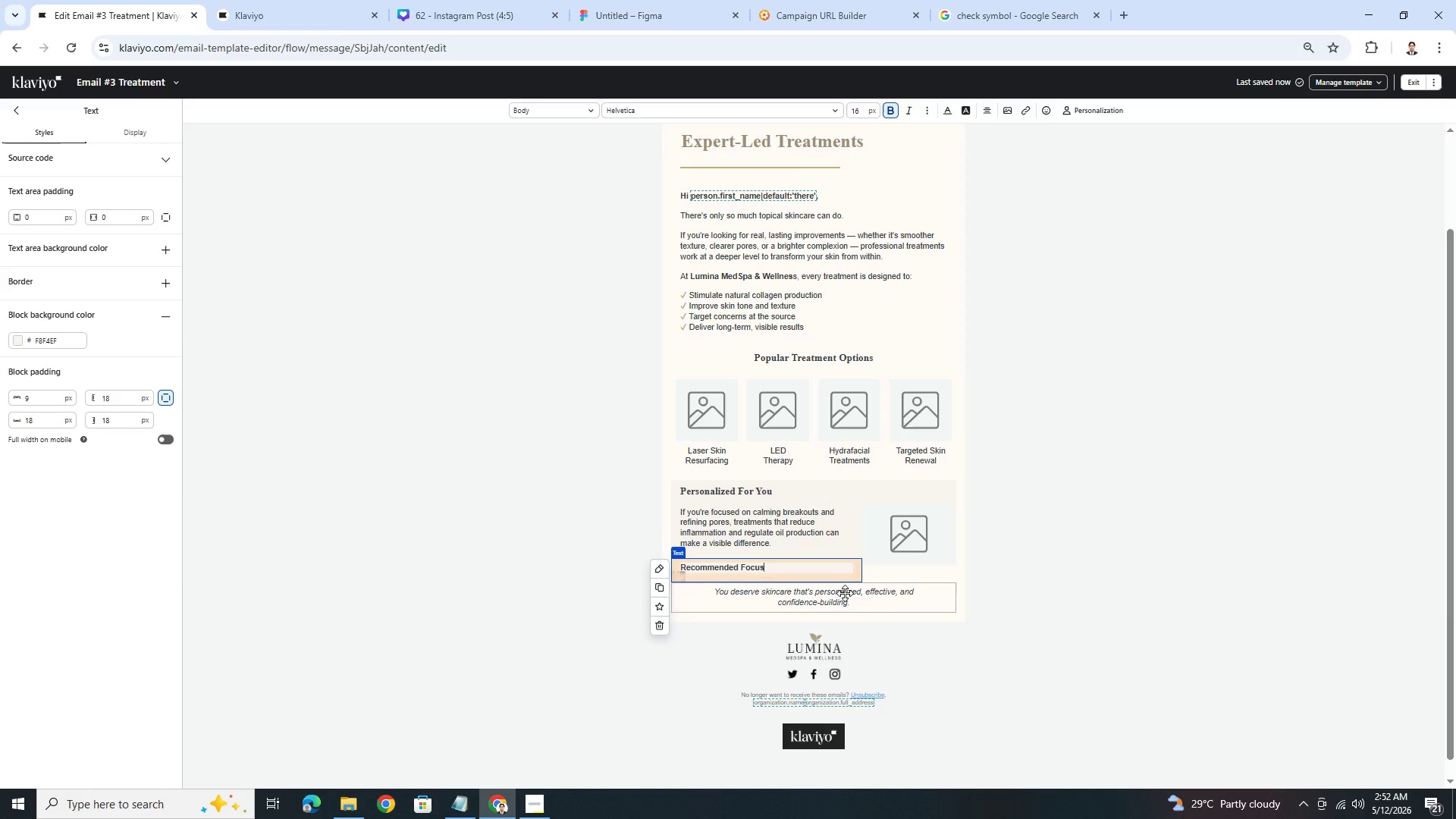 
key(Shift+Semicolon)
 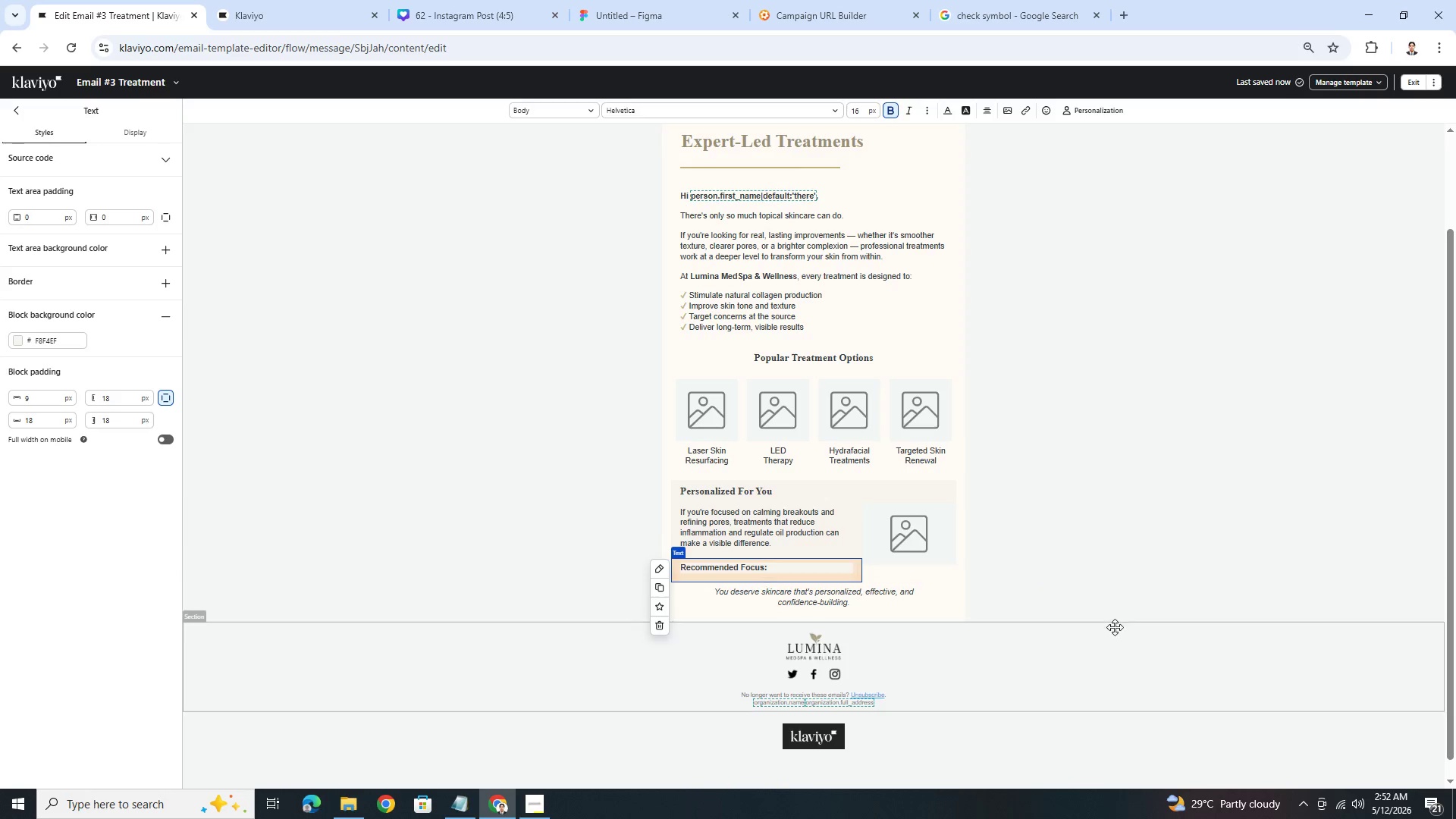 
left_click([1115, 627])
 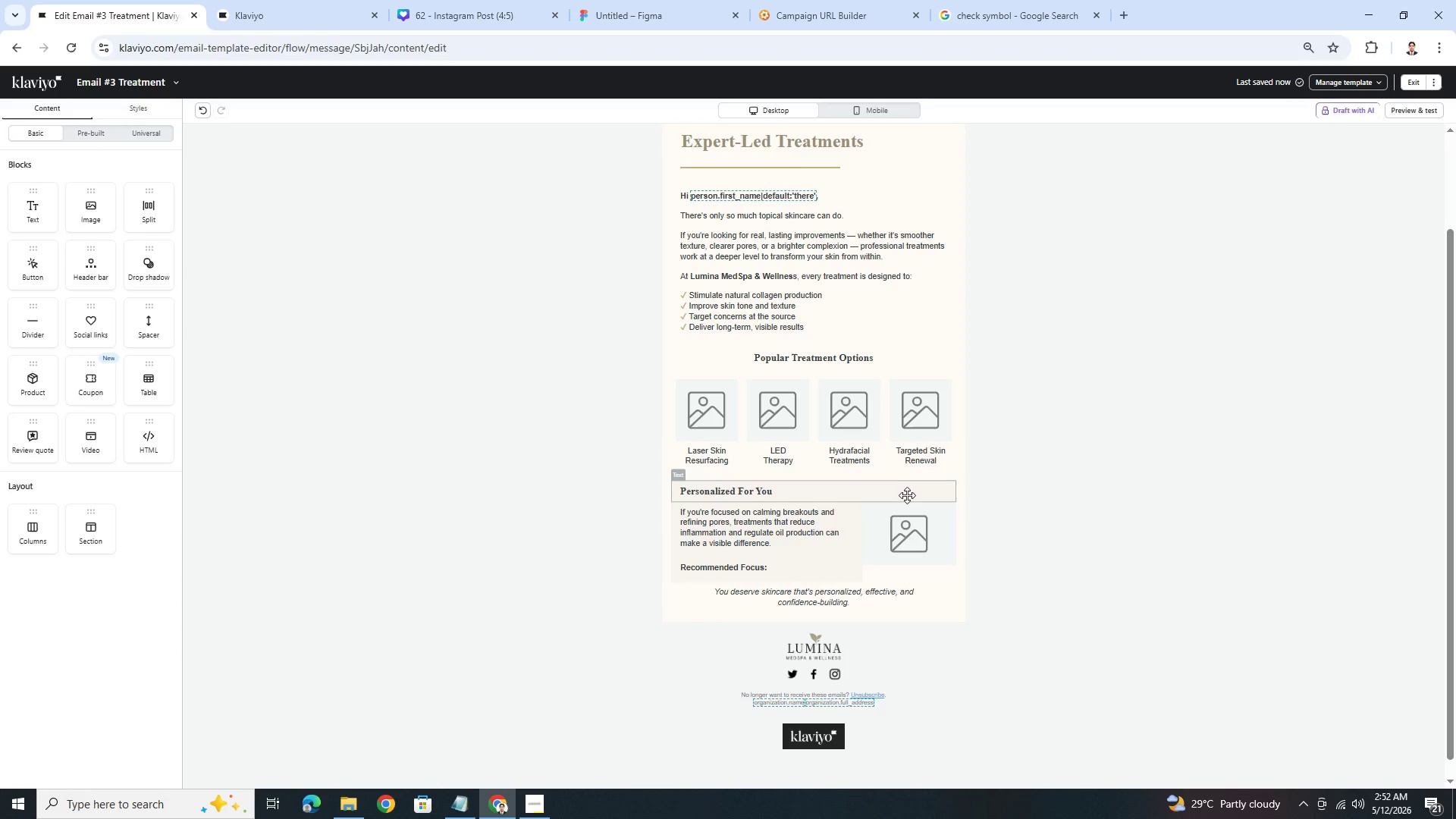 
left_click_drag(start_coordinate=[827, 573], to_coordinate=[843, 566])
 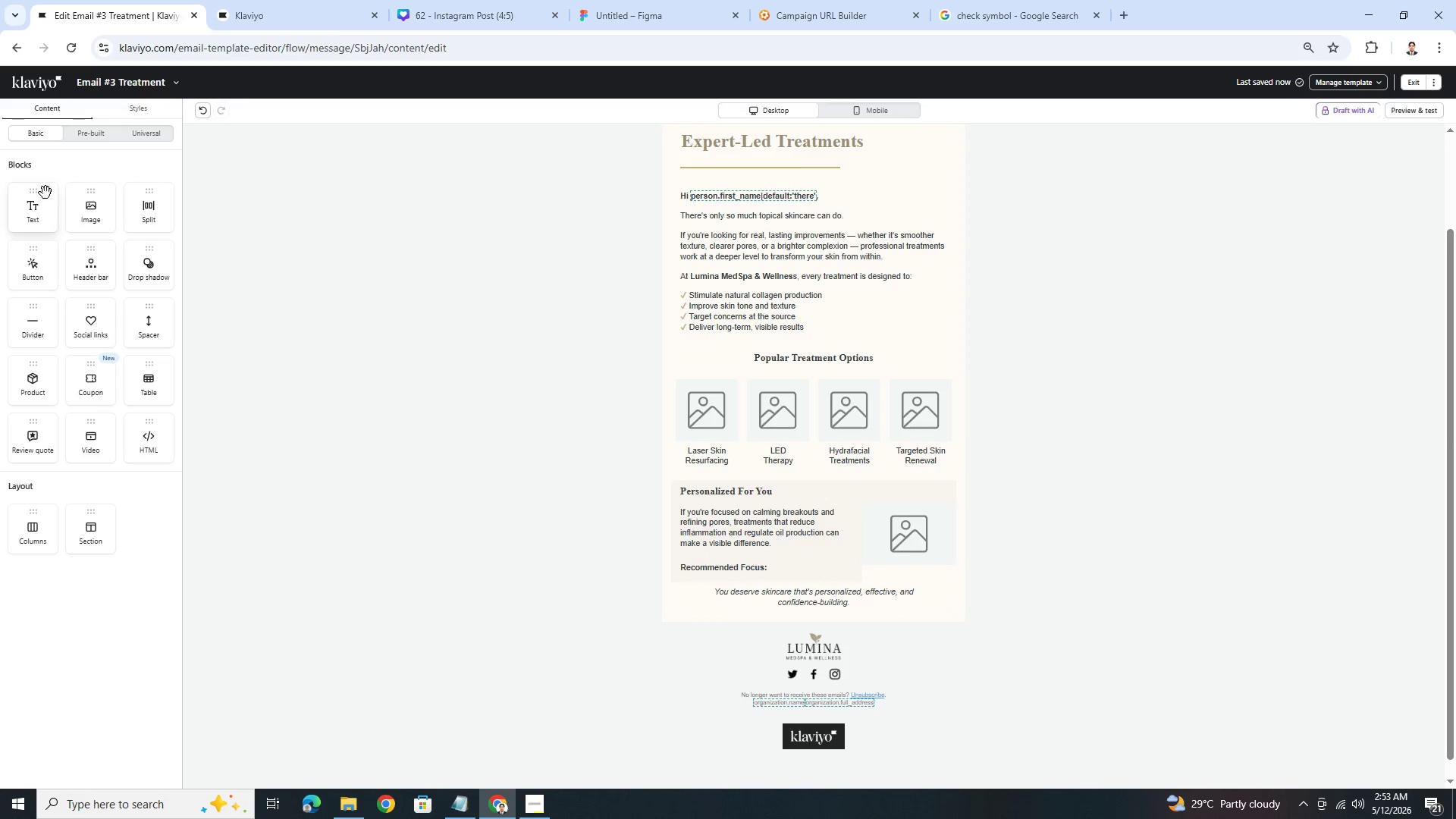 
left_click_drag(start_coordinate=[31, 529], to_coordinate=[836, 570])
 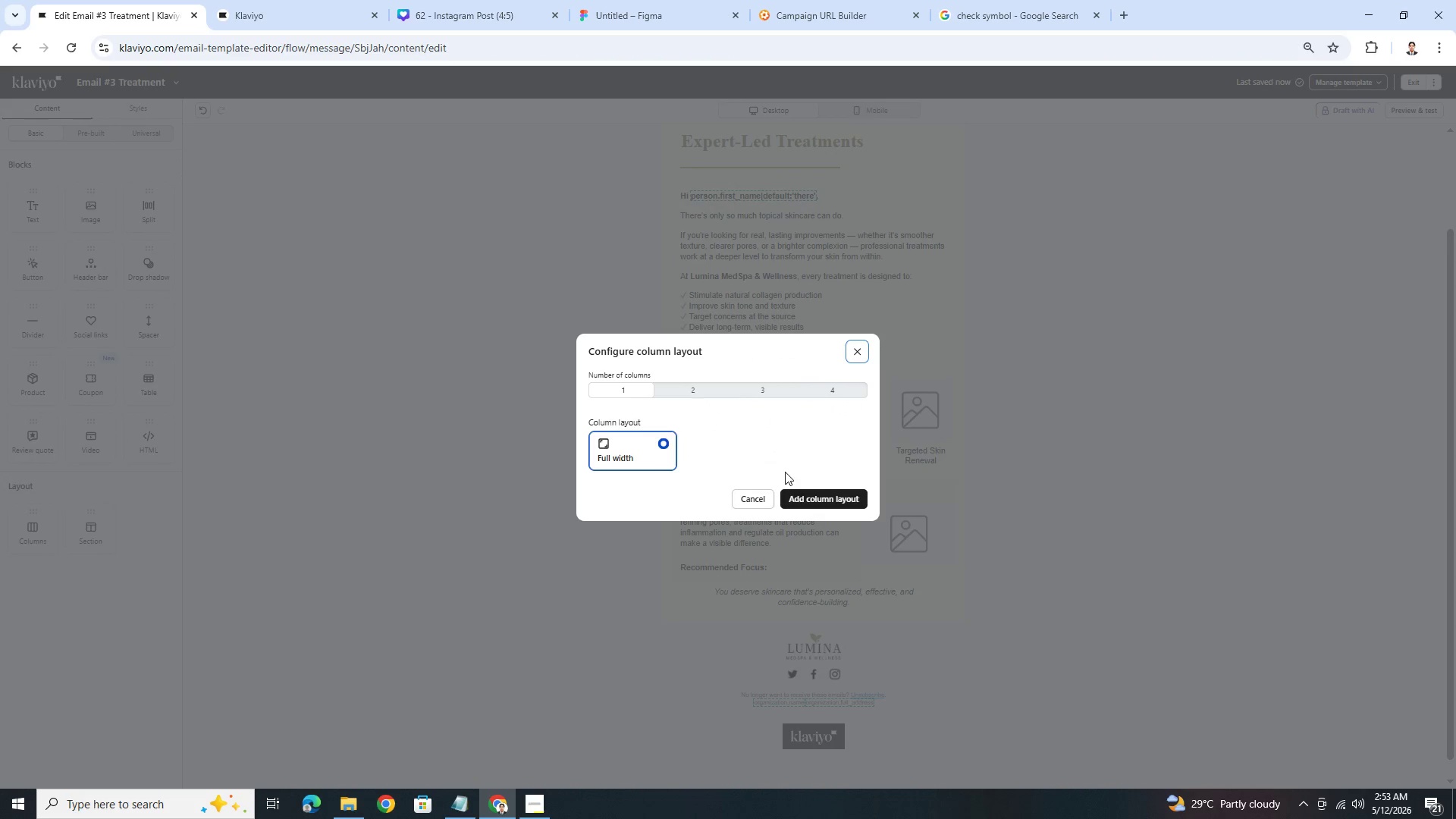 
left_click([818, 500])
 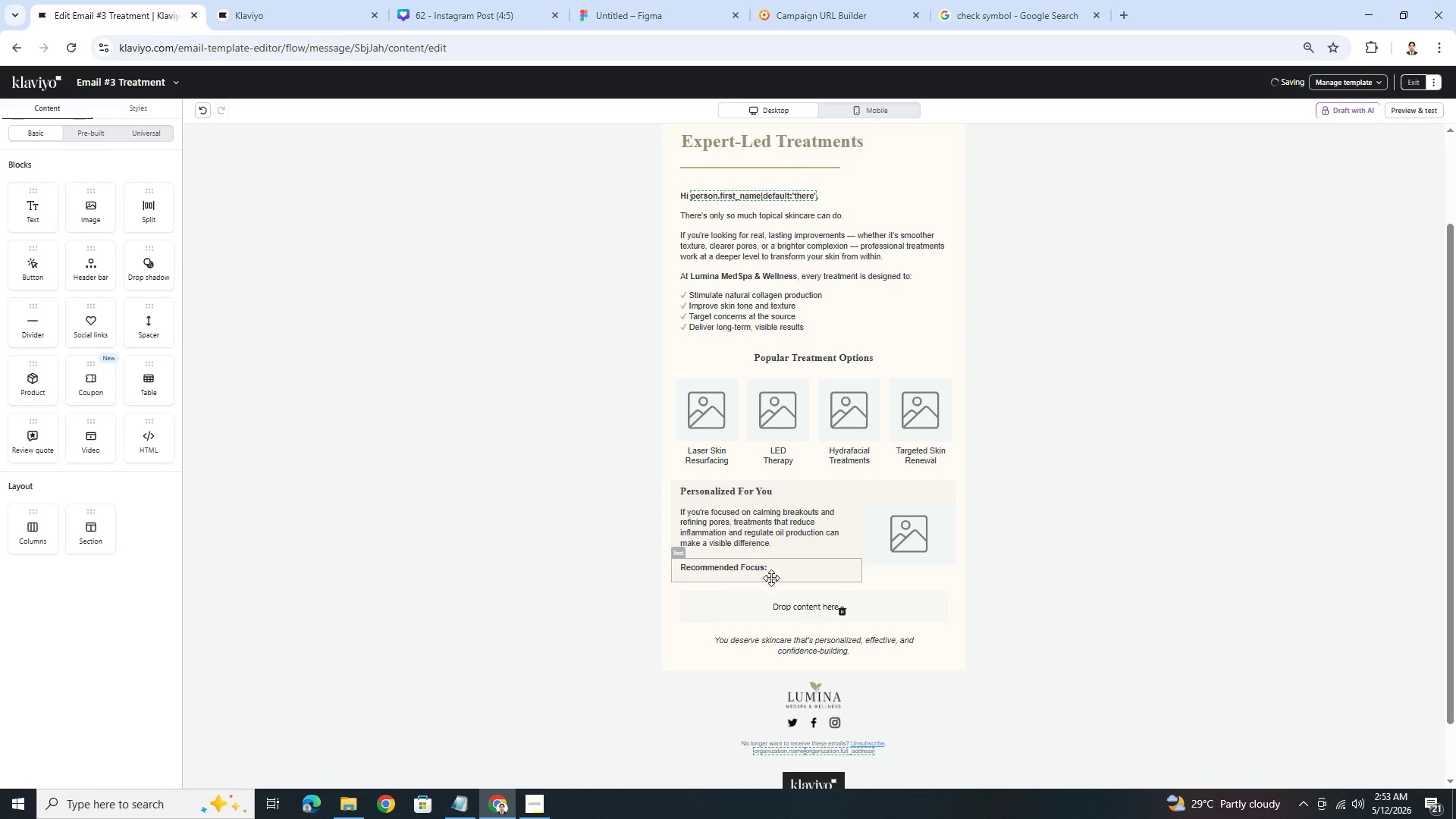 
left_click([763, 570])
 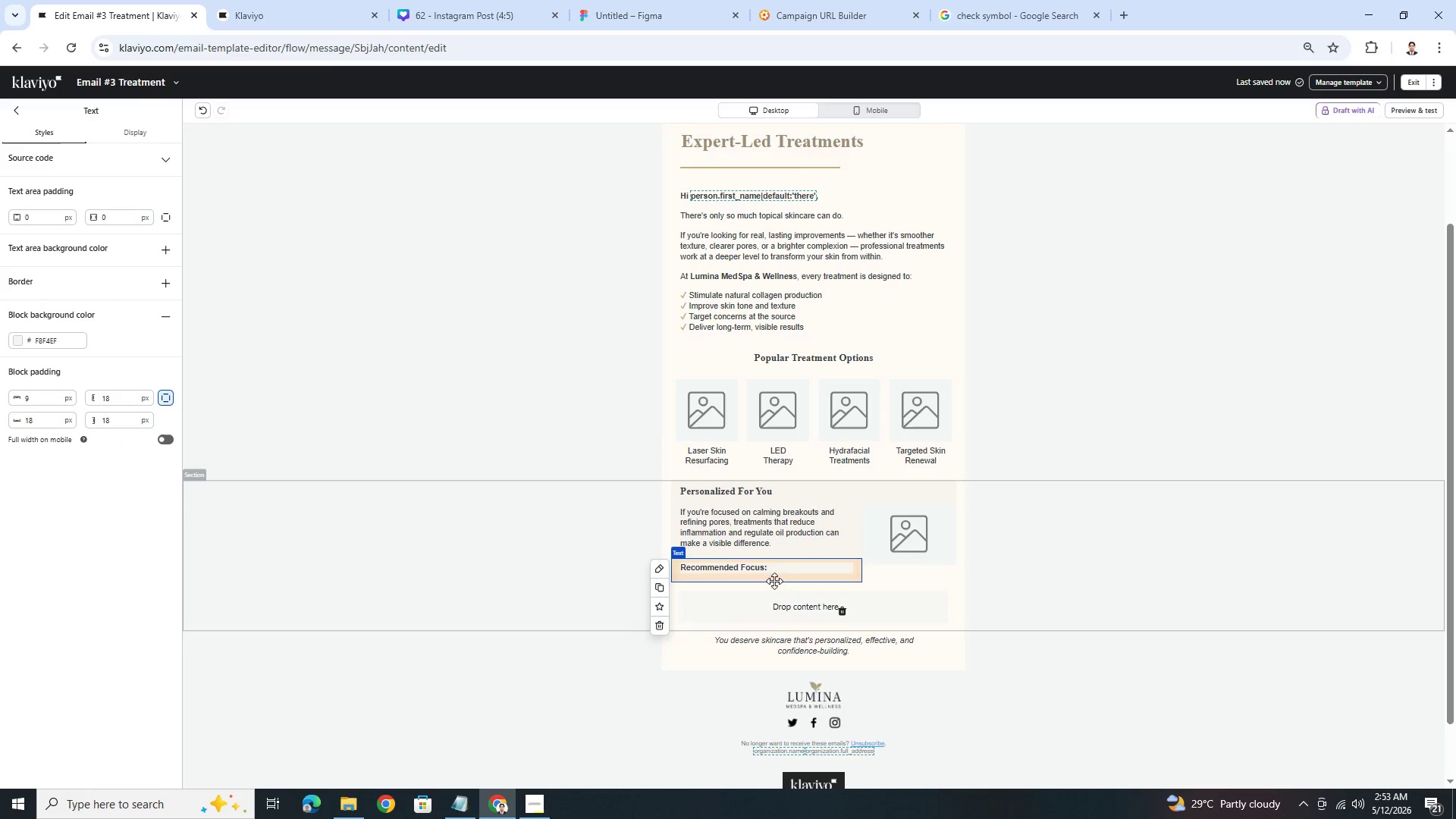 
left_click_drag(start_coordinate=[774, 571], to_coordinate=[785, 607])
 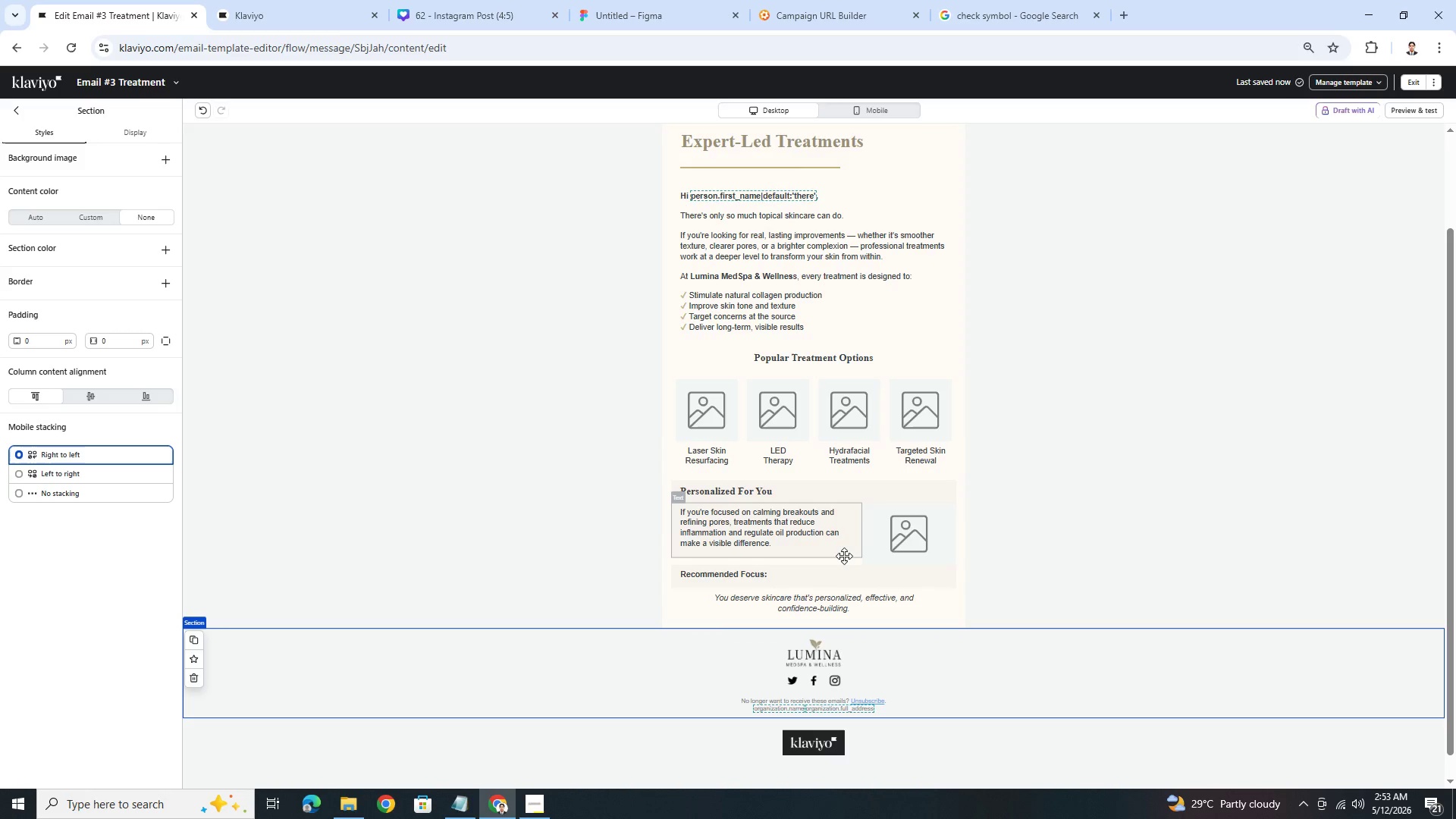 
wait(10.12)
 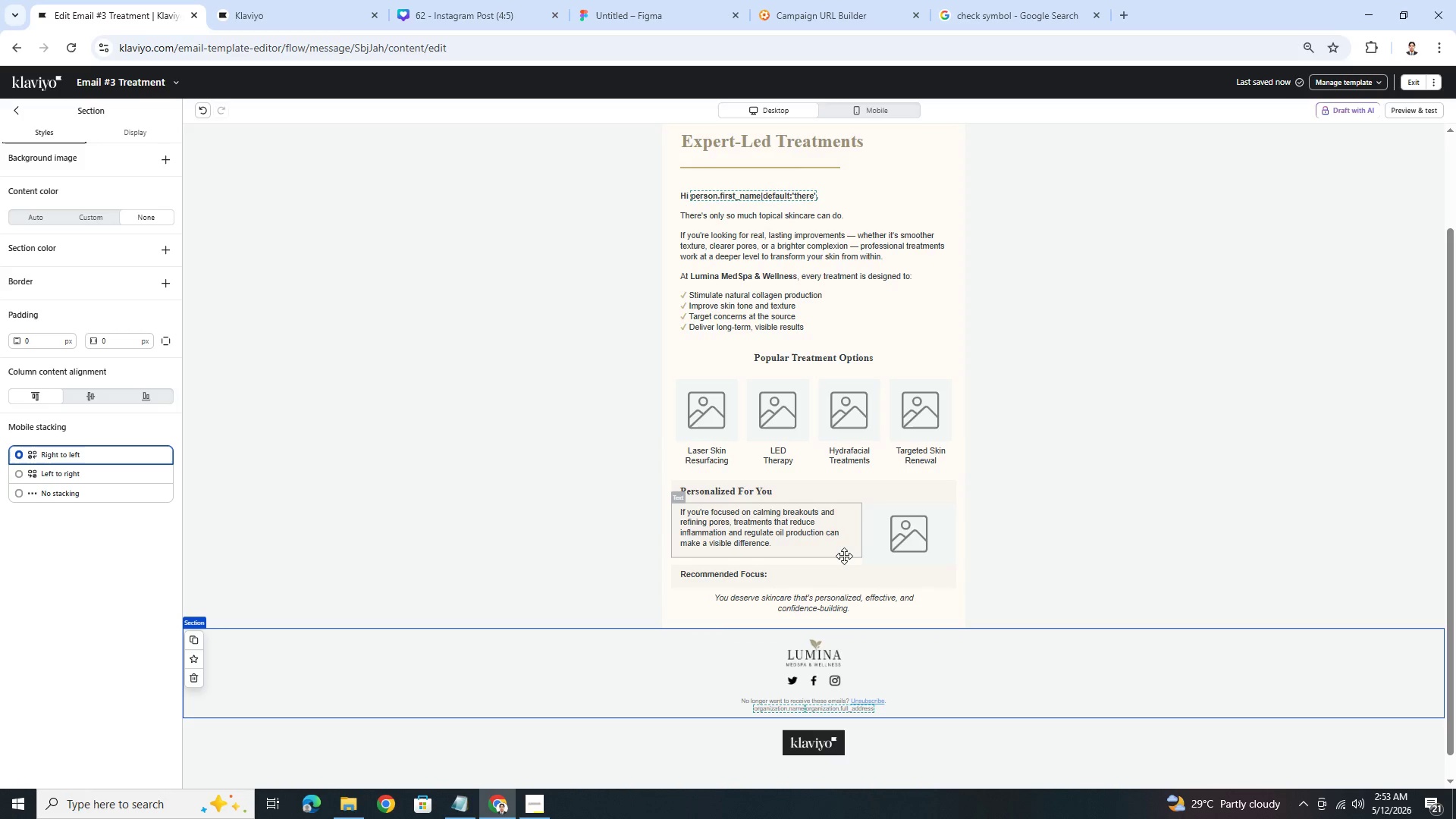 
left_click([863, 537])
 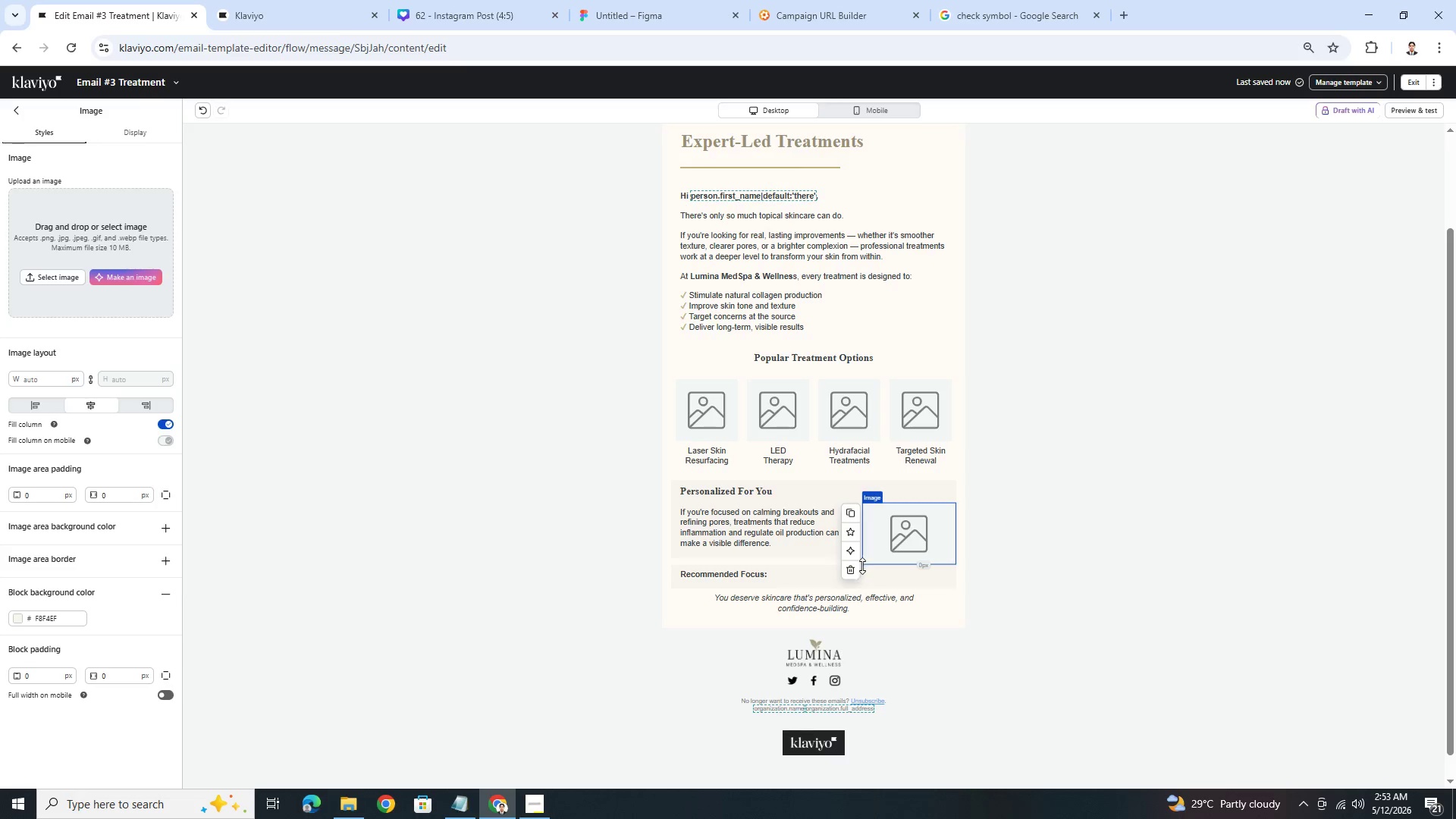 
left_click([768, 557])
 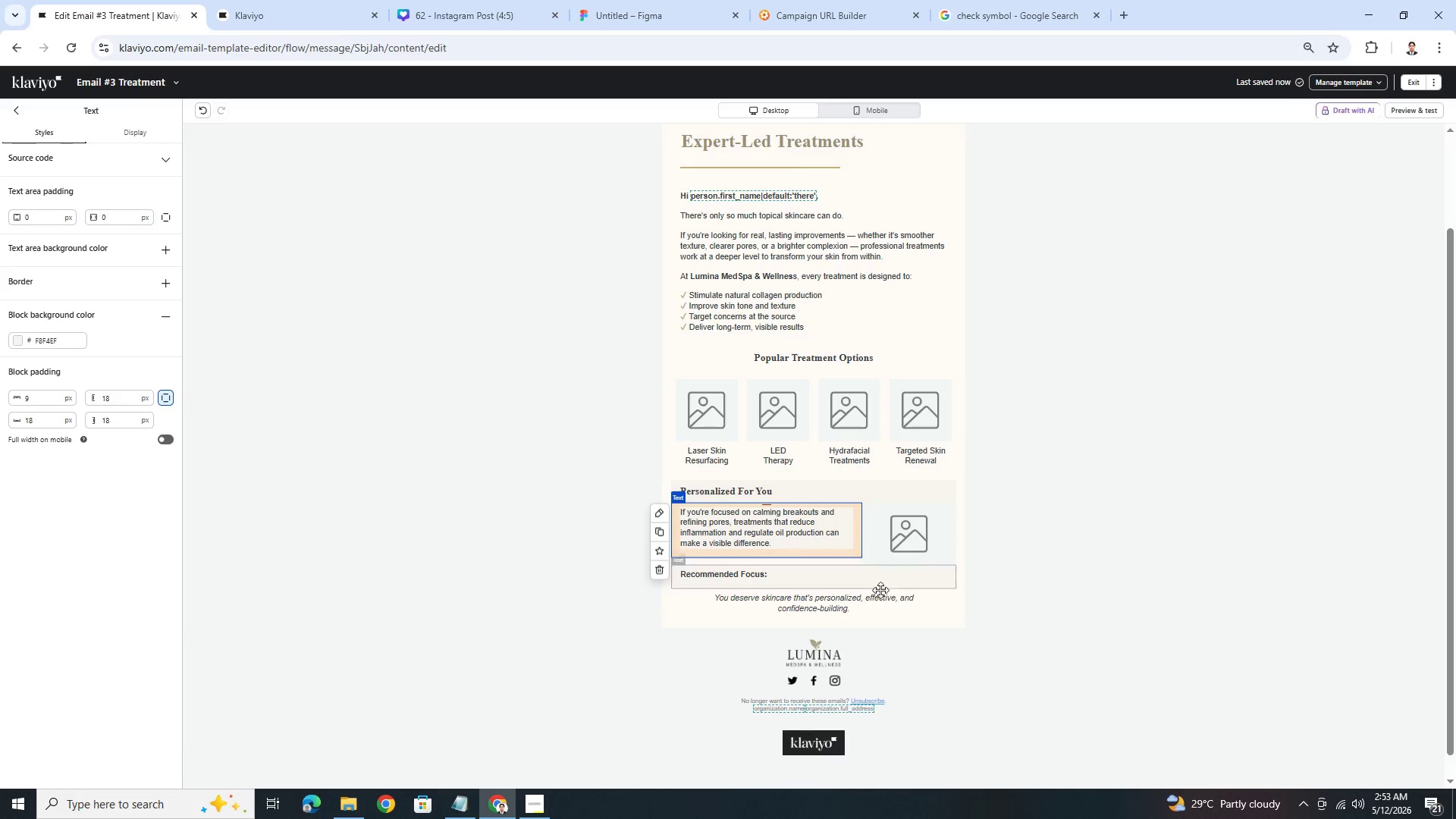 
left_click([1062, 610])
 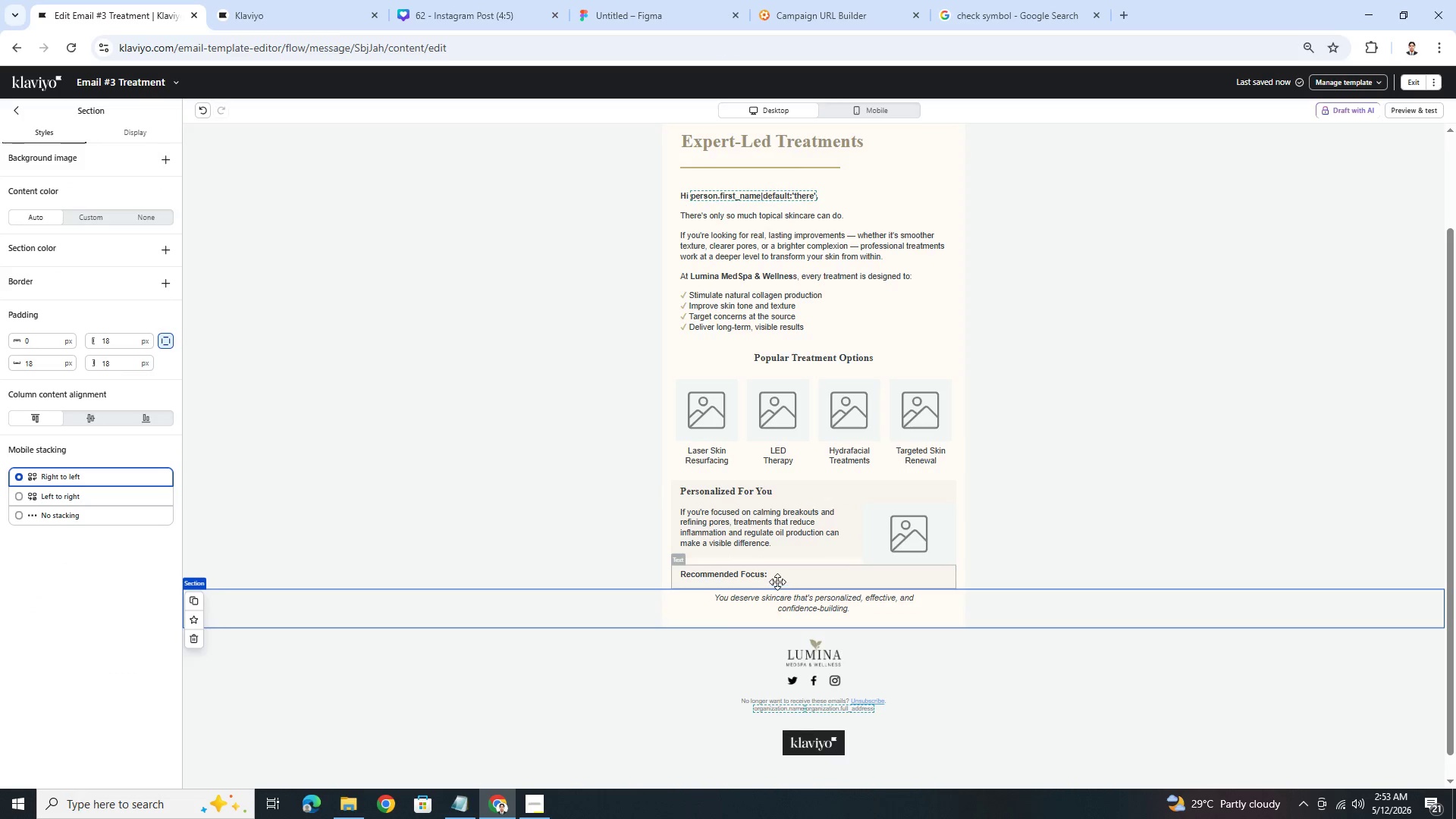 
double_click([777, 581])
 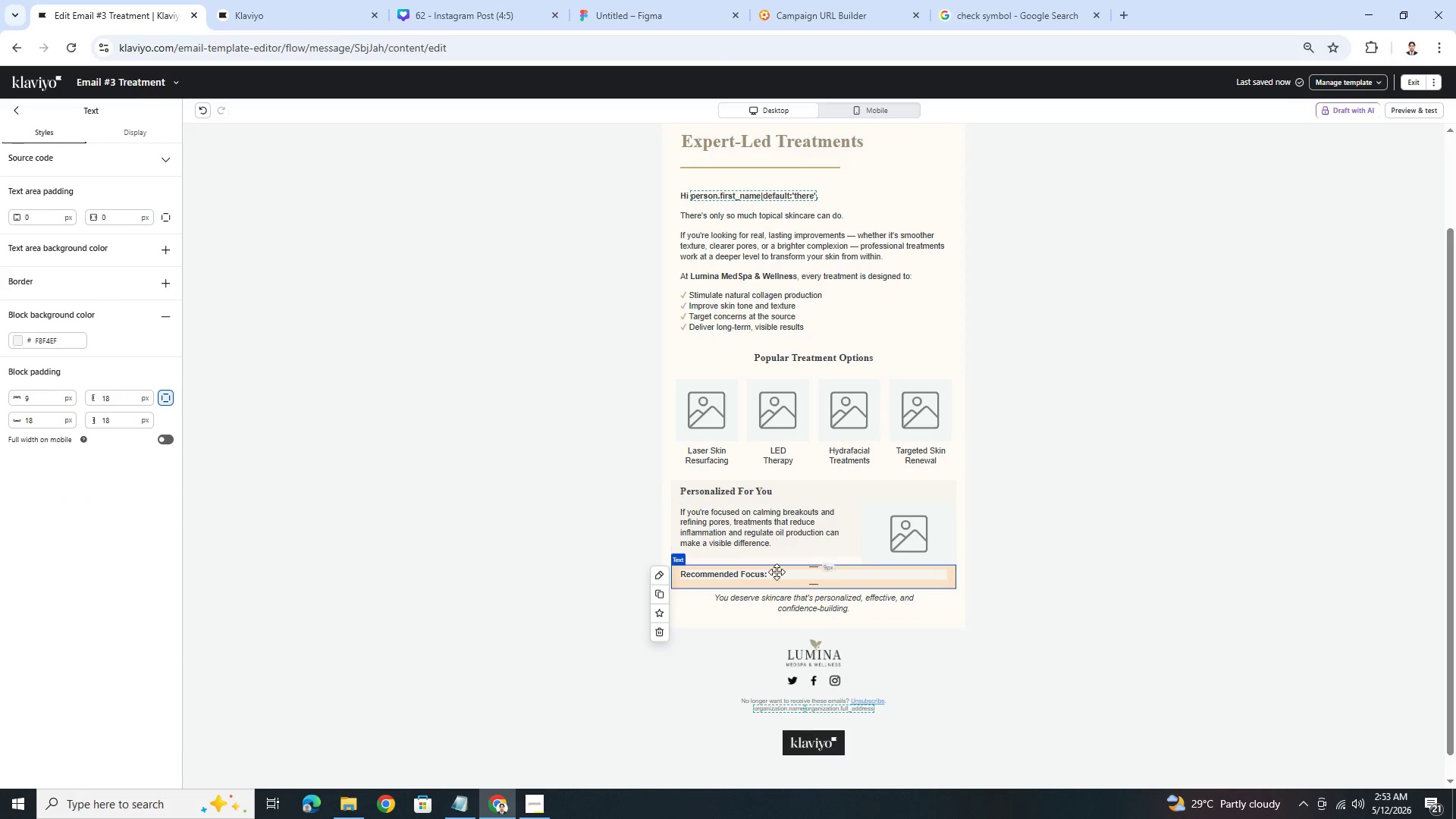 
double_click([780, 574])
 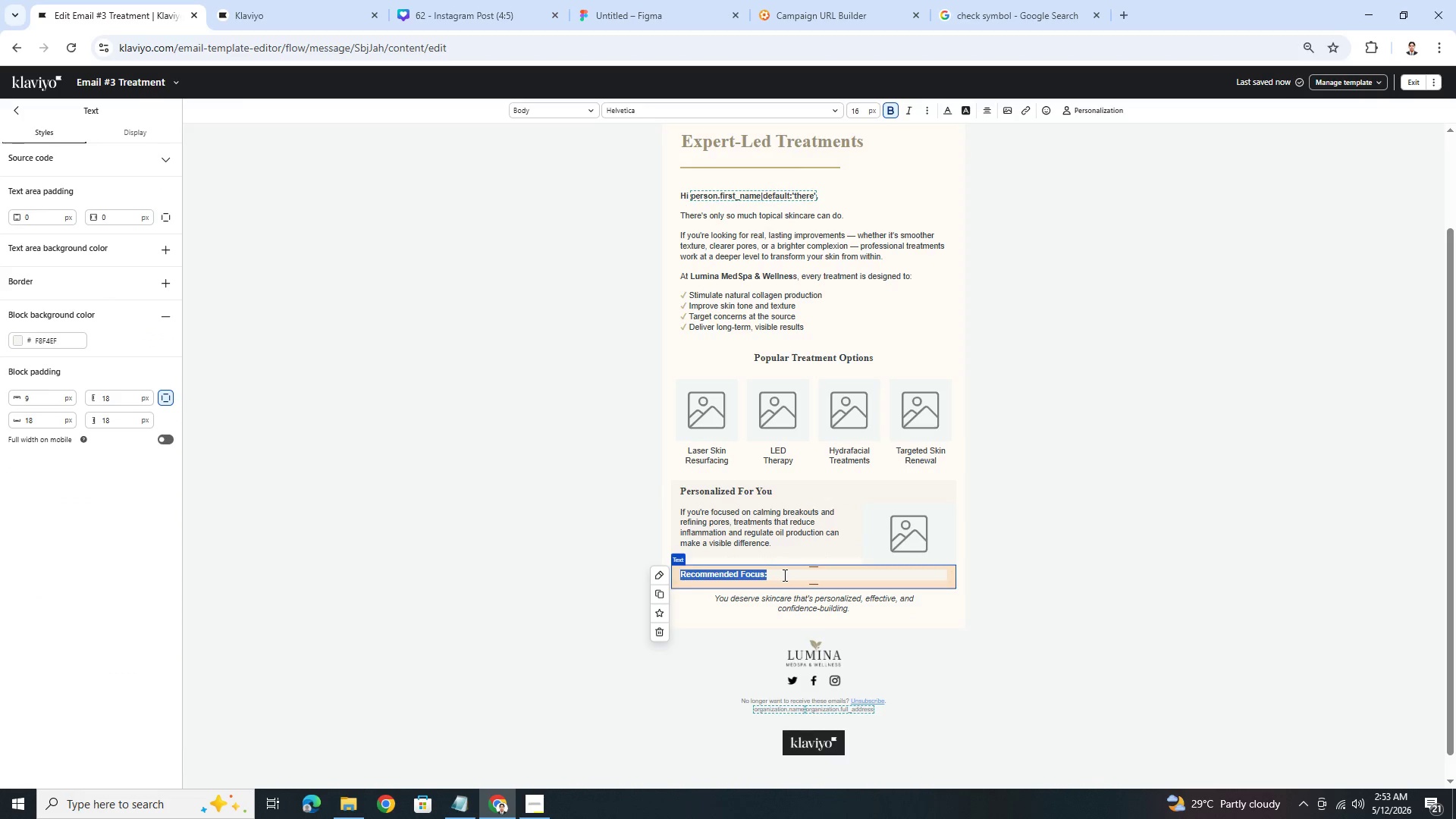 
left_click([783, 575])
 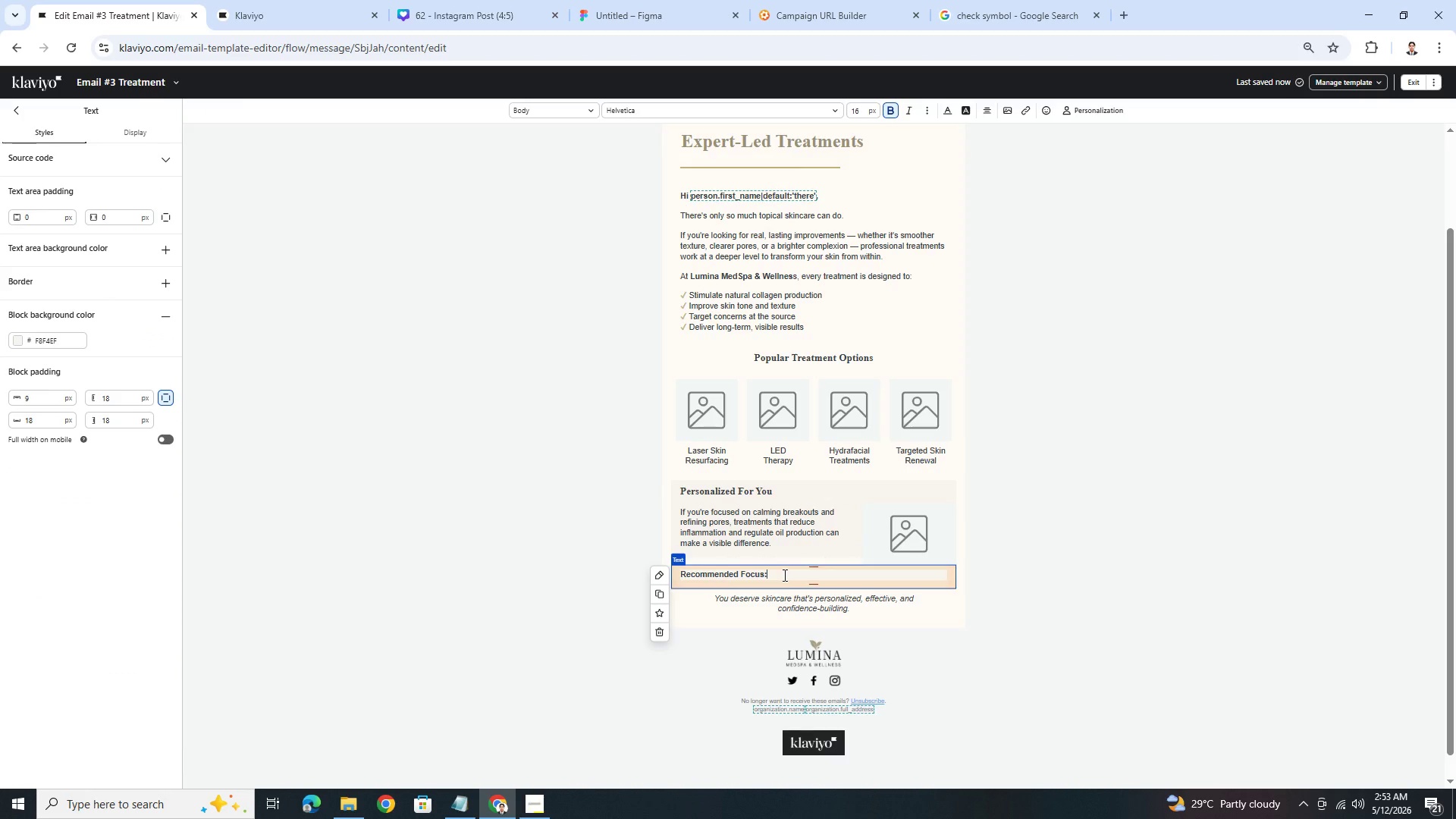 
key(Space)
 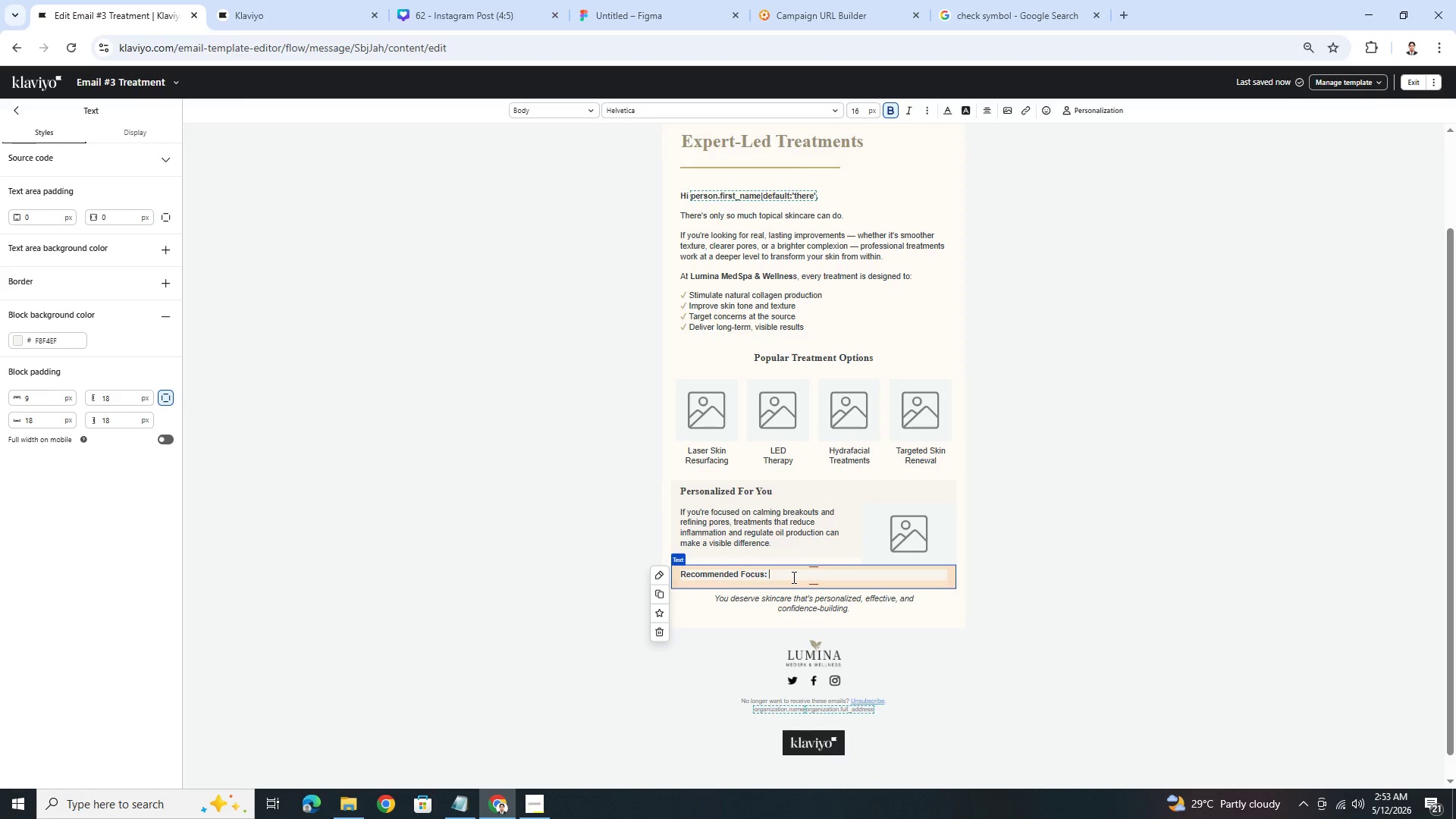 
key(Control+B)
 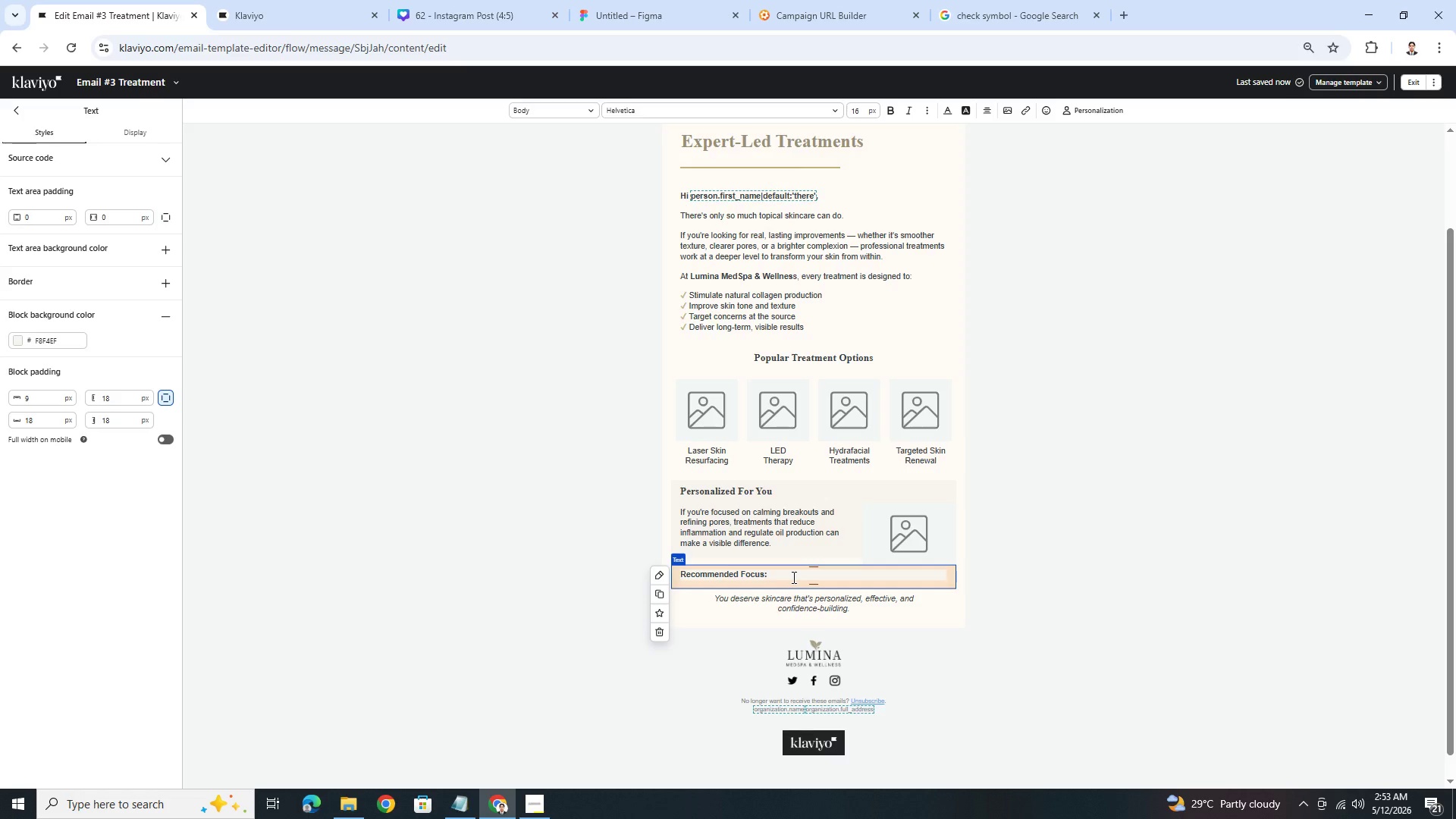 
type(C;arifying Fac)
 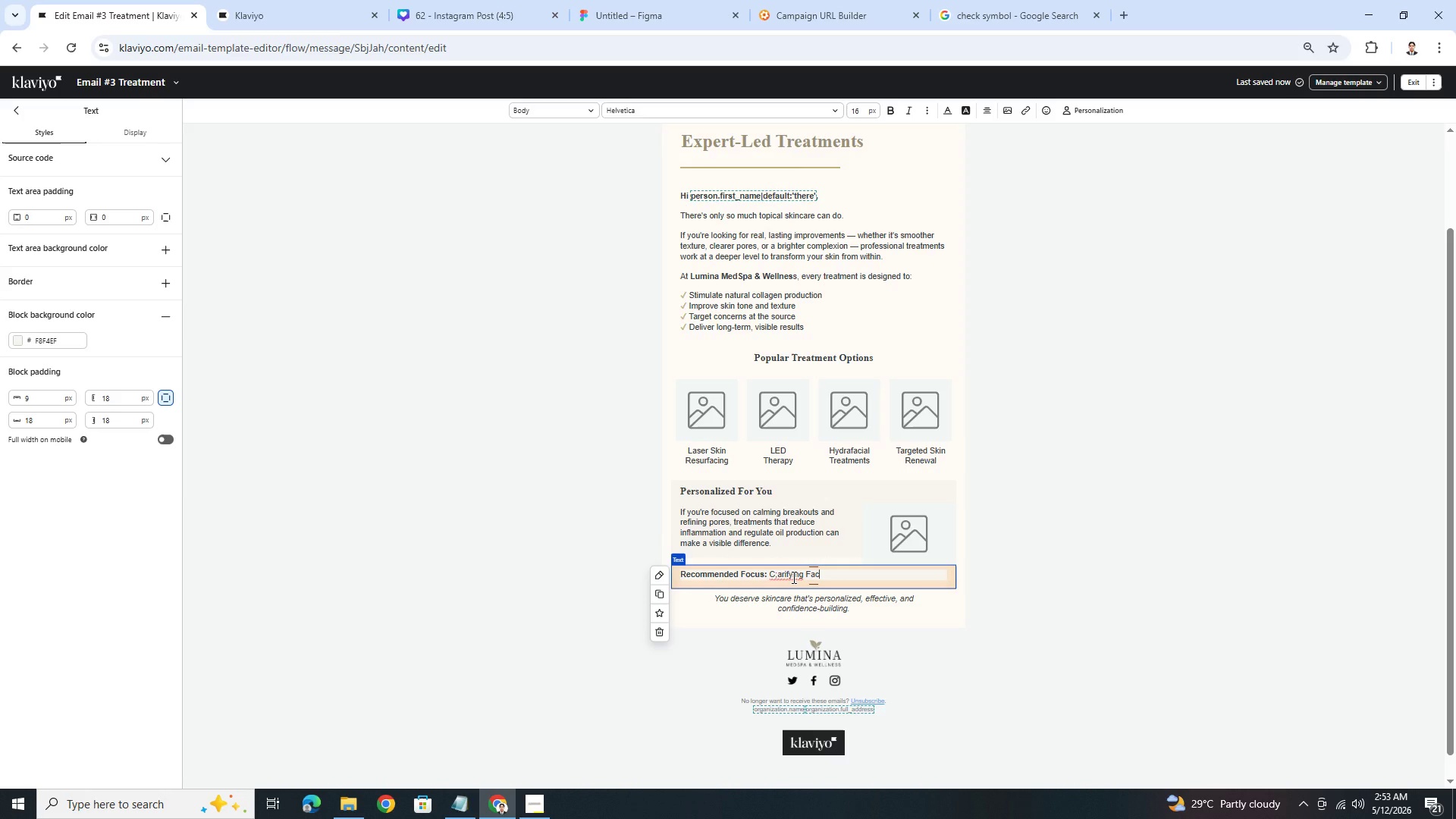 
key(Backspace)
key(Backspace)
key(Backspace)
key(Backspace)
key(Backspace)
key(Backspace)
key(Backspace)
type(larifying facials, LED therapy, and gentle resufacing)
 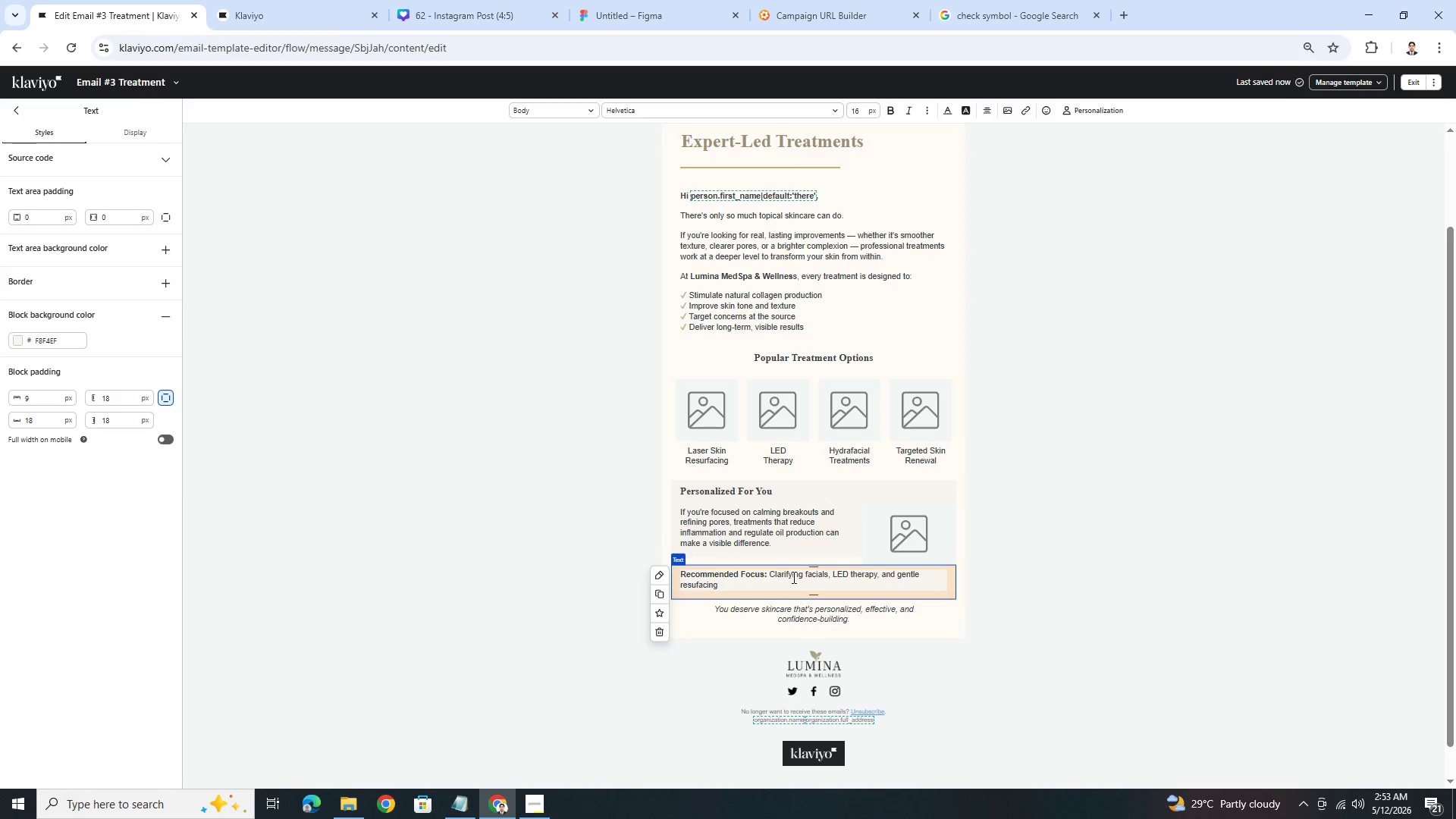 
left_click([1184, 664])
 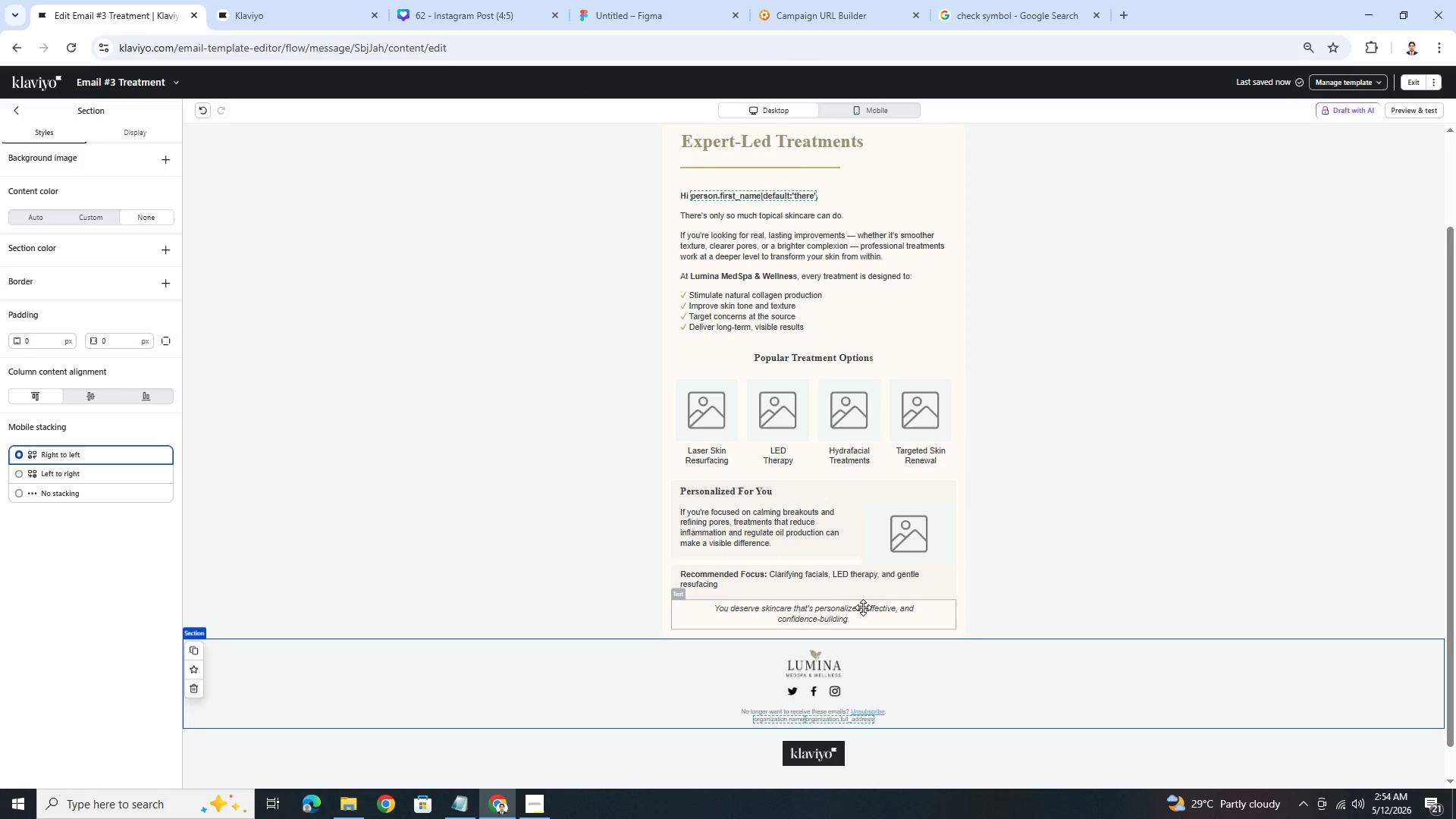 
double_click([836, 576])
 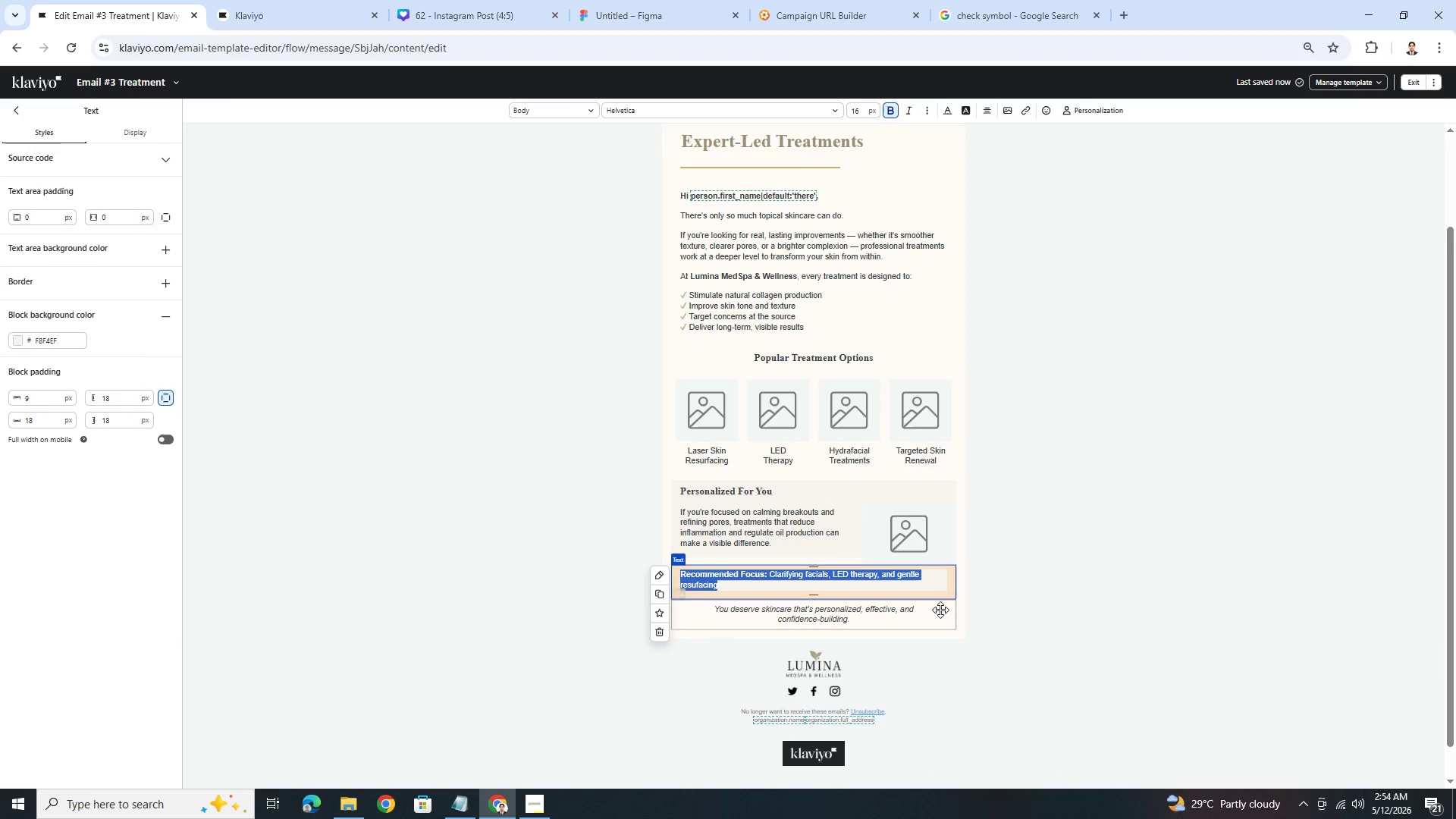 
left_click([1133, 631])
 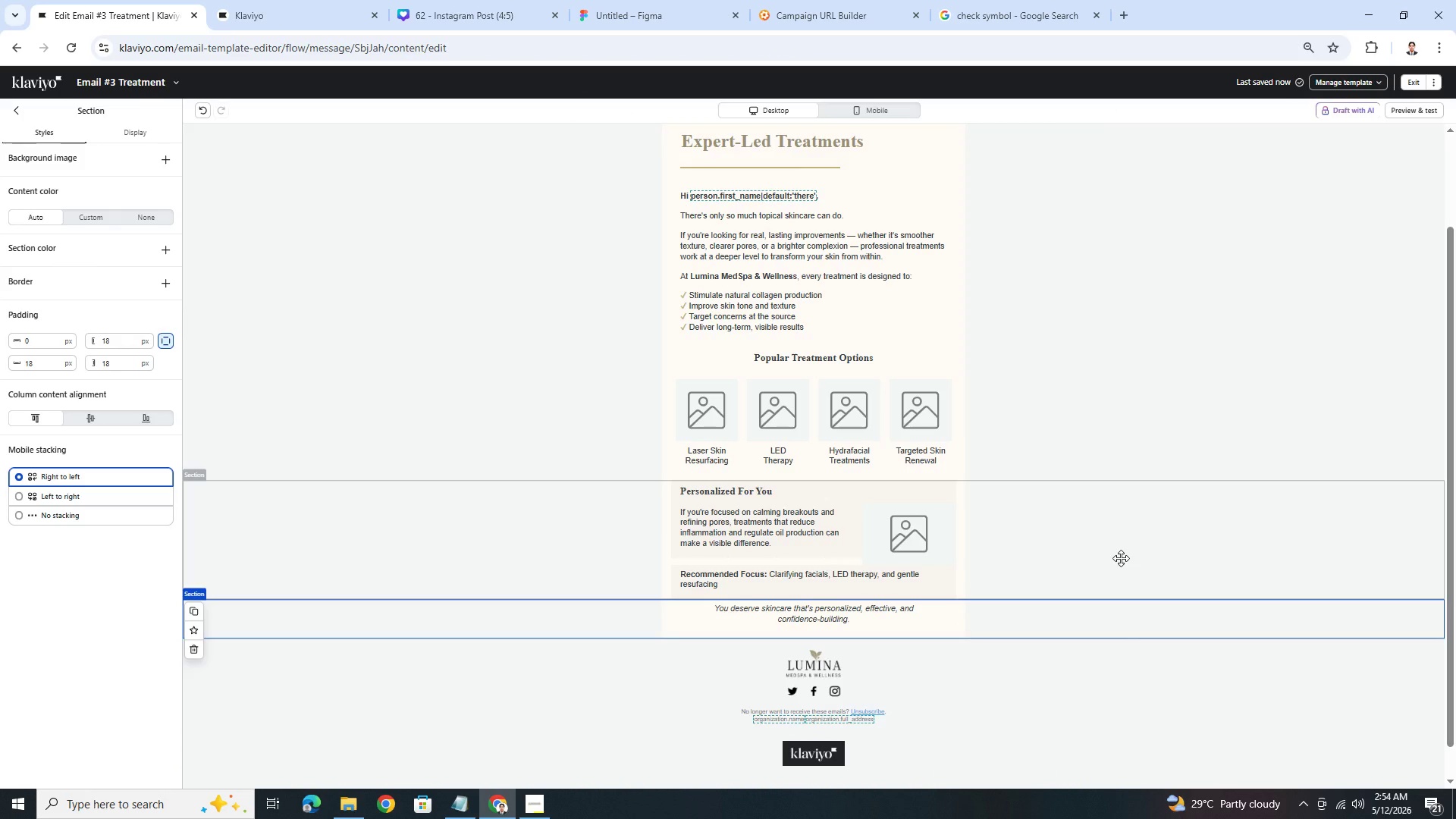 
wait(5.66)
 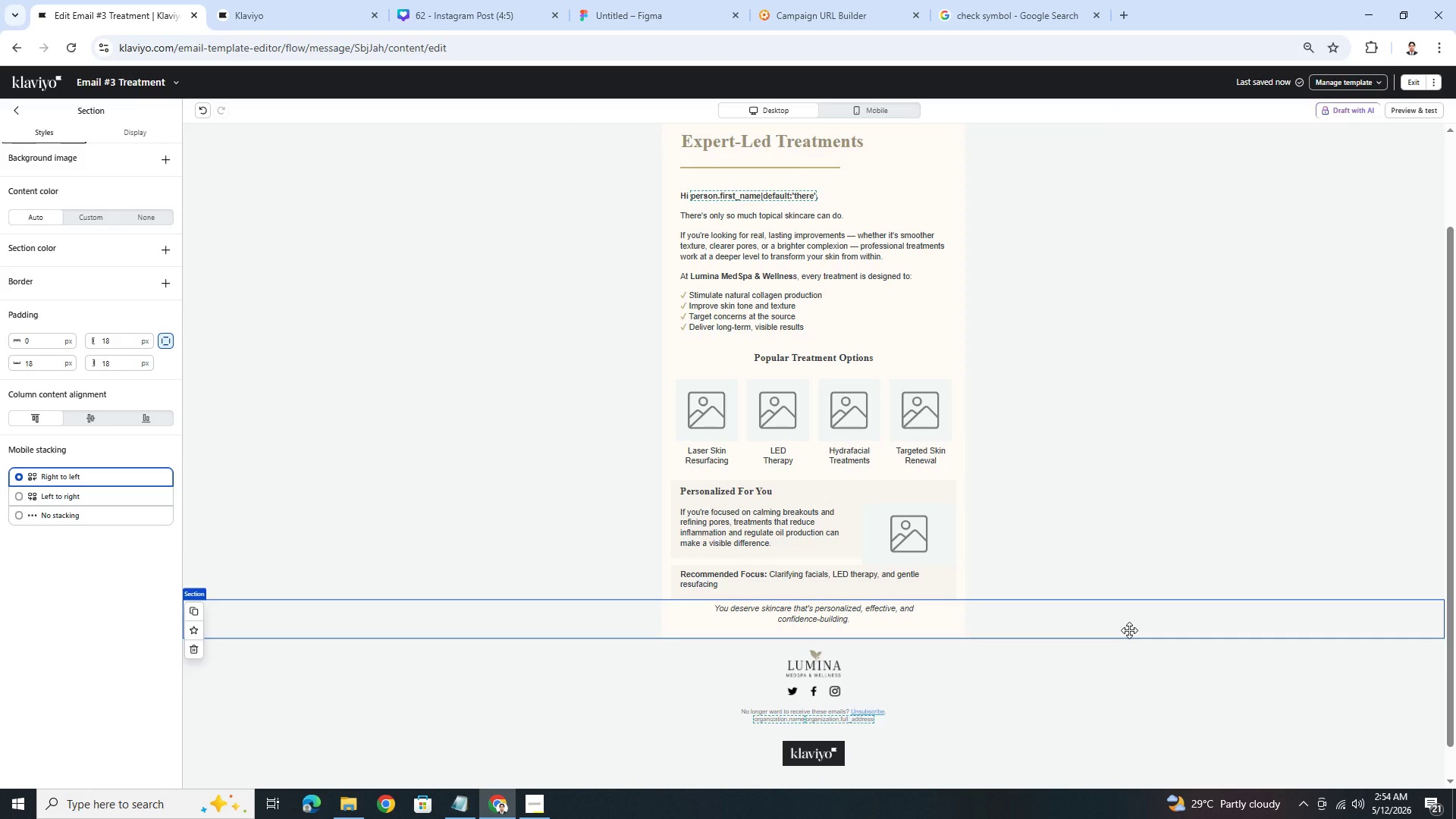 
left_click([840, 563])
 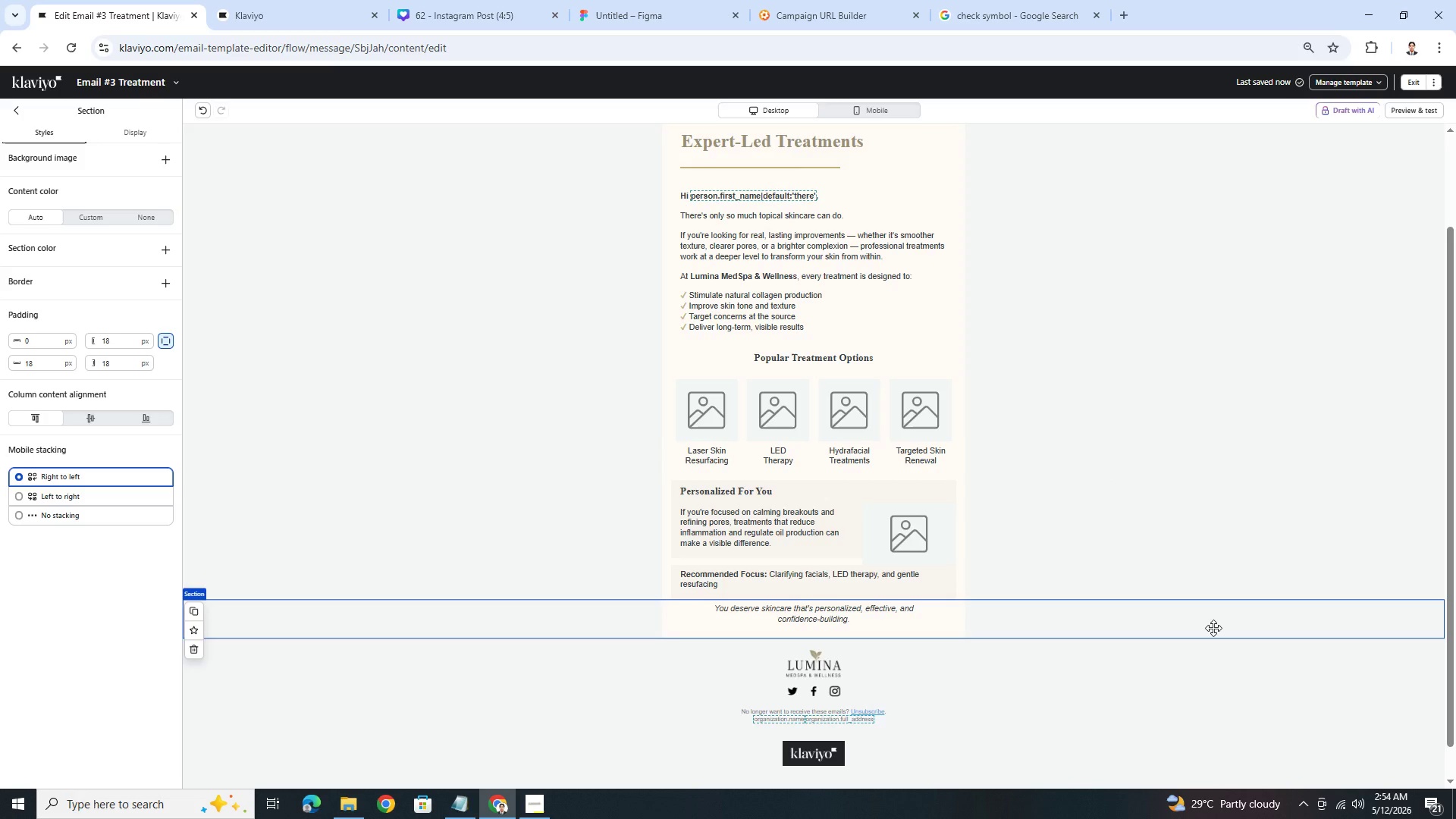 
wait(5.77)
 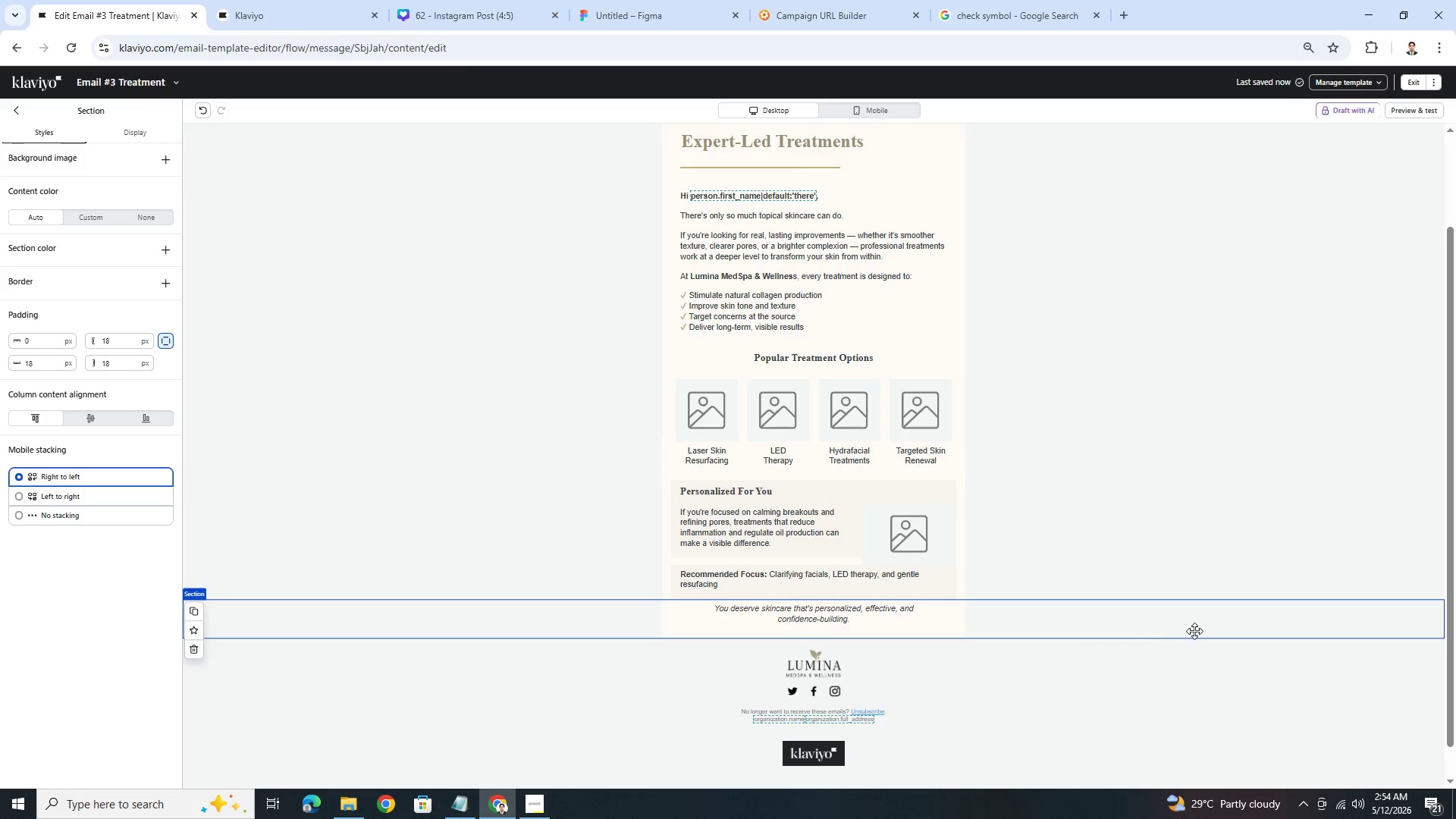 
left_click([1136, 516])
 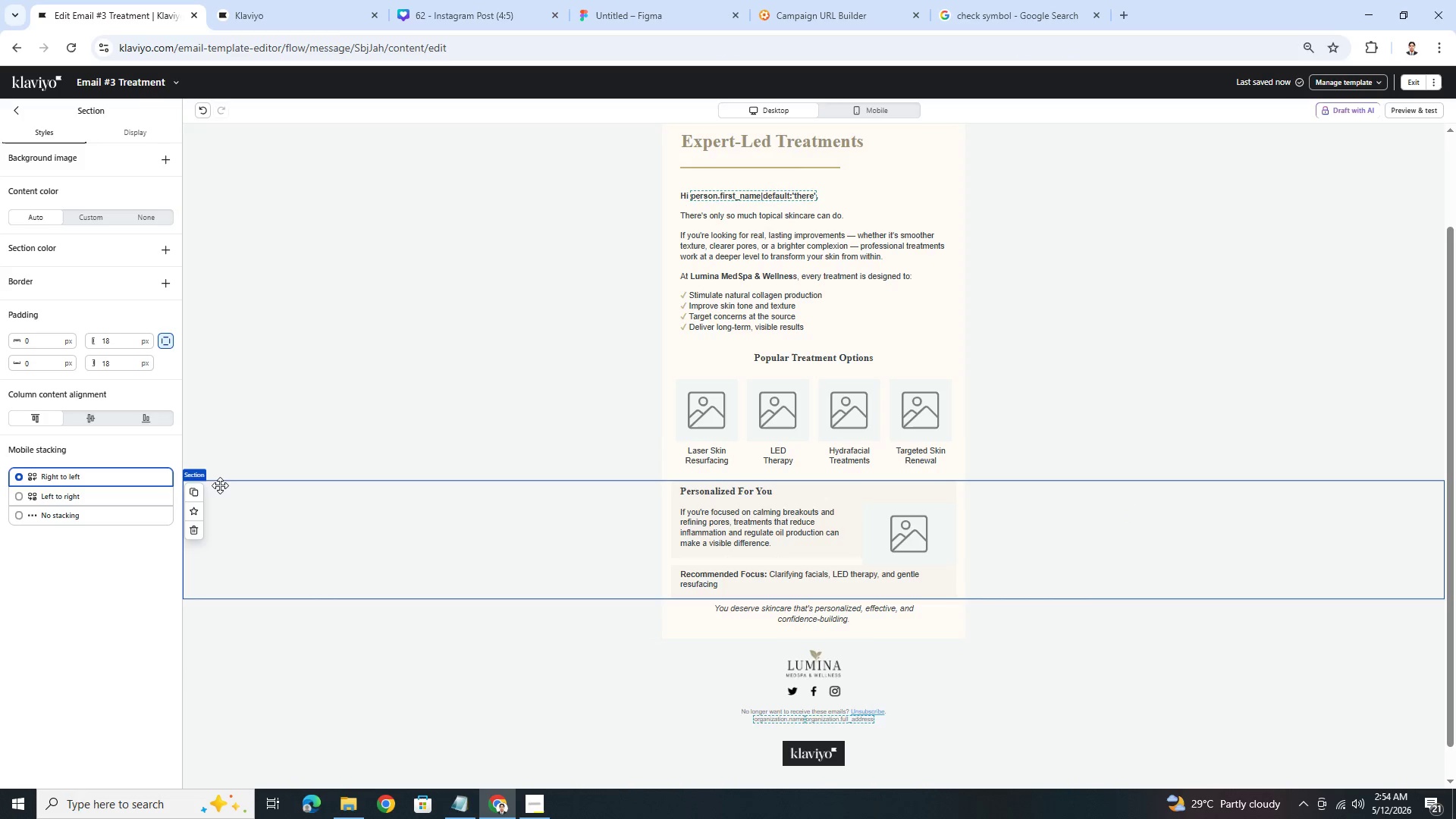 
left_click([199, 491])
 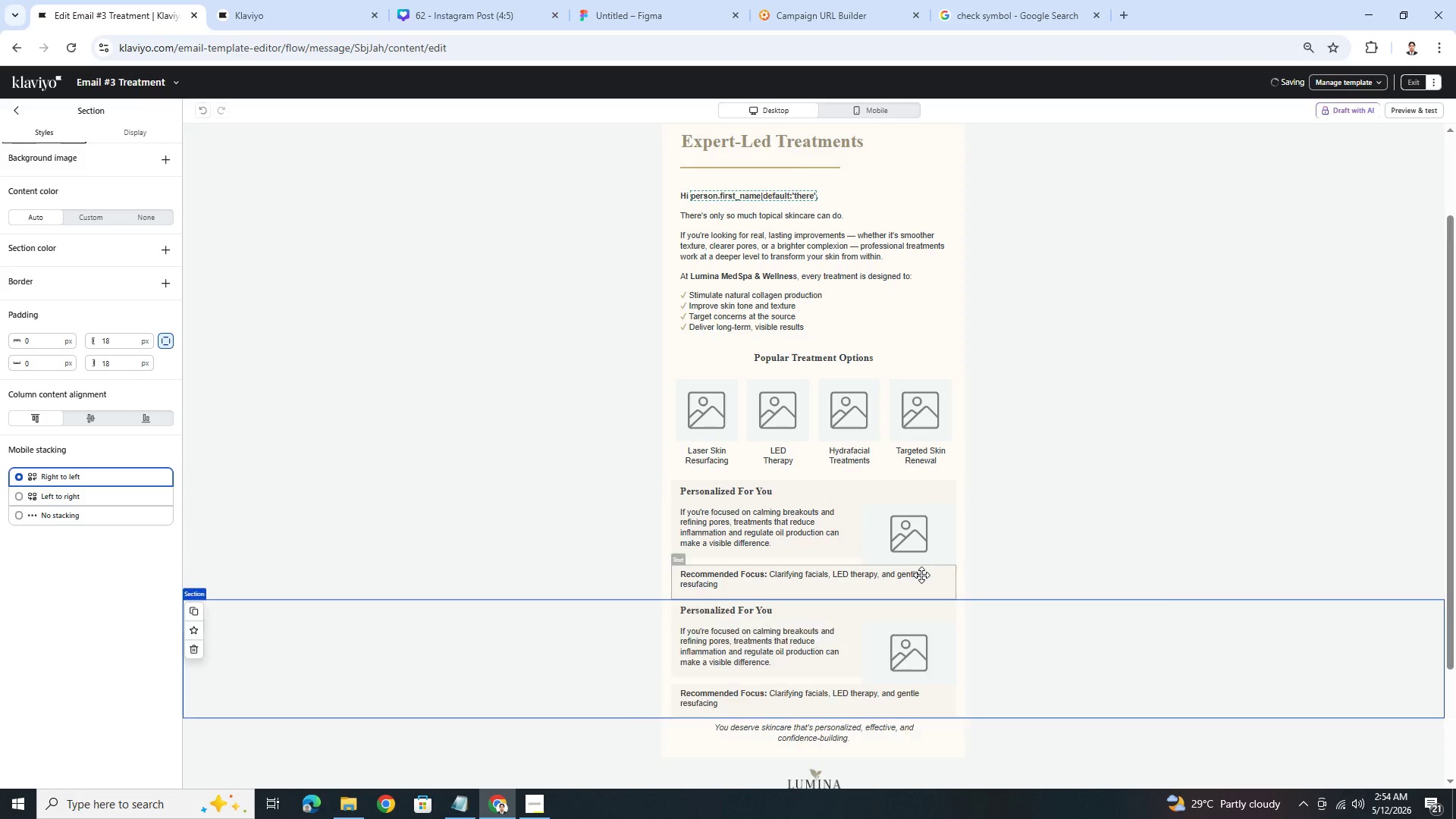 
scroll: coordinate [945, 576], scroll_direction: down, amount: 3.0
 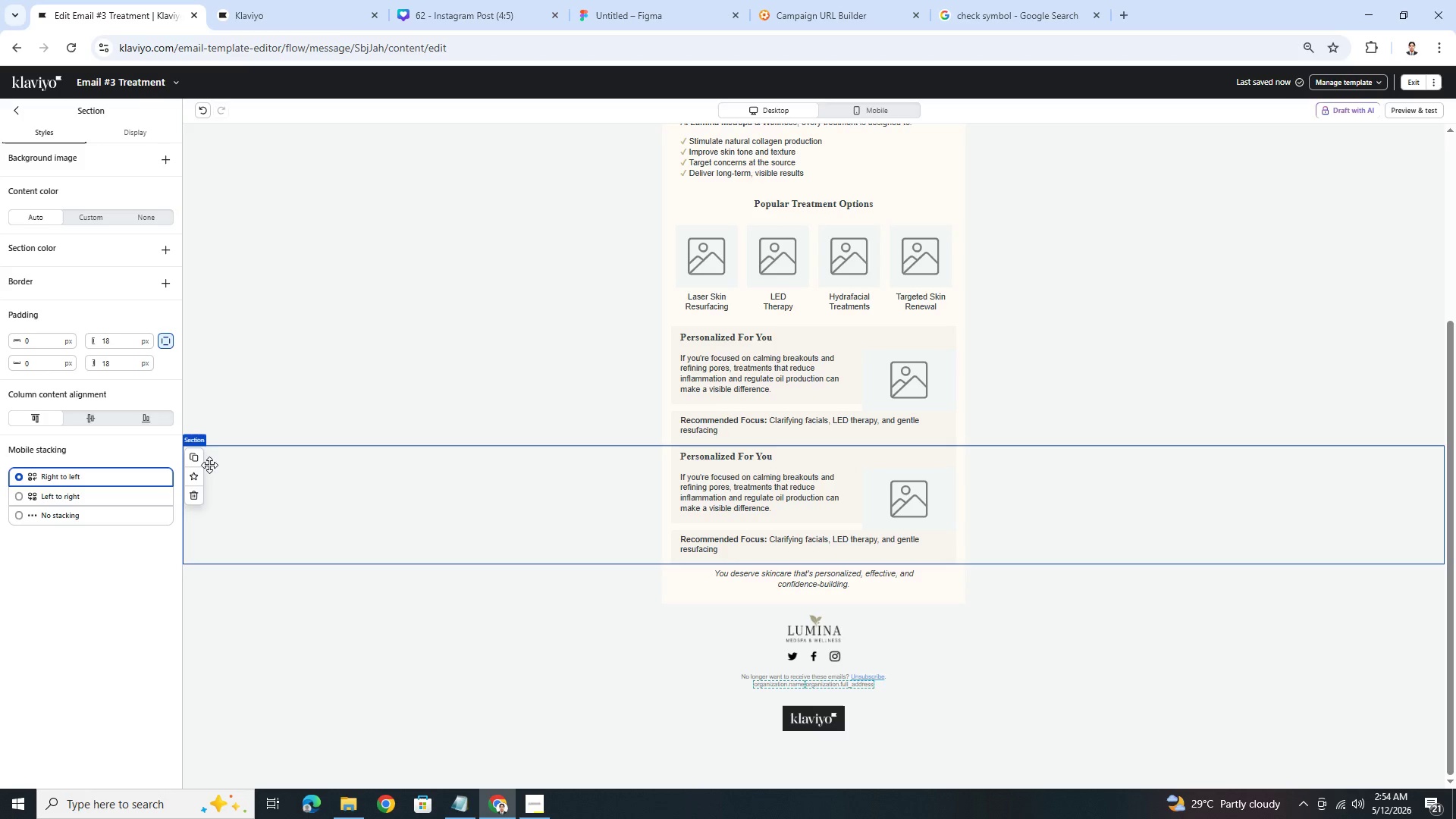 
left_click([196, 460])
 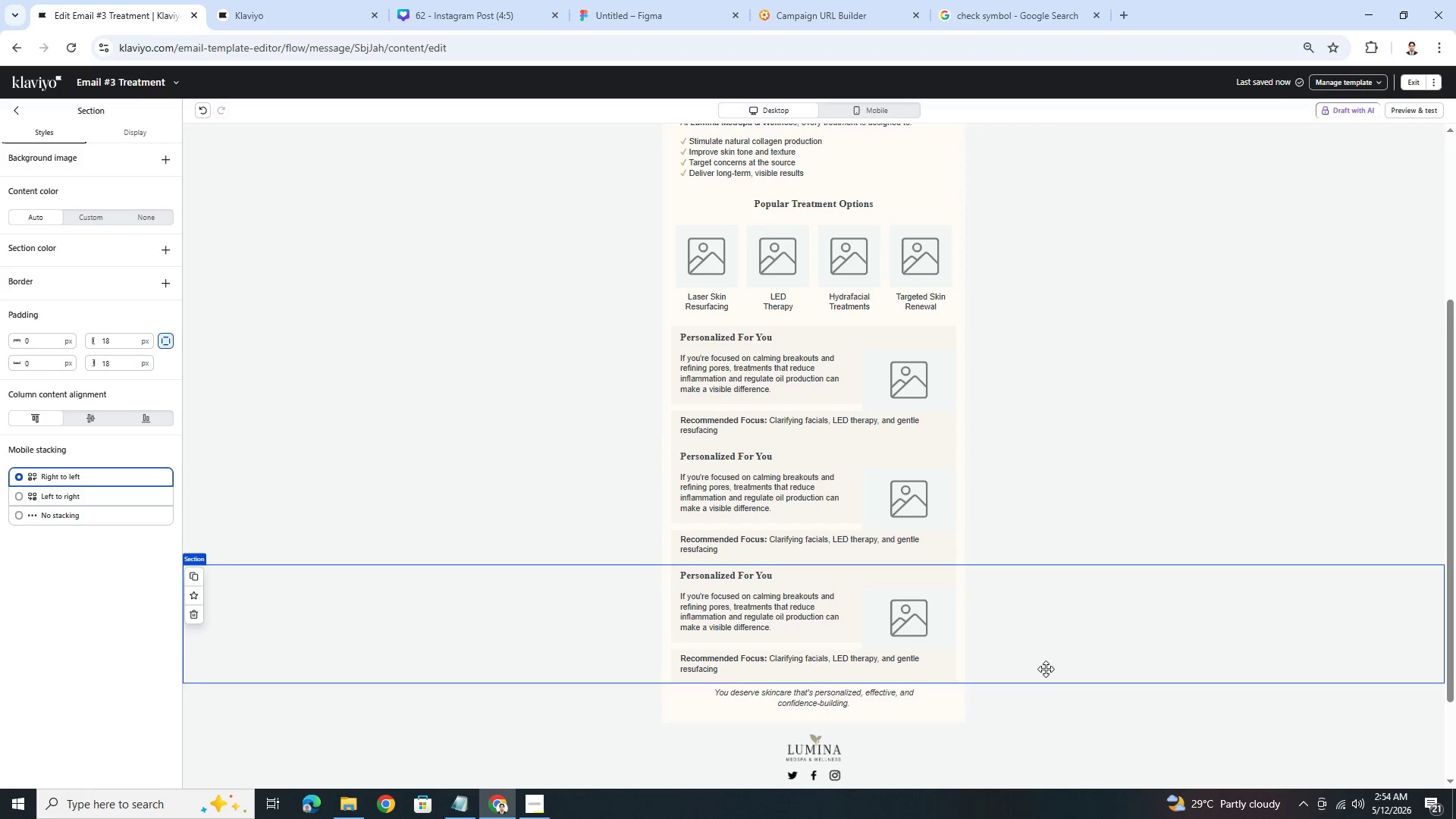 
left_click([1087, 733])
 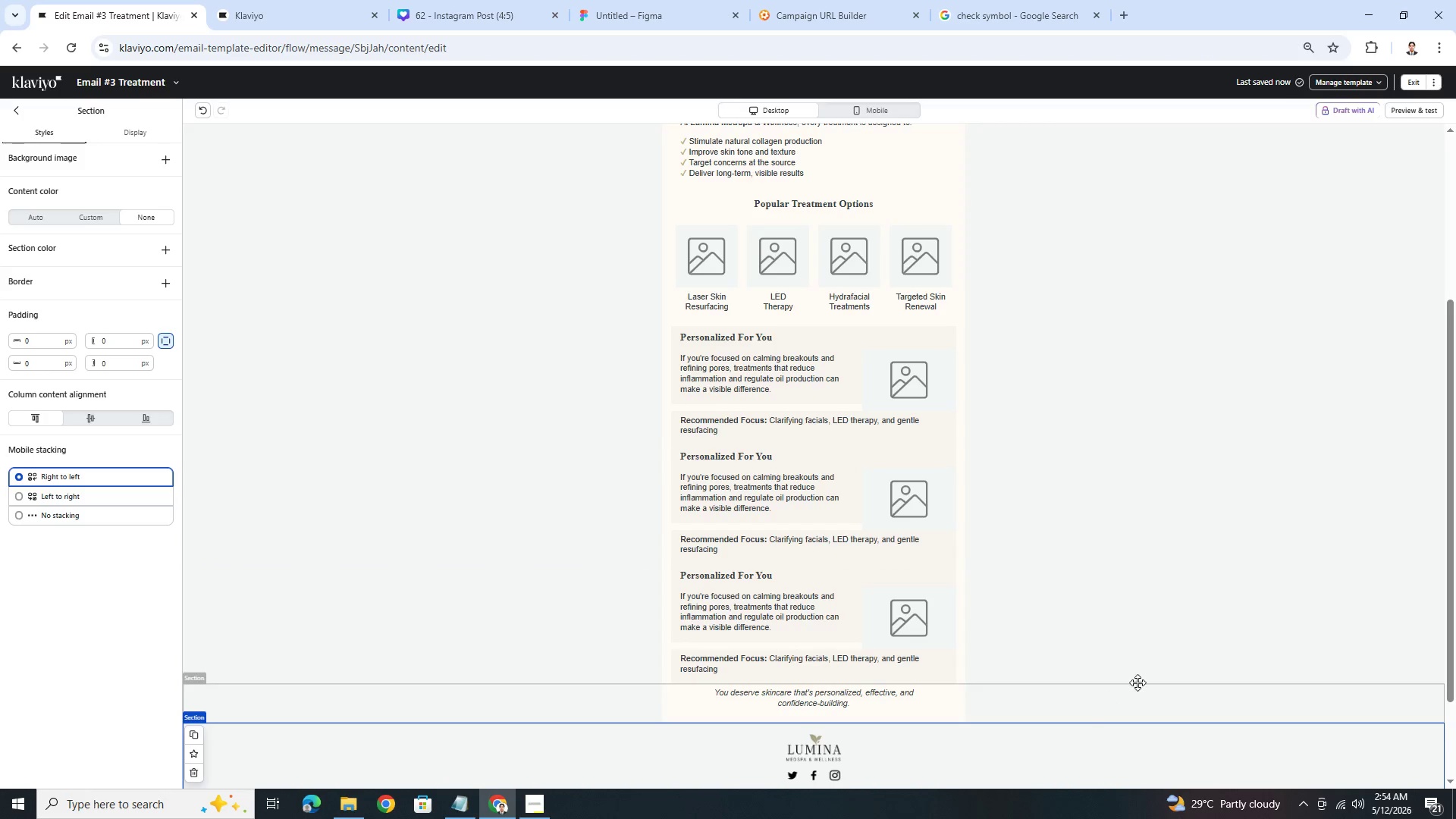 
scroll: coordinate [1139, 682], scroll_direction: up, amount: 2.0
 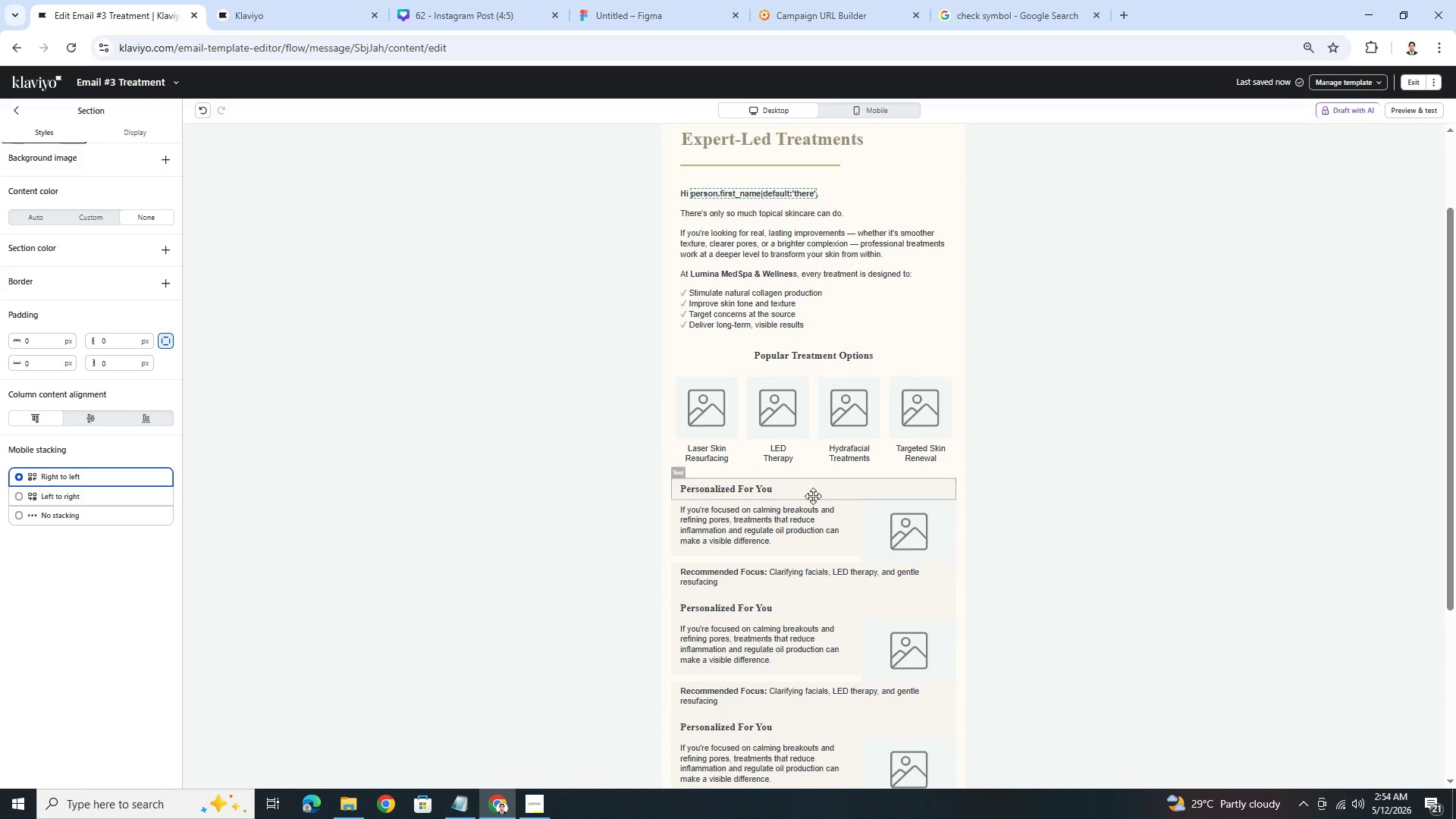 
scroll: coordinate [815, 497], scroll_direction: down, amount: 2.0
 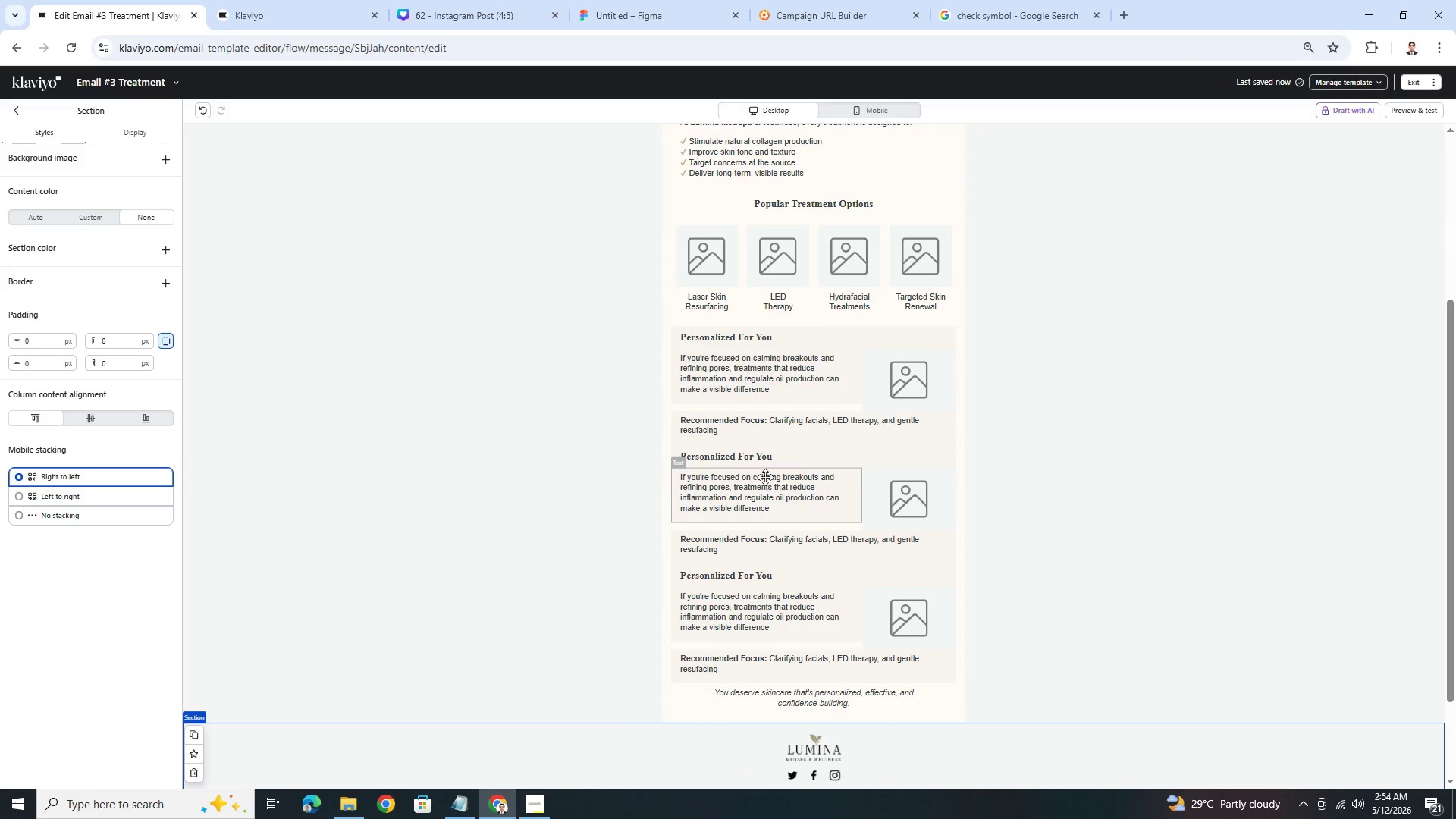 
double_click([765, 486])
 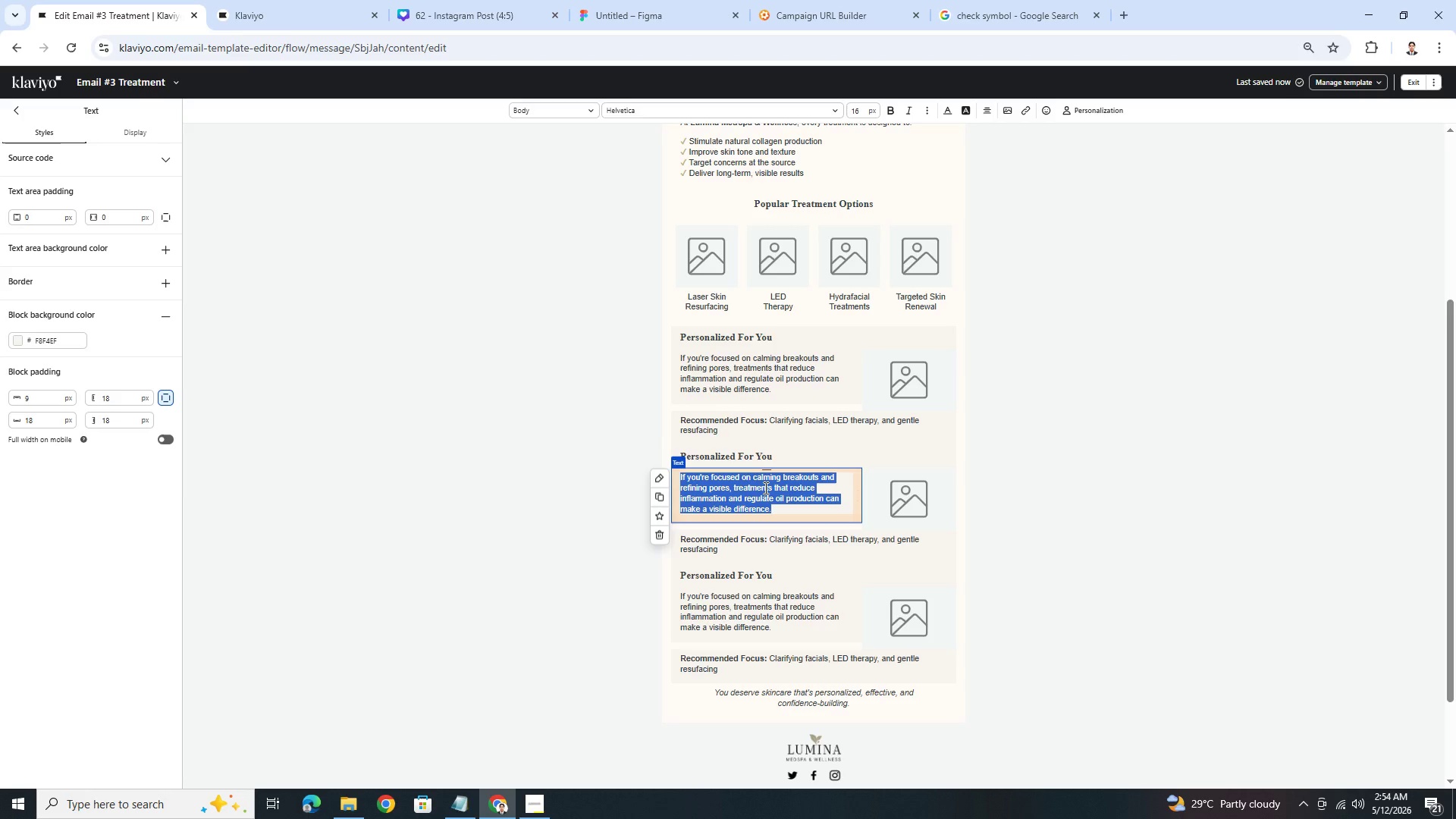 
wait(13.34)
 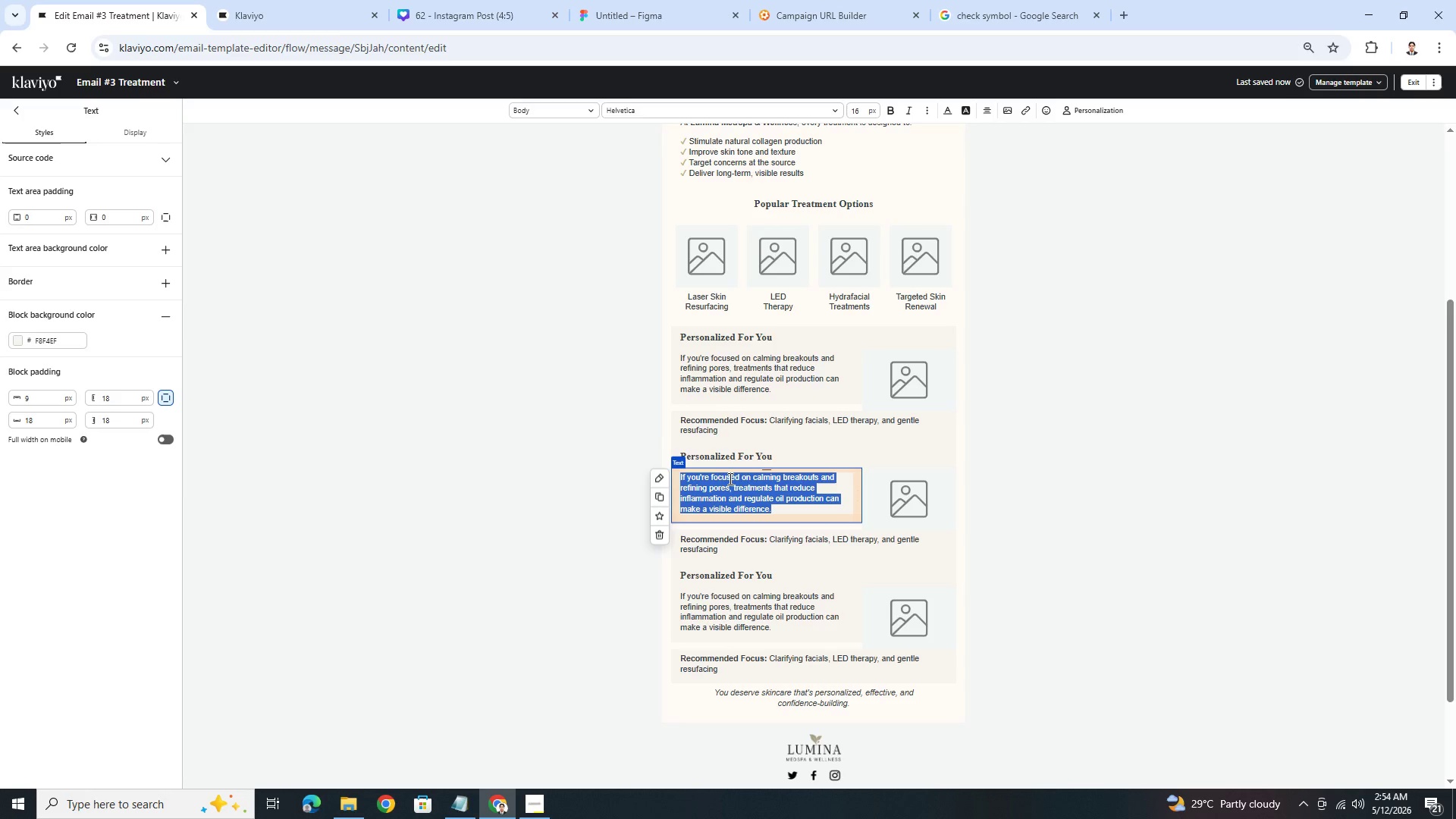 
type(If yiu)
key(Backspace)
key(Backspace)
type(our goal is so)
key(Backspace)
type(moother,m )
key(Backspace)
key(Backspace)
type( firmer skin, )
 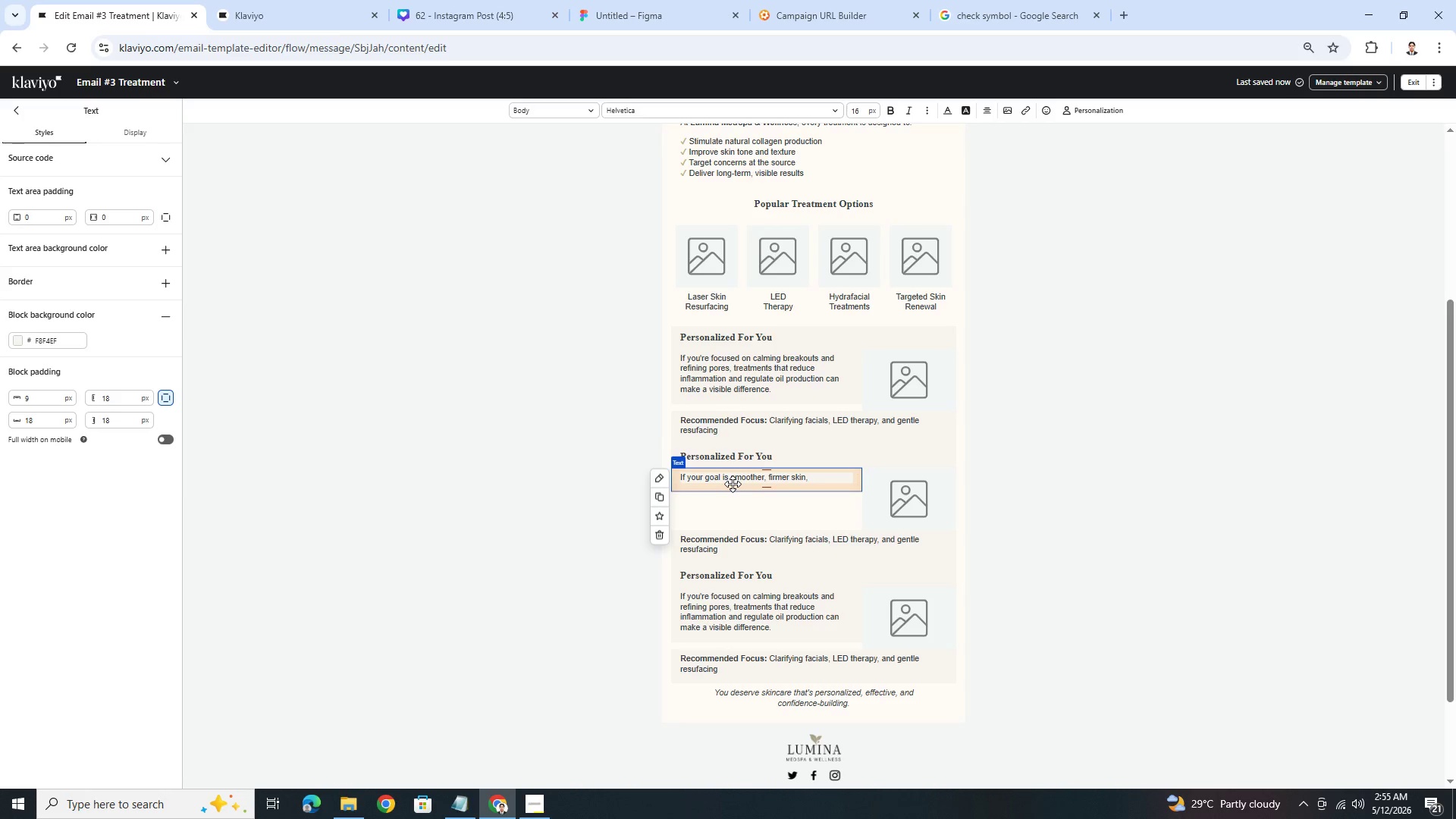 
type(collagen-stimulating)
 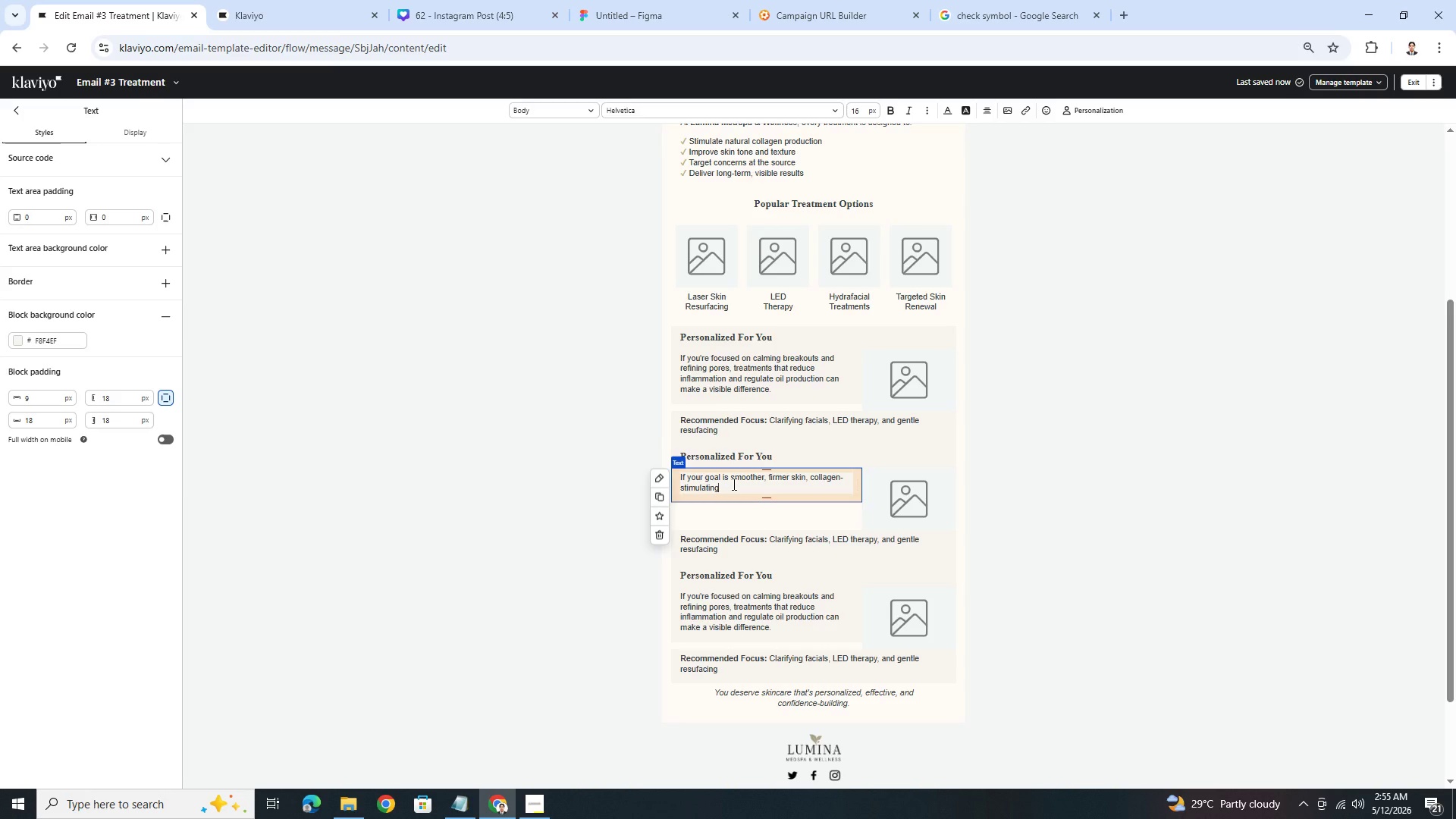 
wait(32.62)
 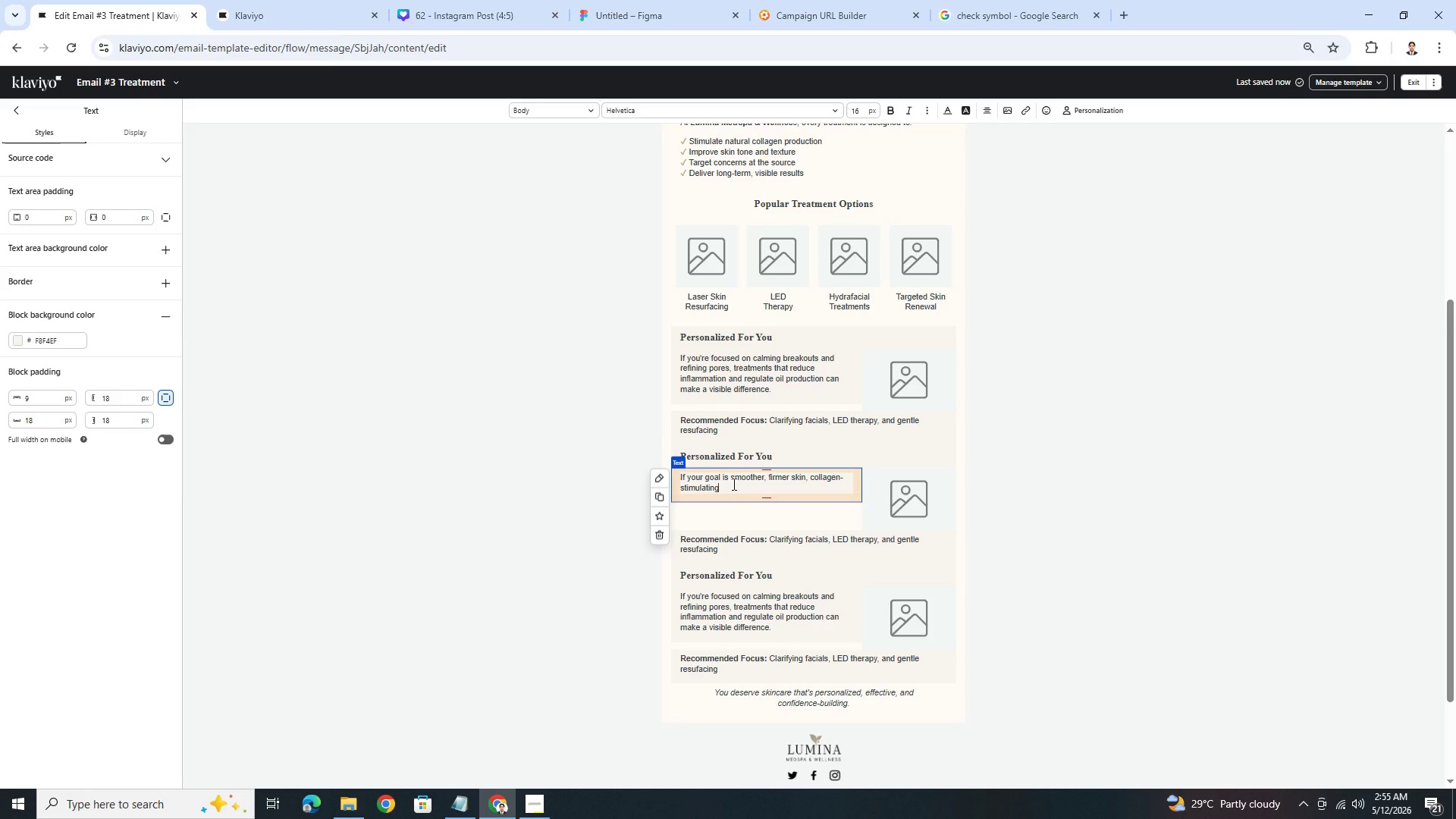 
key(Space)
 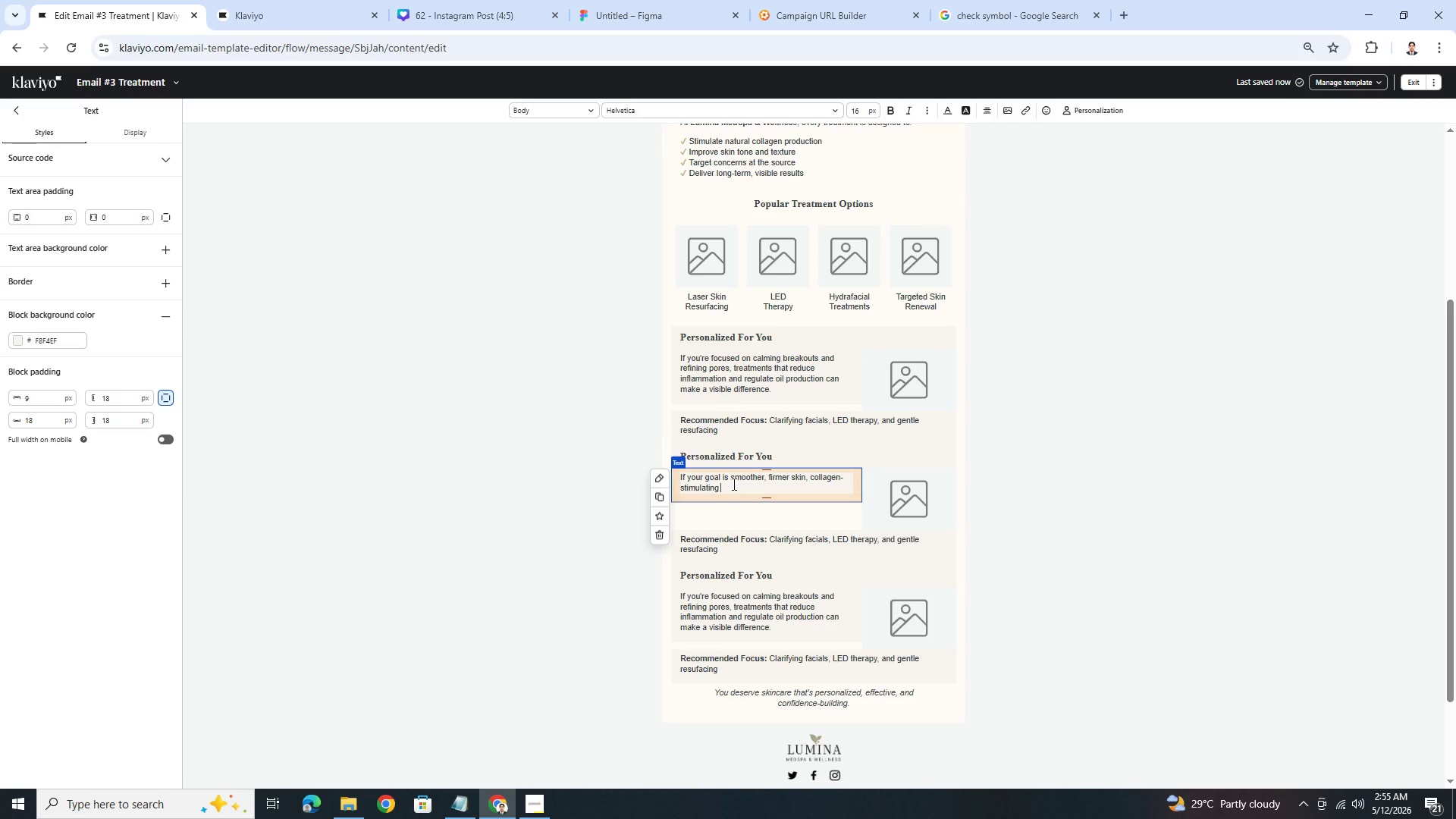 
type(treatments help build)
key(Backspace)
type(d )
 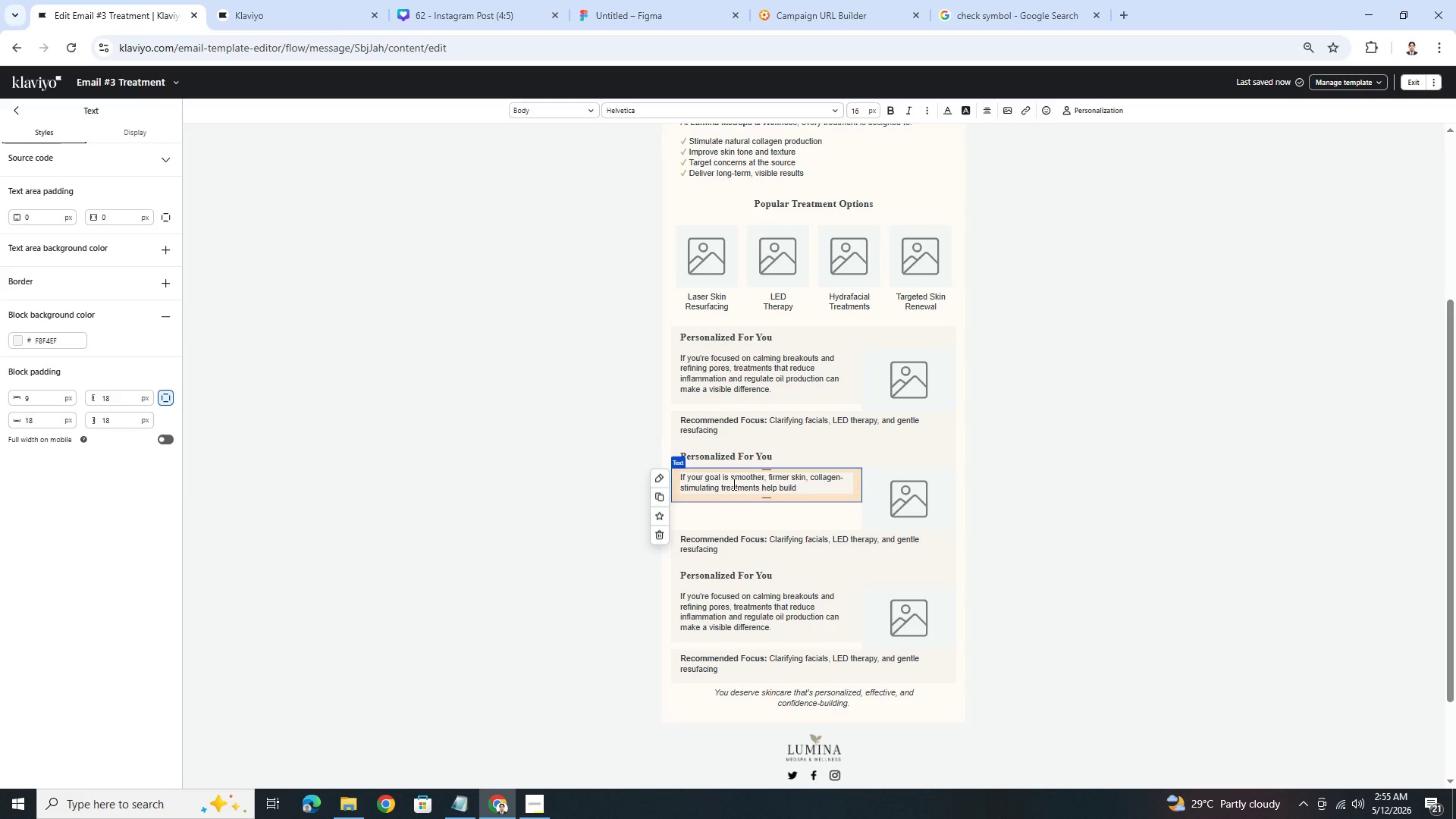 
wait(6.77)
 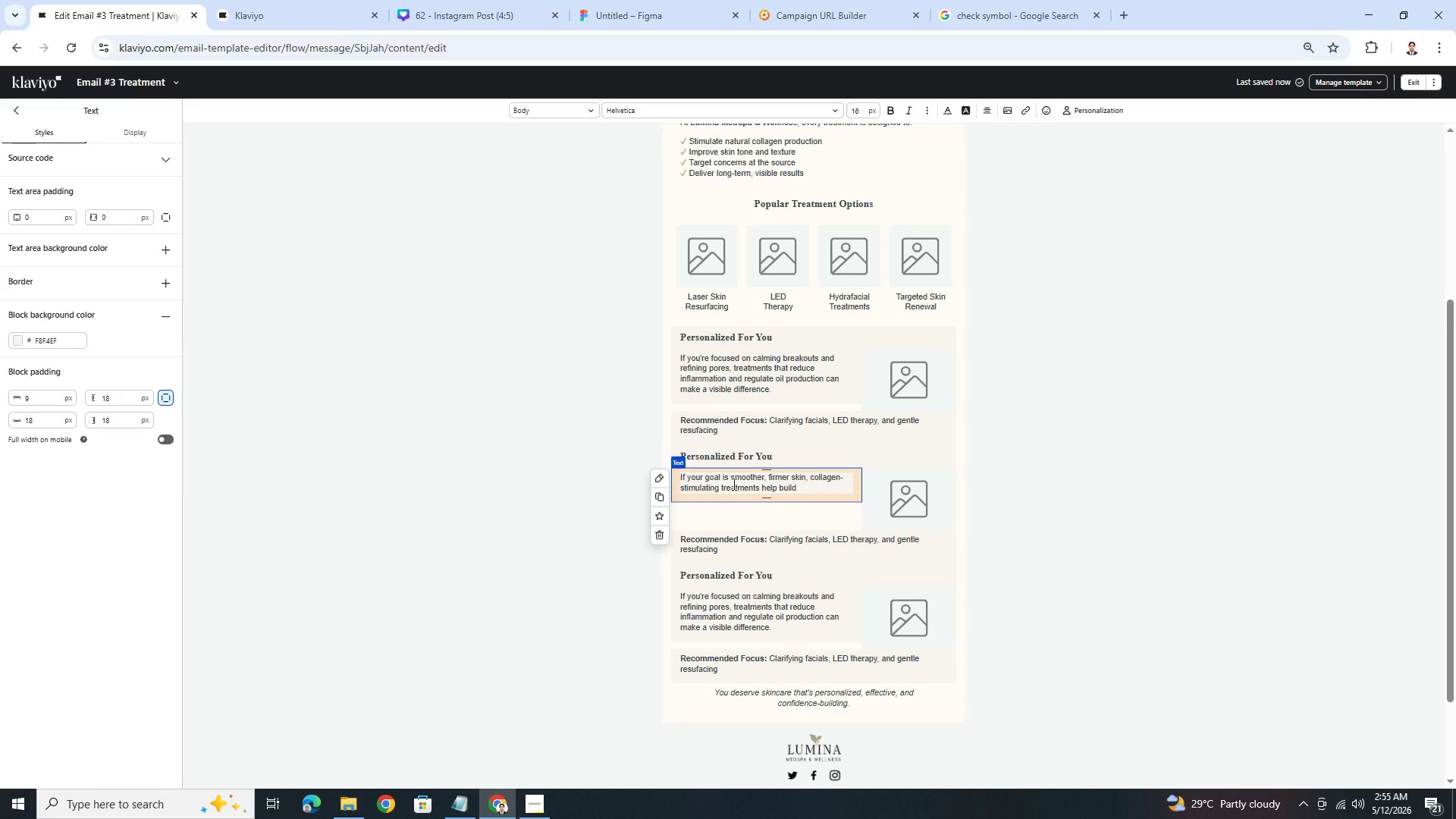 
key(Backspace)
key(Backspace)
key(Backspace)
key(Backspace)
key(Backspace)
key(Backspace)
type(rebuild)
 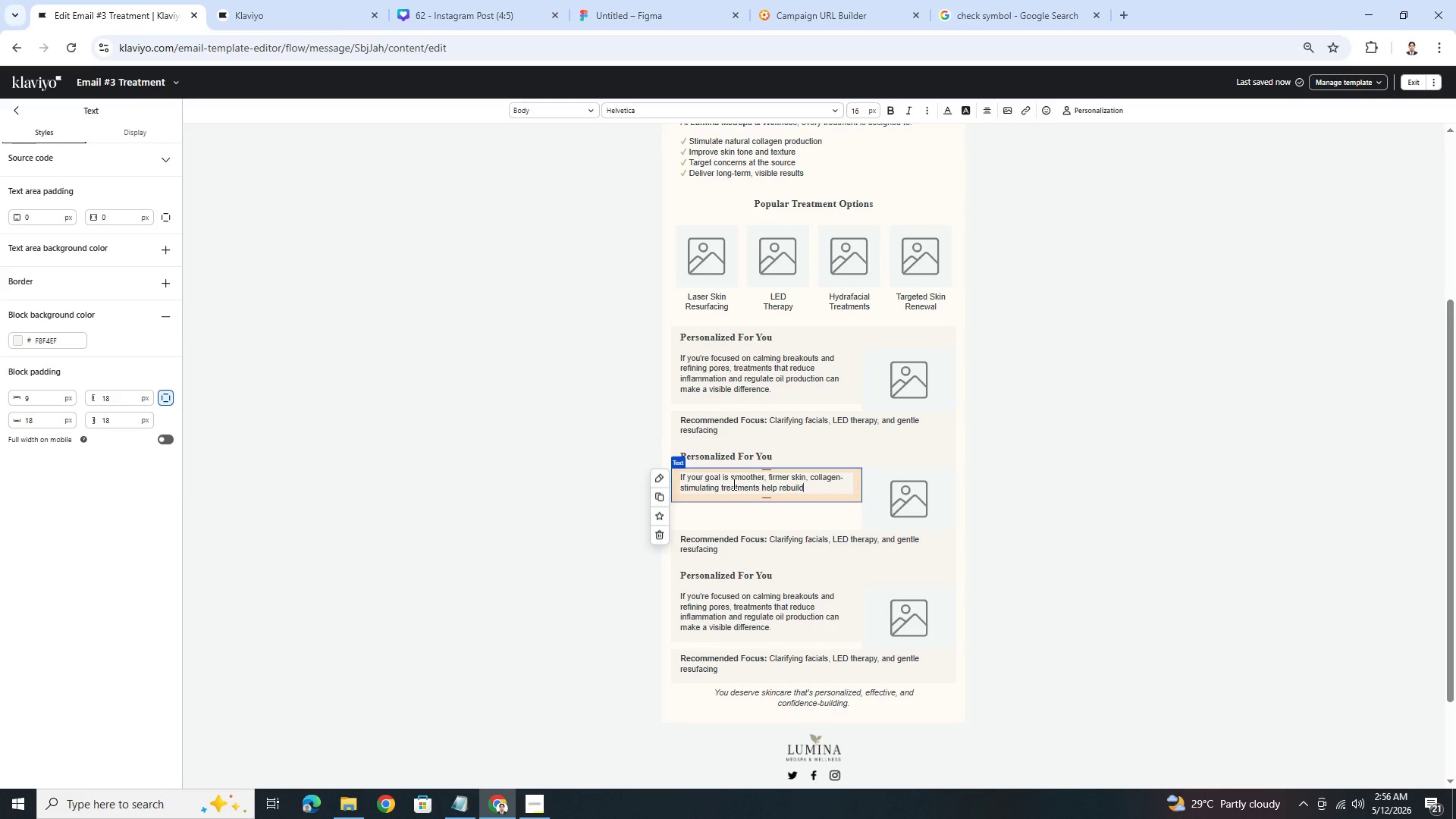 
wait(5.55)
 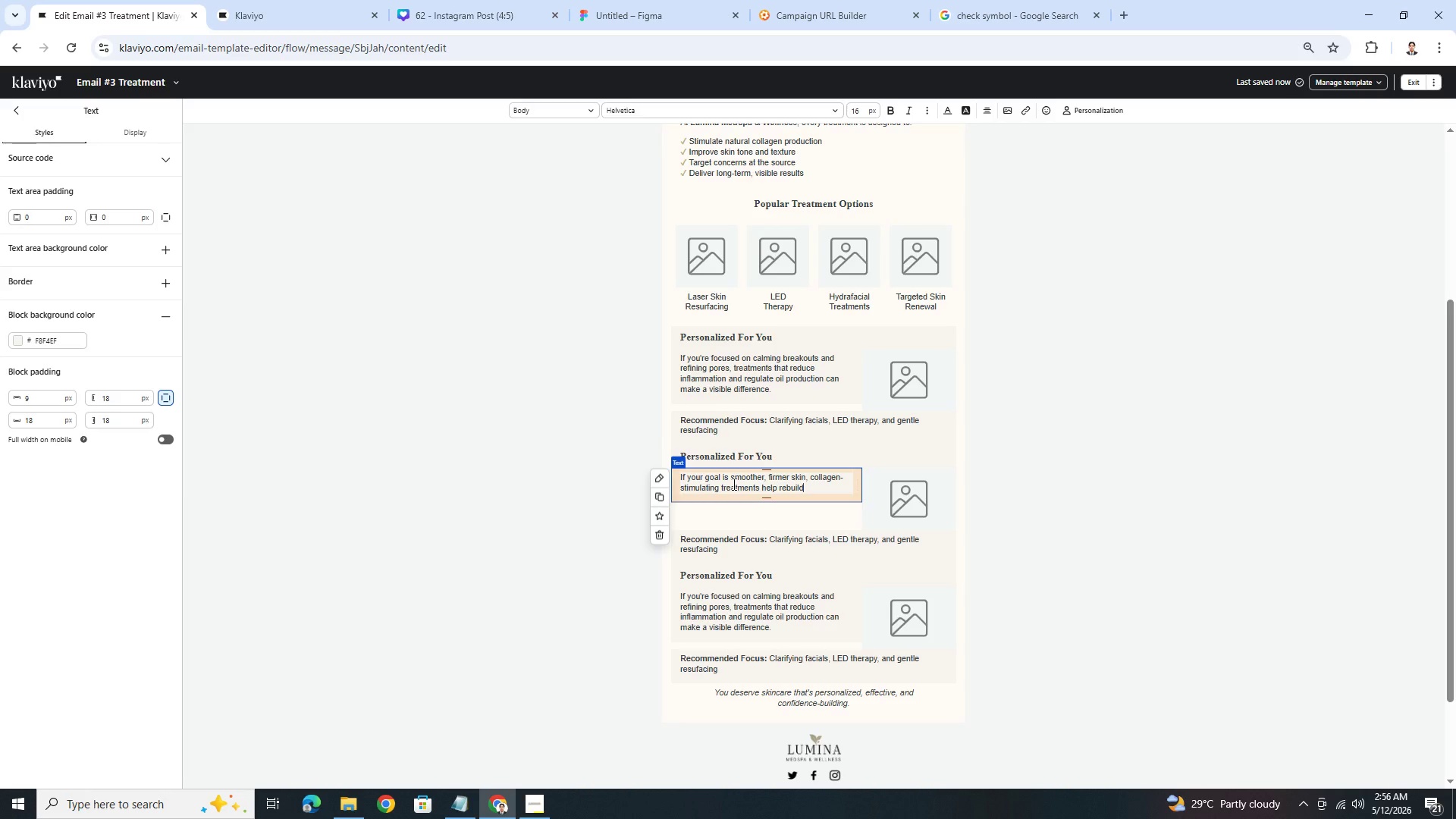 
type( structure and improve overall texture.)
 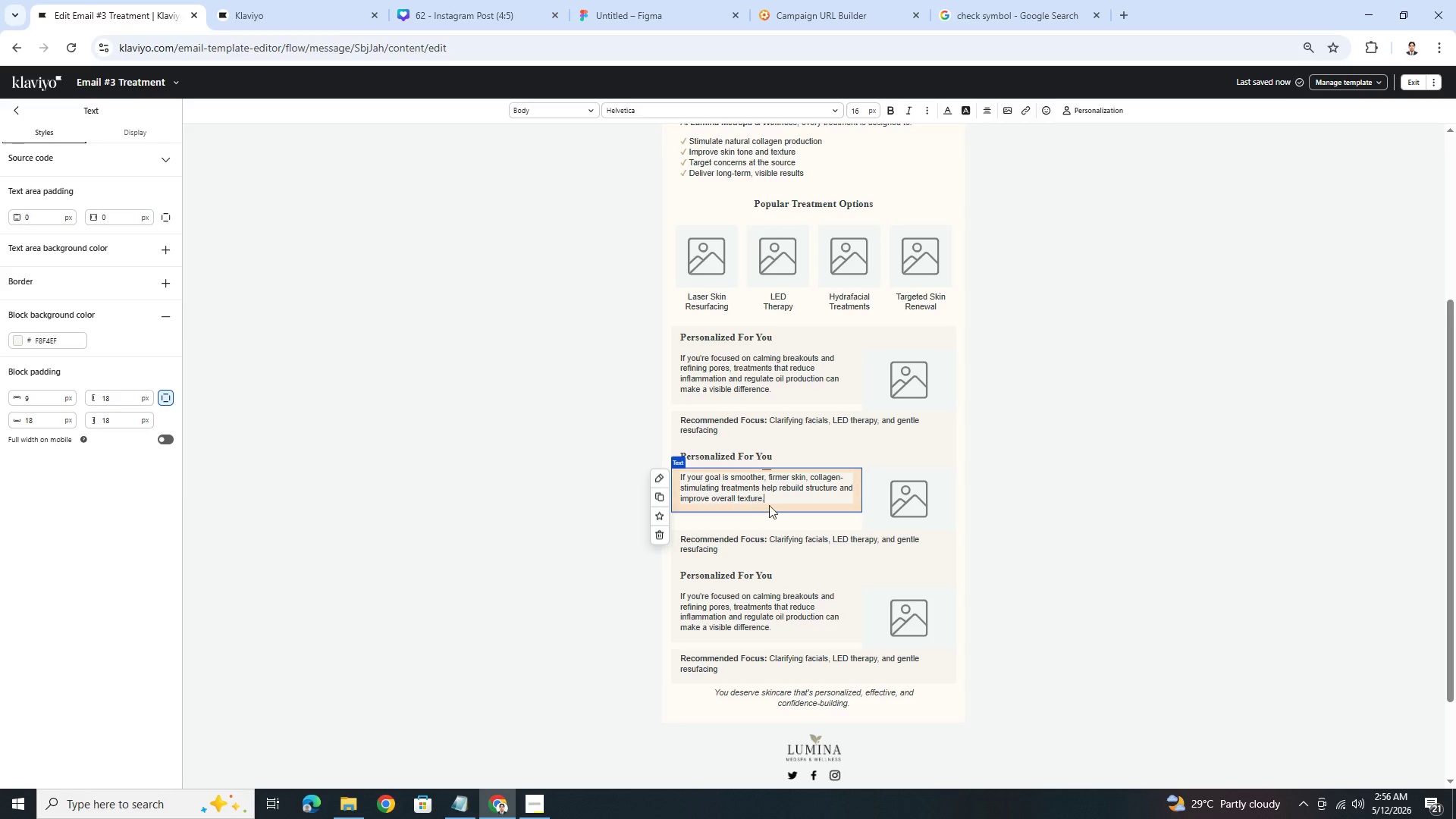 
left_click([790, 549])
 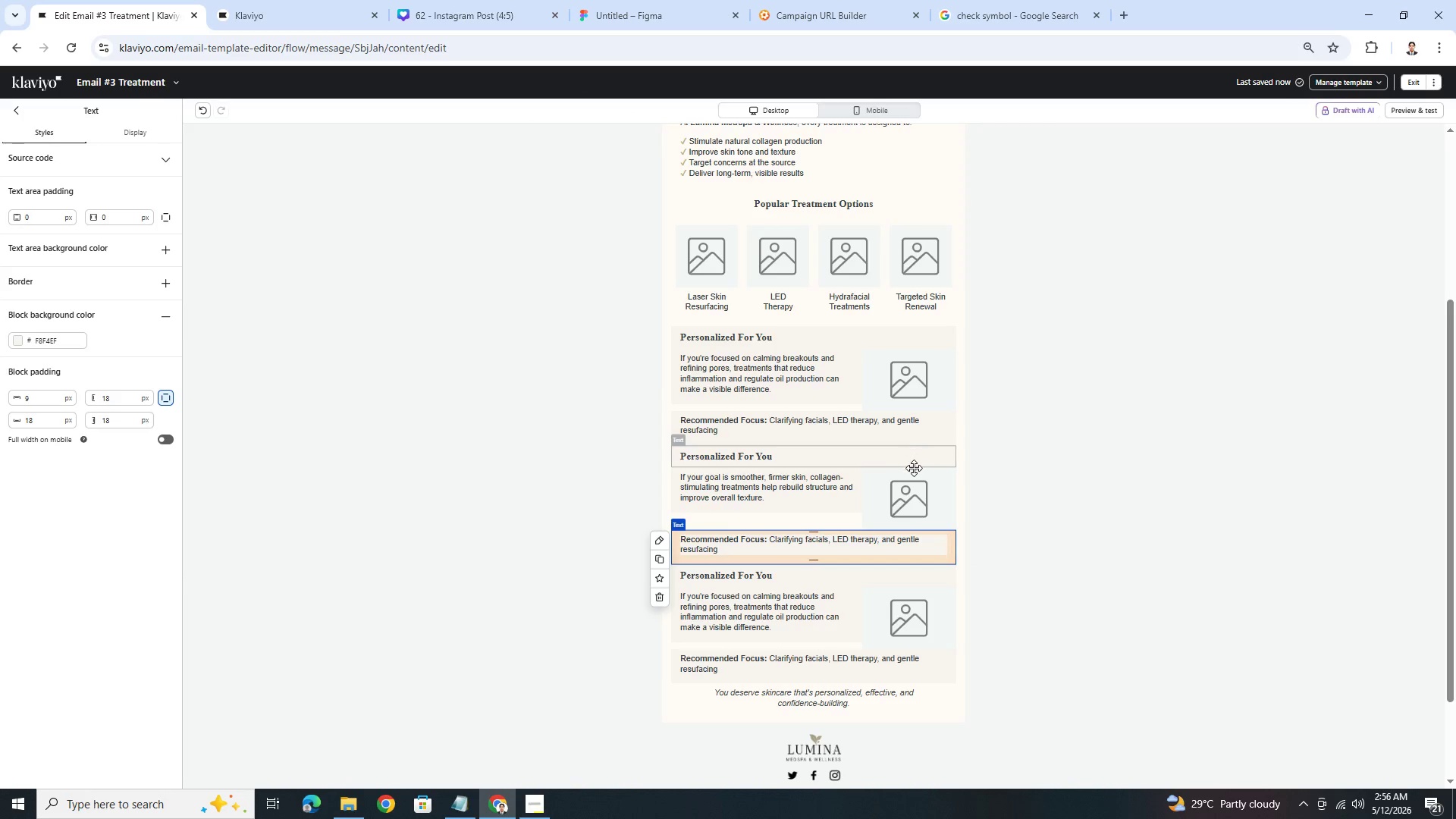 
wait(5.66)
 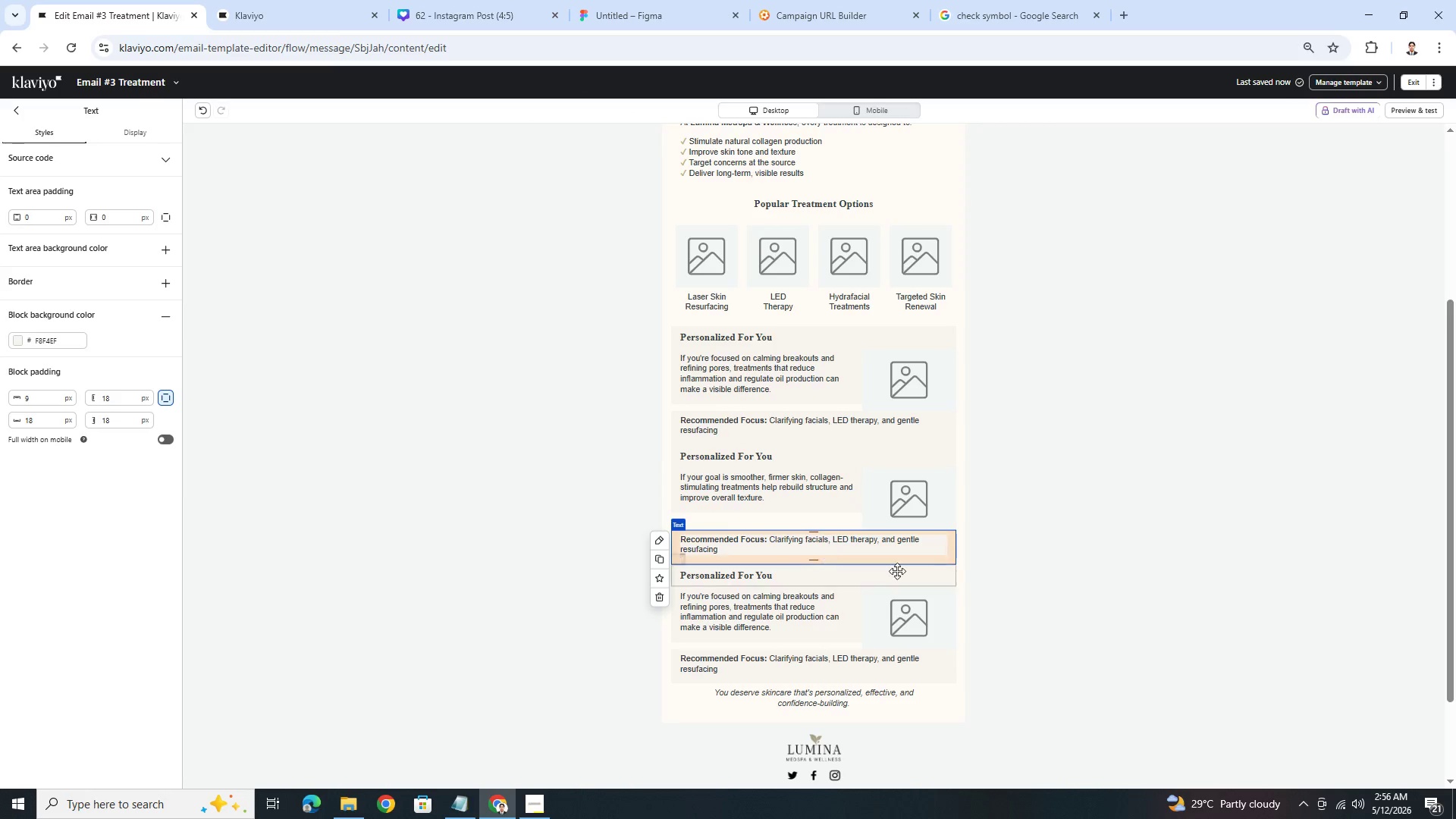 
double_click([770, 544])
 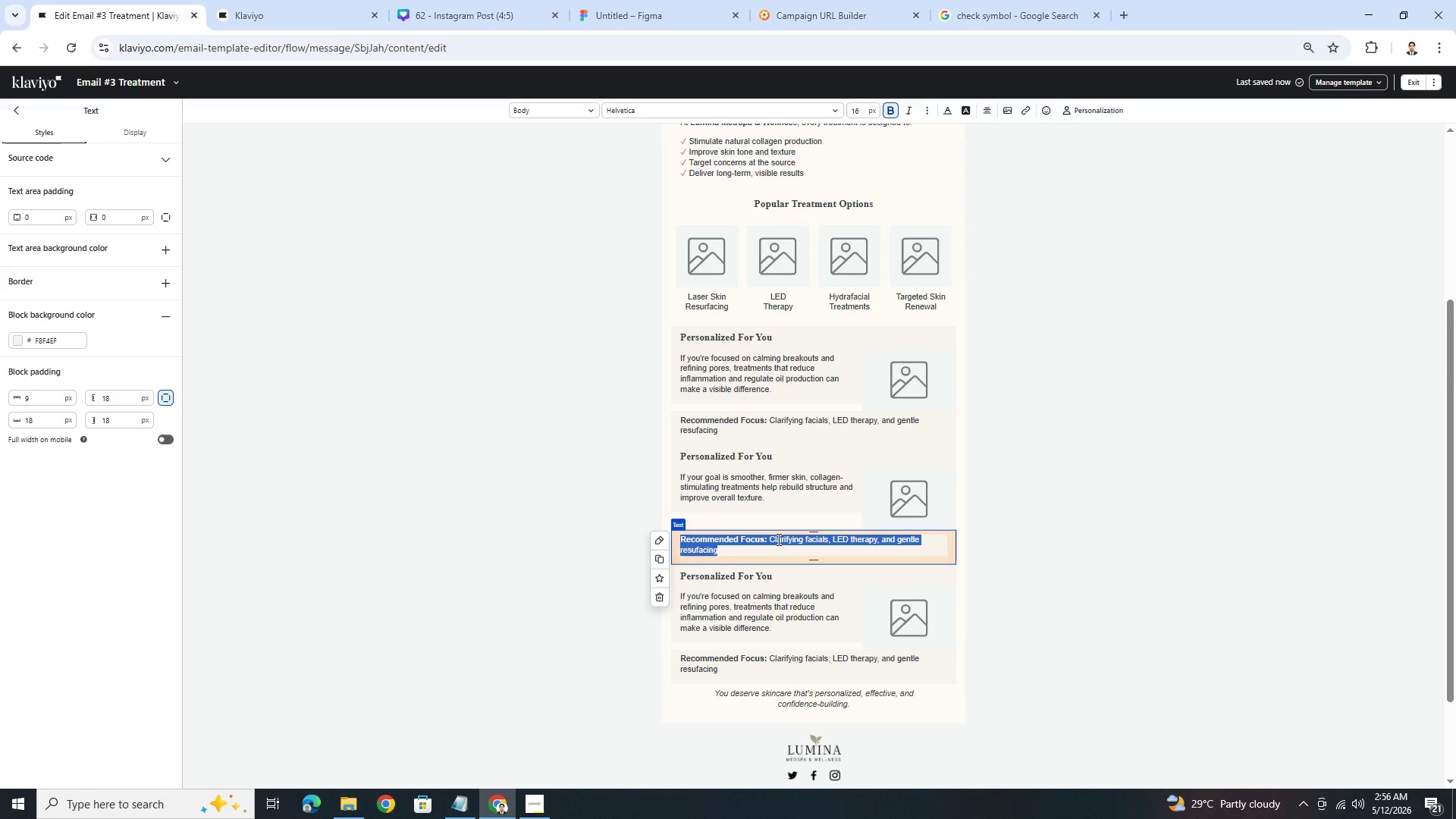 
left_click([777, 539])
 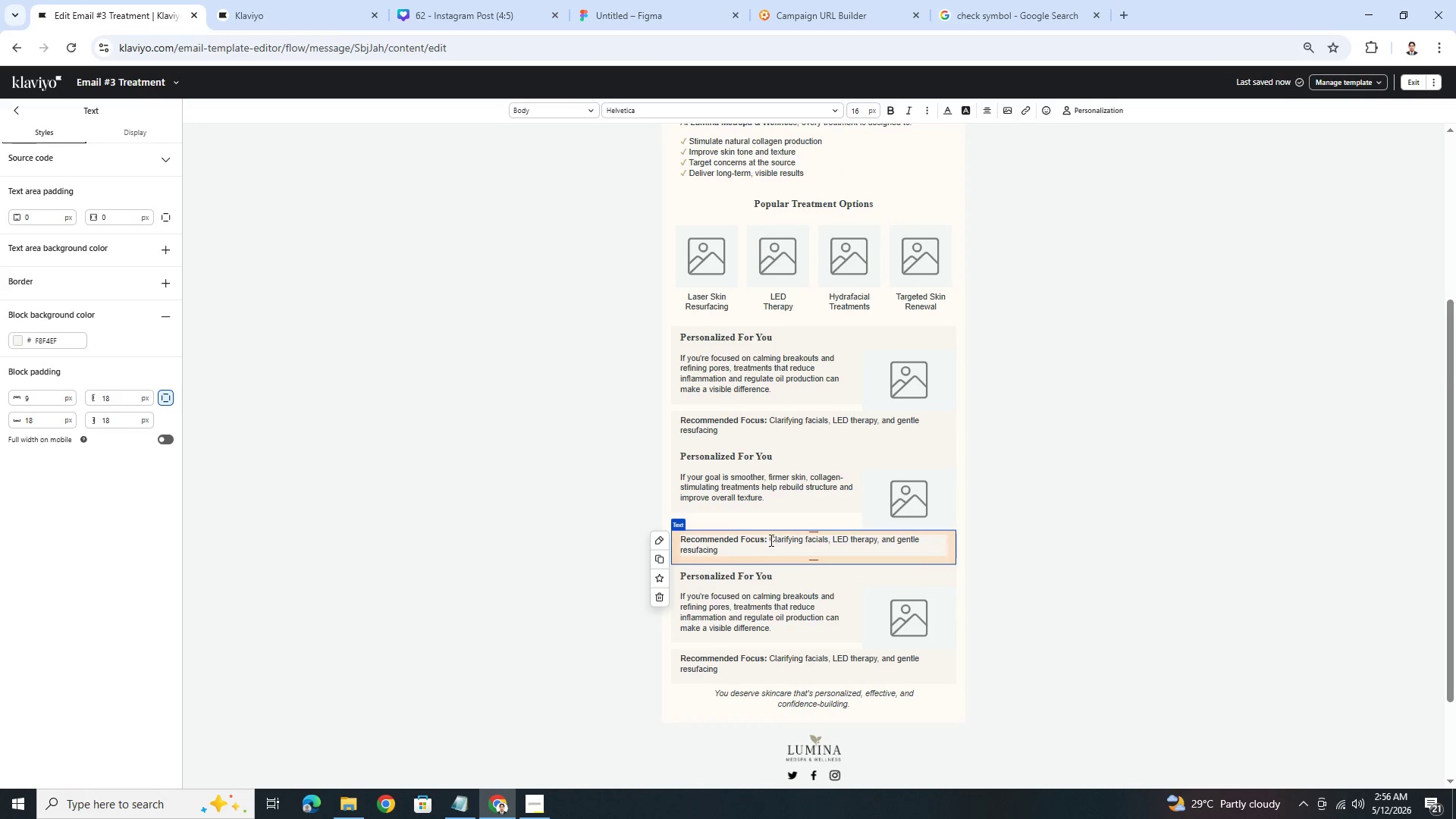 
left_click_drag(start_coordinate=[770, 540], to_coordinate=[793, 549])
 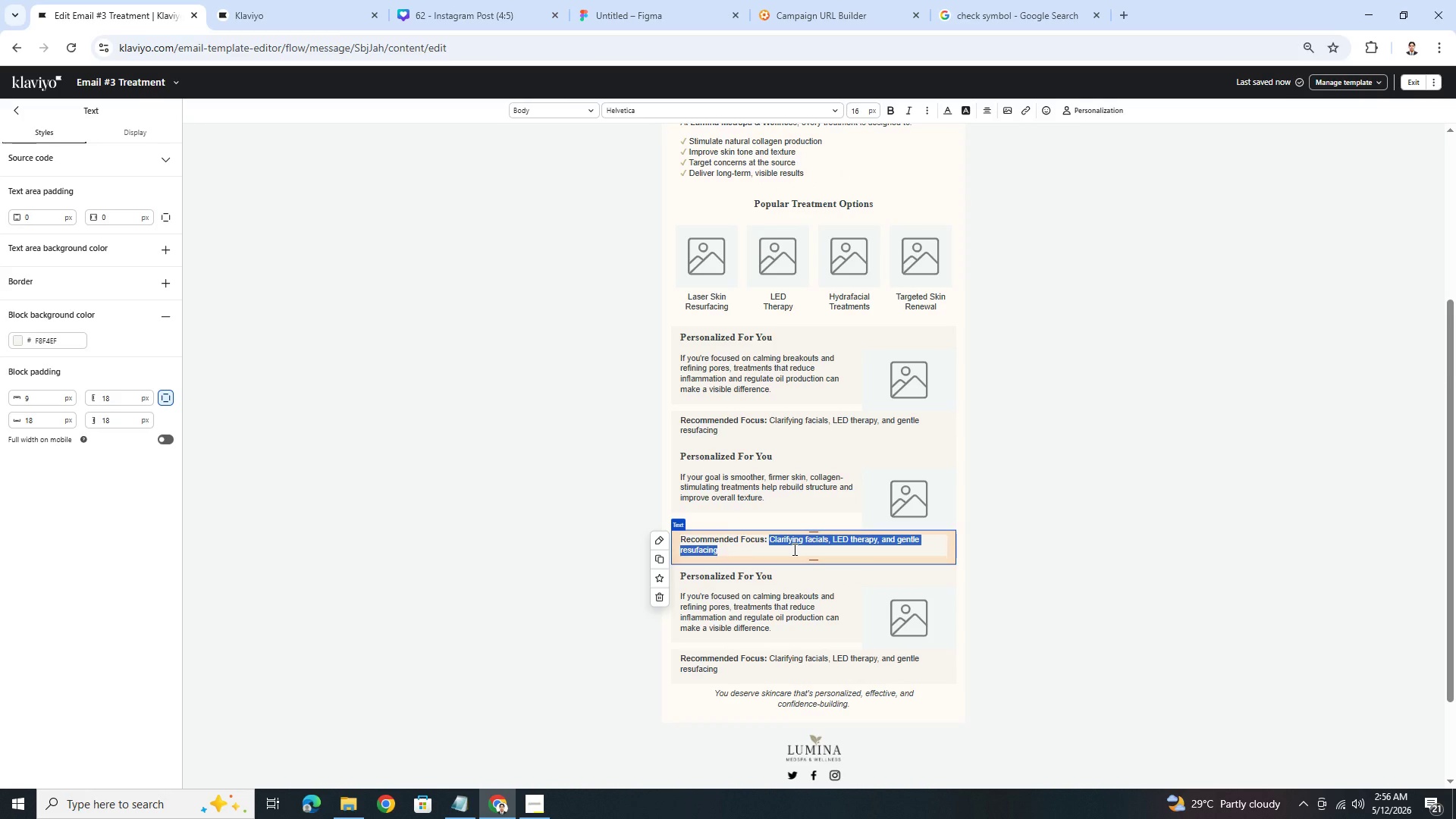 
wait(6.23)
 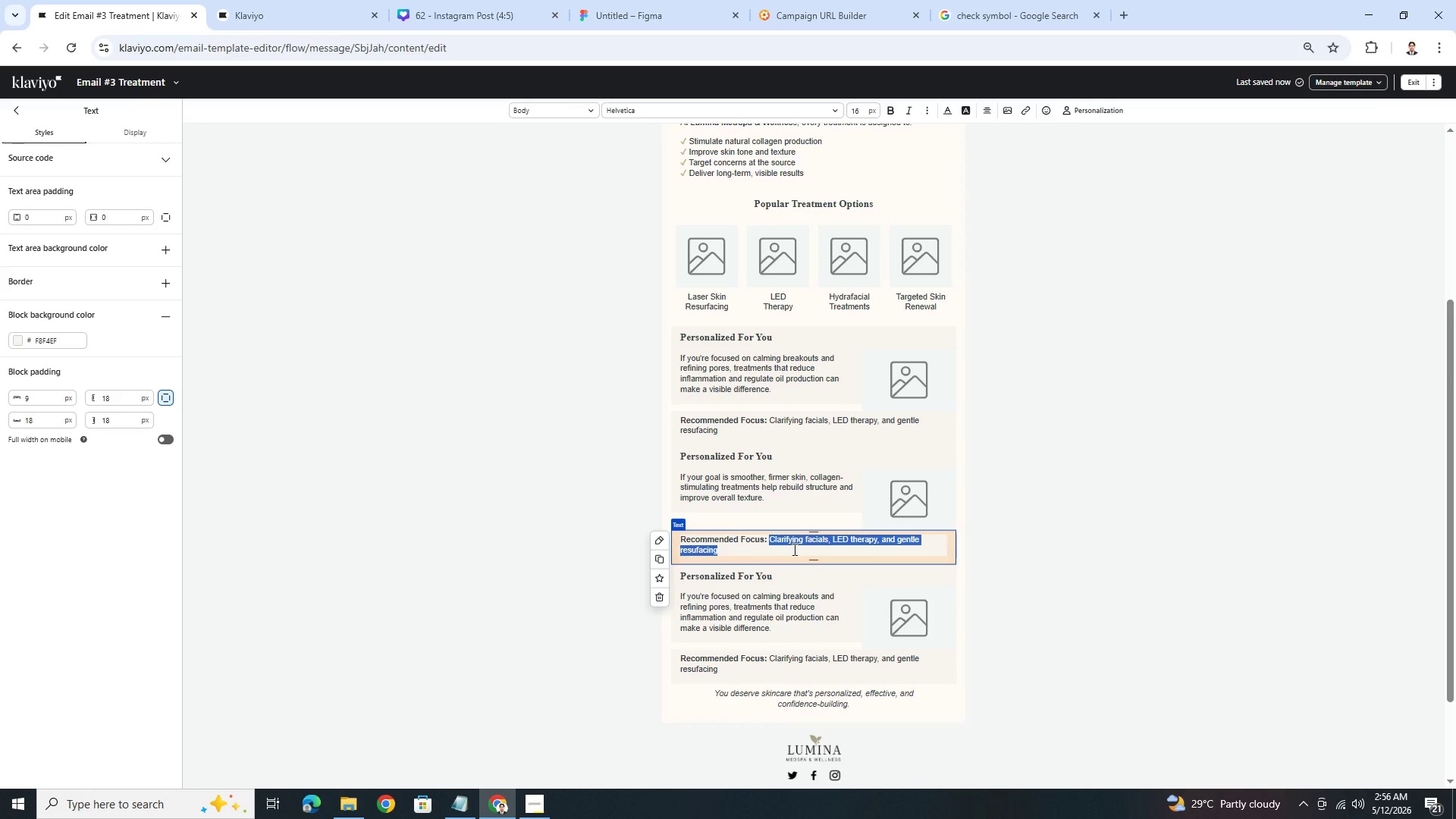 
type(Microneedling, laser resurfacing, and collagen therahies.)
 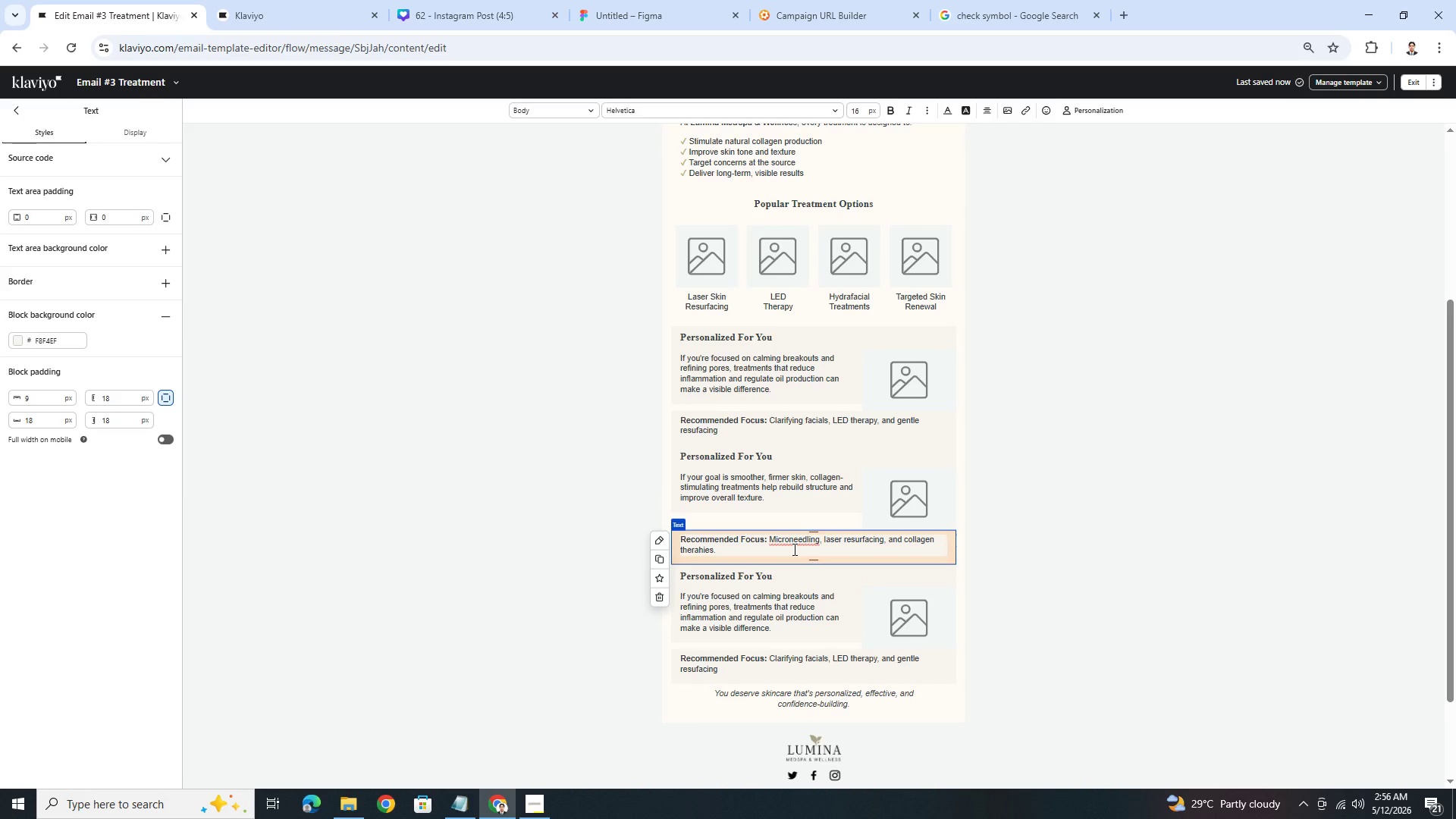 
left_click([800, 541])
 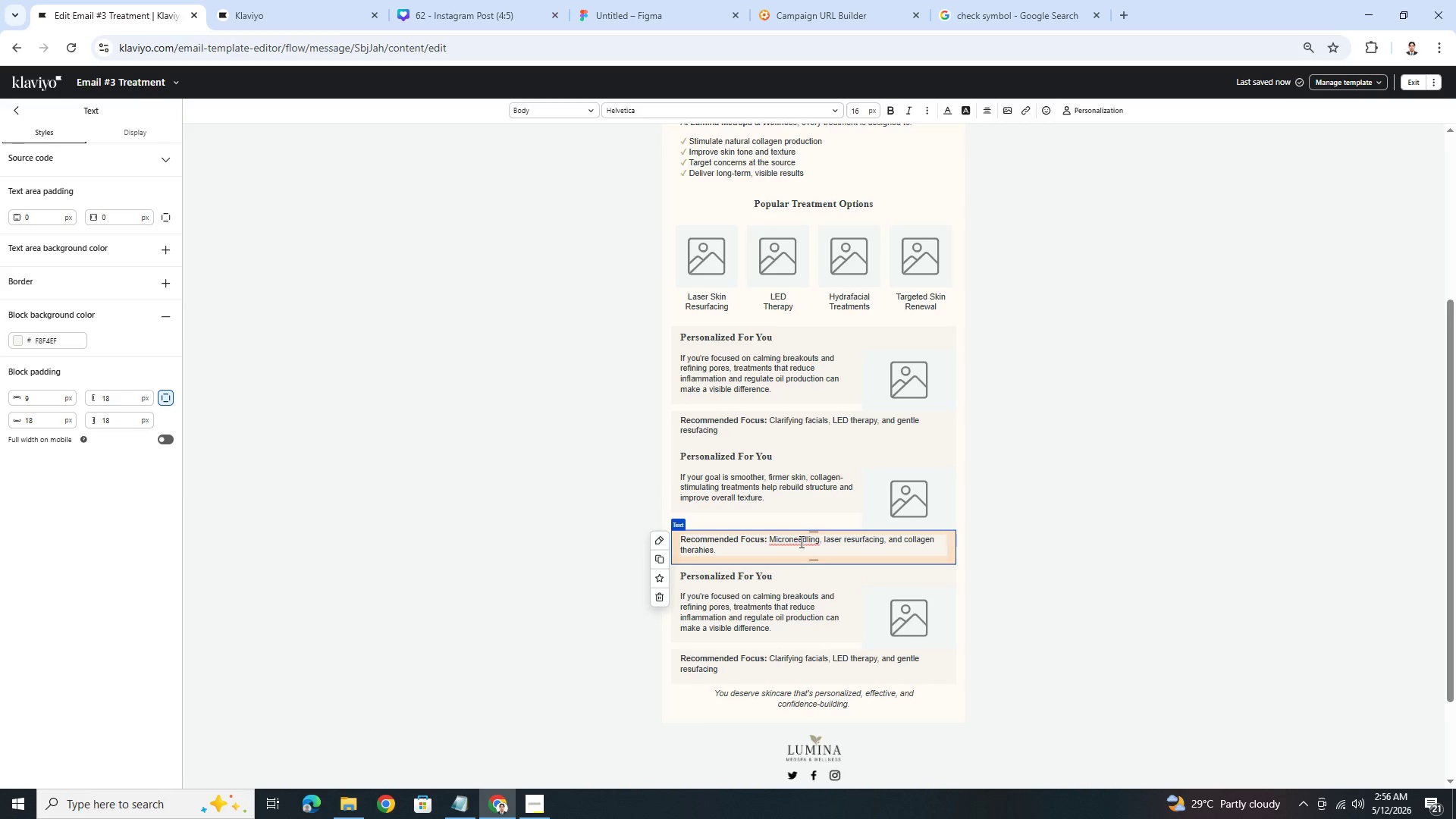 
right_click([800, 541])
 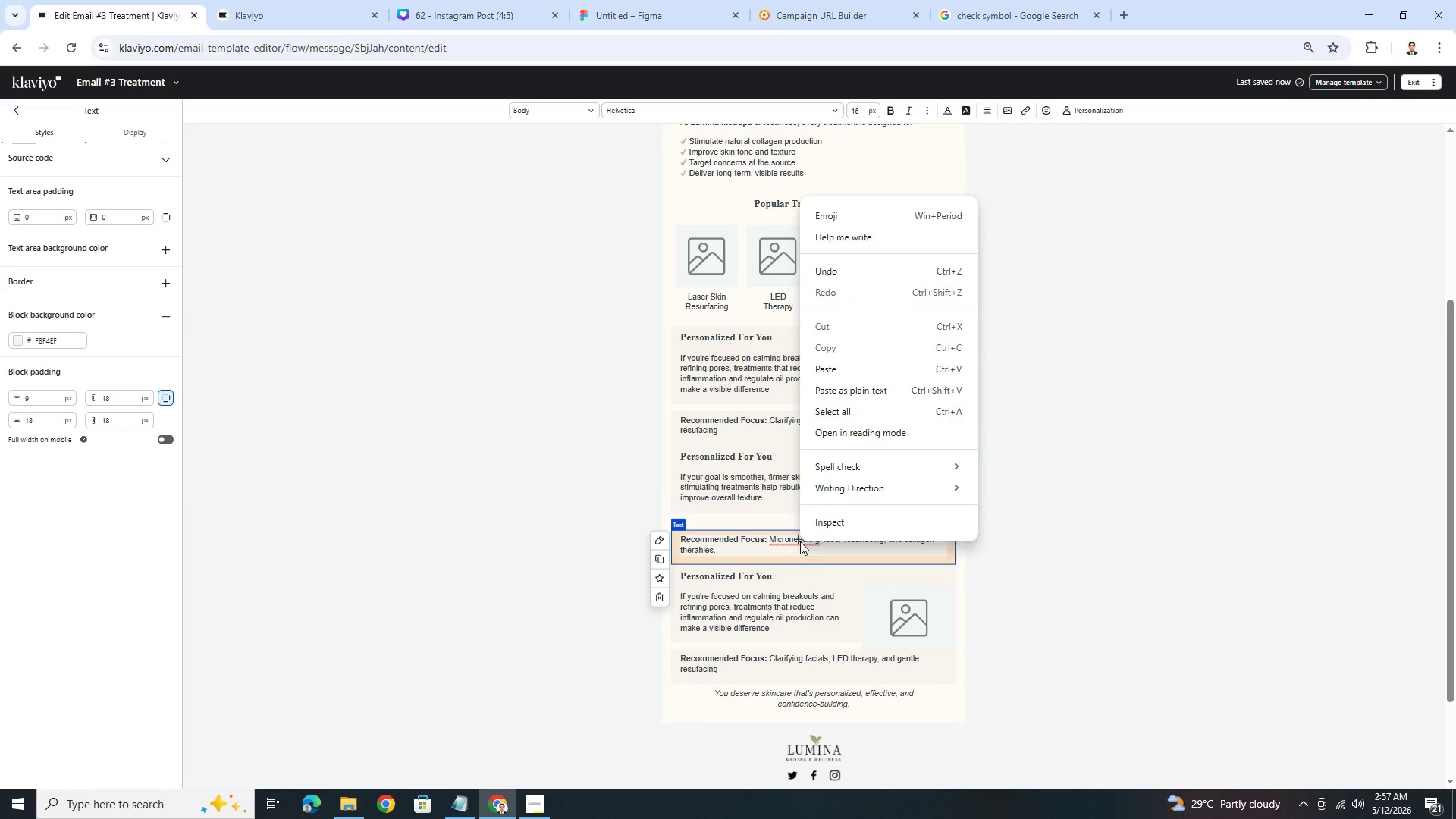 
left_click([800, 541])
 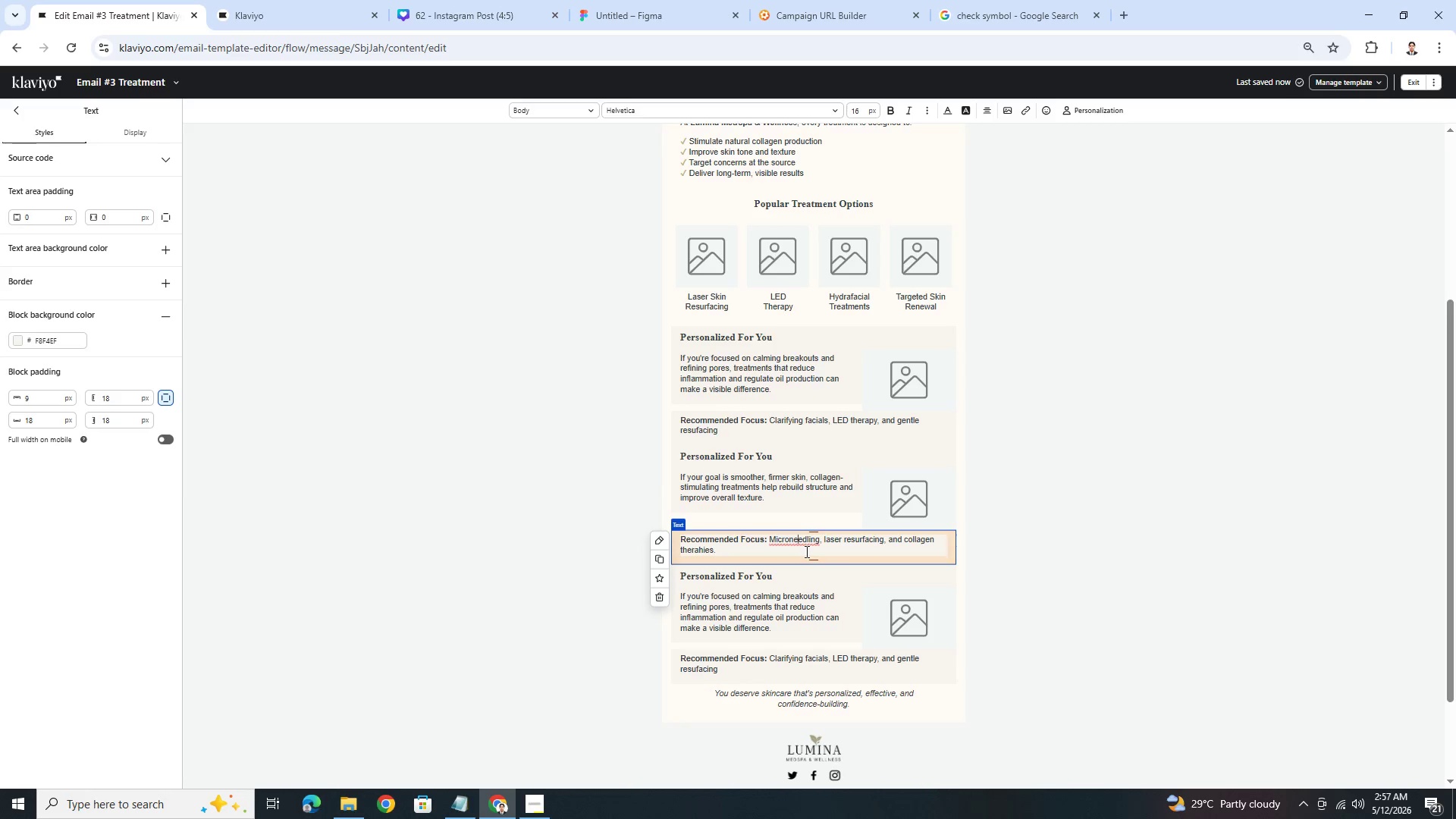 
left_click([1072, 635])
 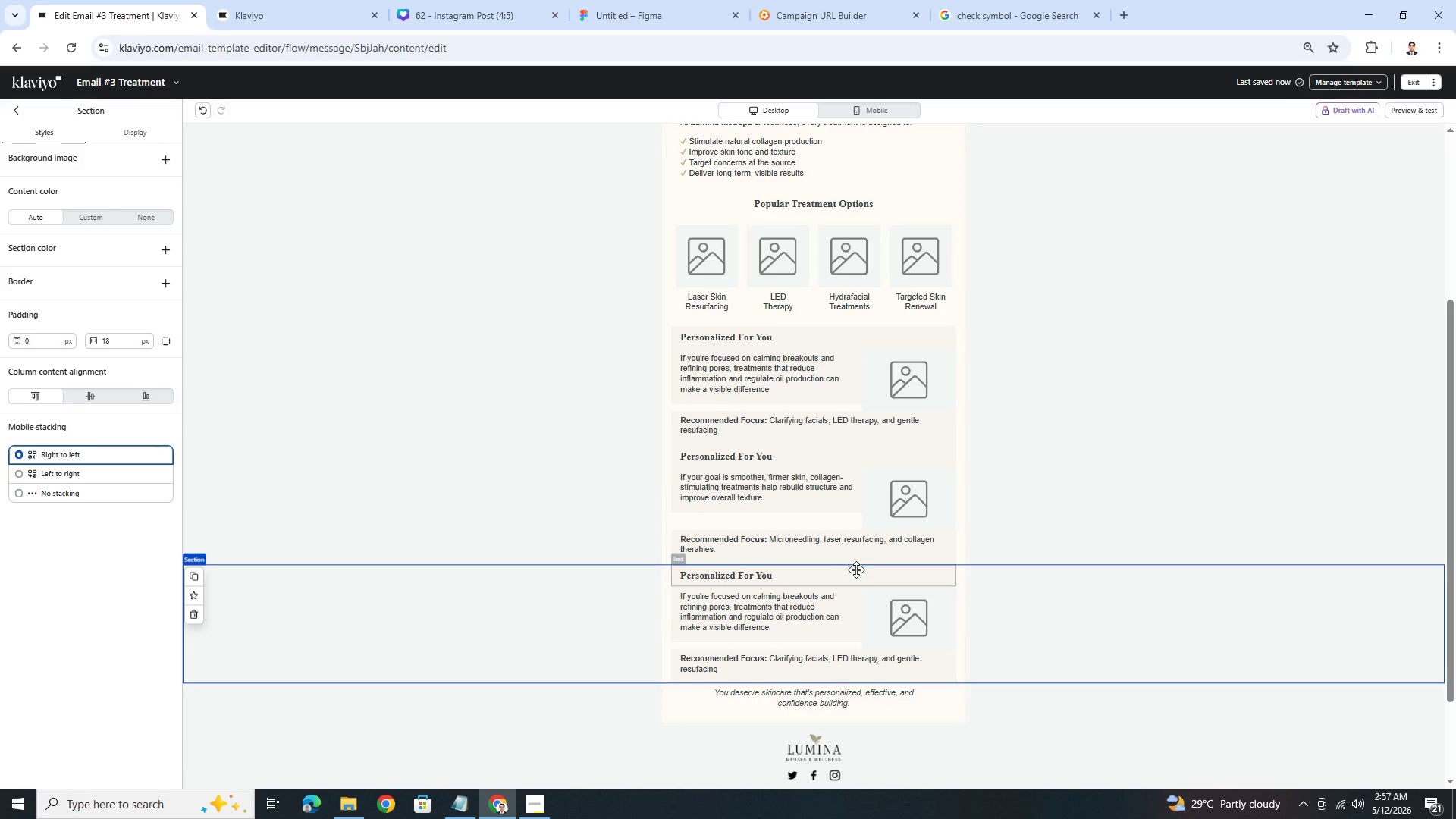 
wait(5.64)
 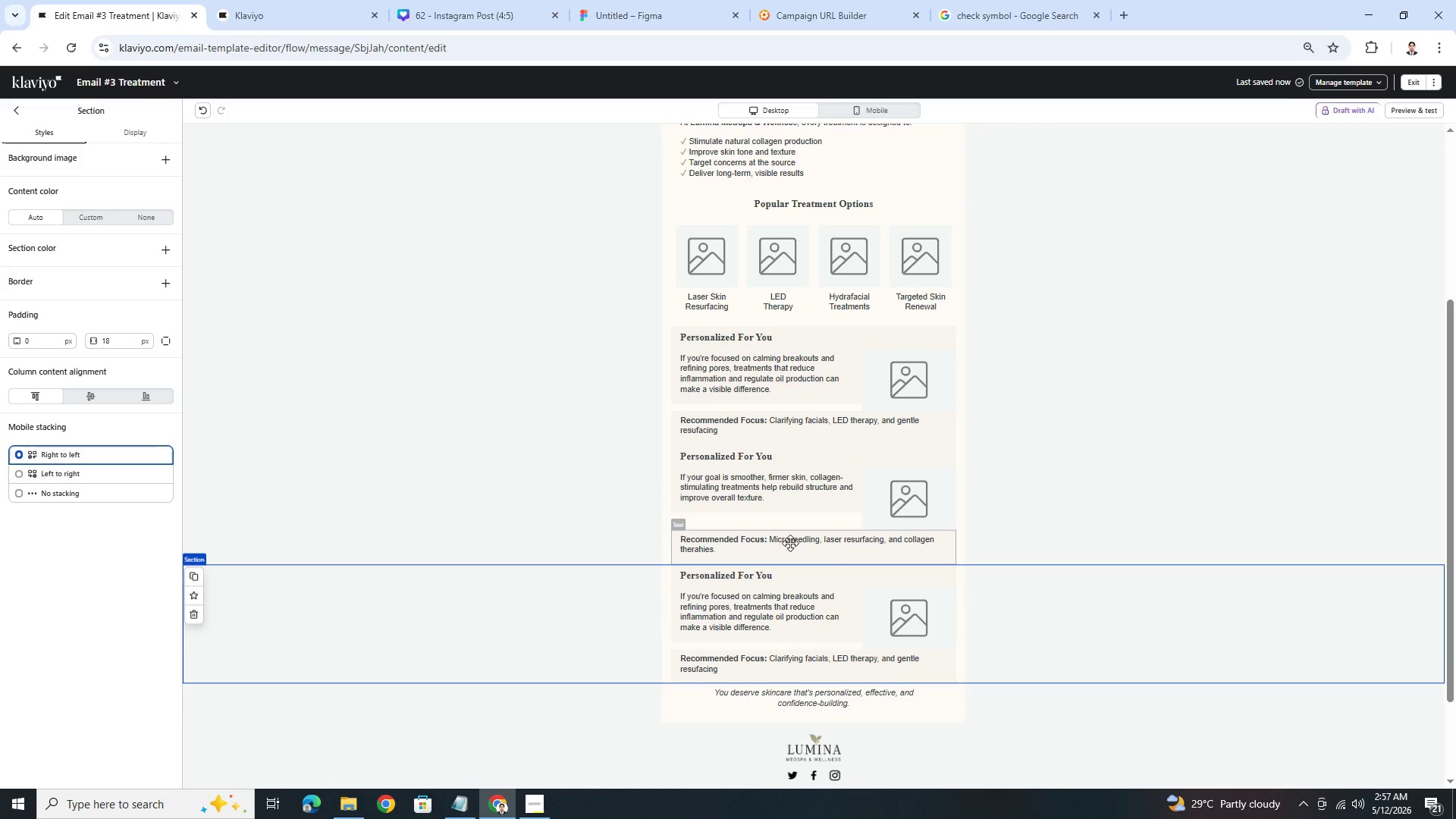 
left_click([1081, 616])
 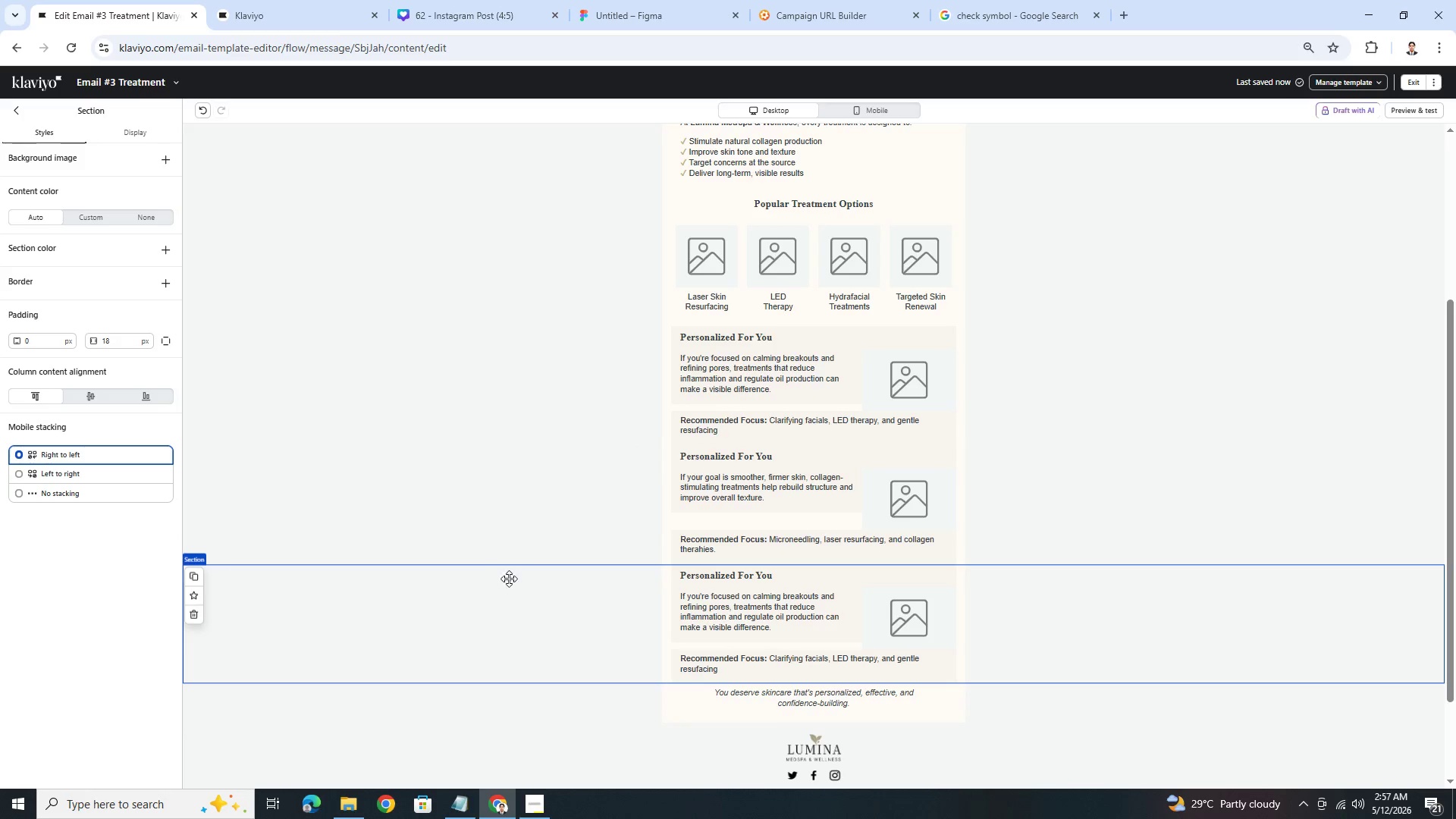 
scroll: coordinate [1026, 475], scroll_direction: down, amount: 1.0
 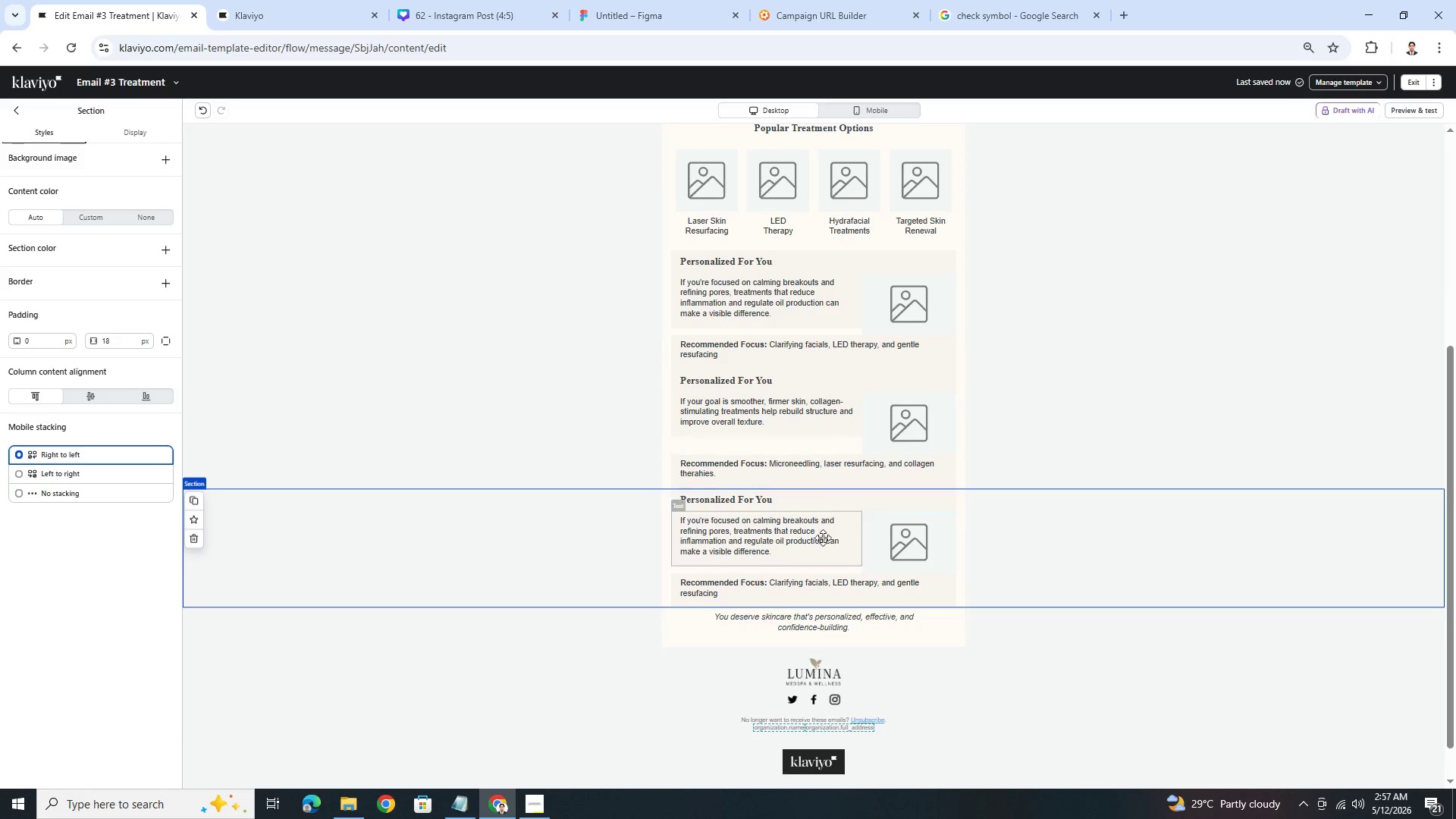 
left_click([814, 539])
 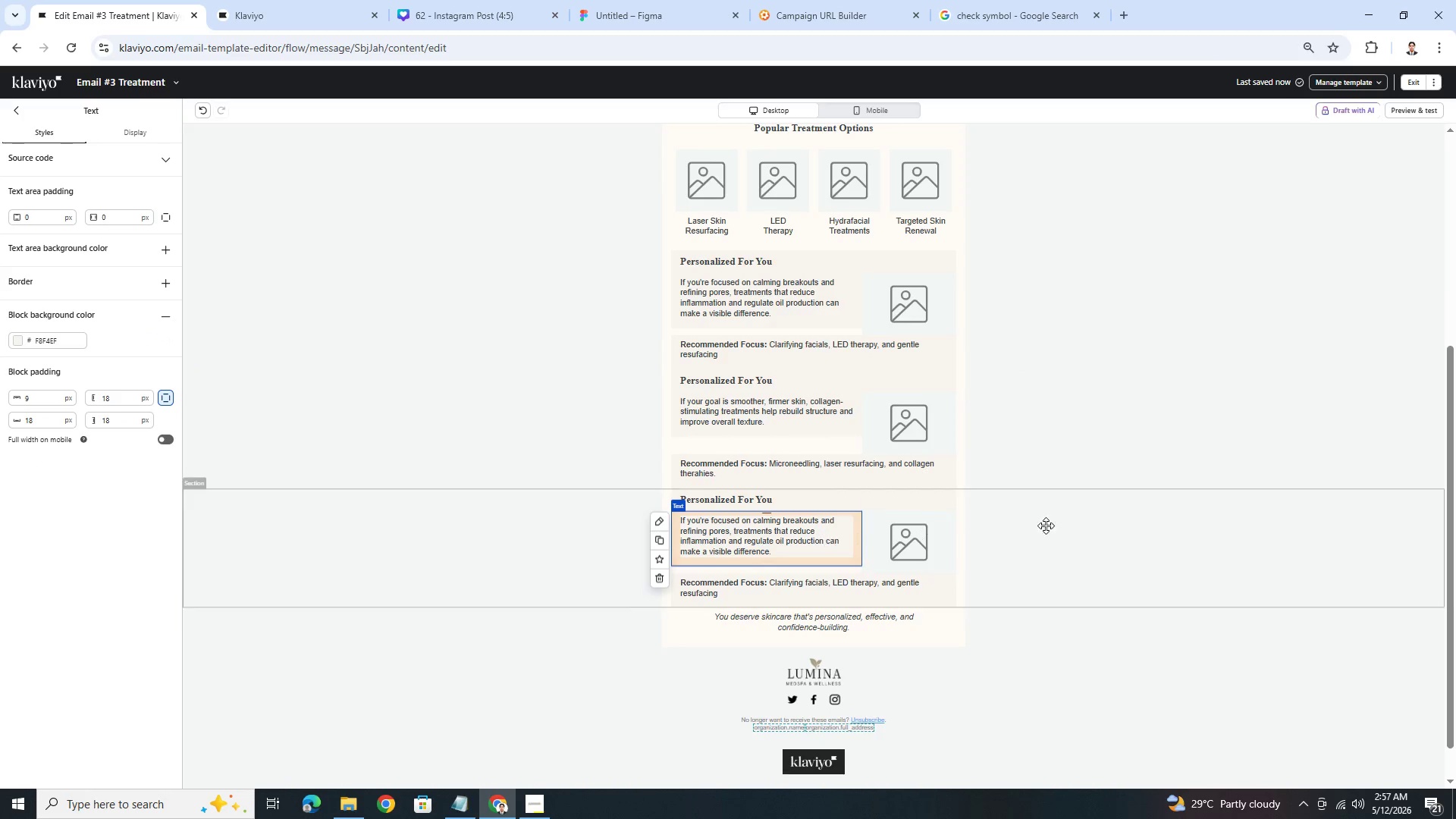 
scroll: coordinate [1121, 522], scroll_direction: up, amount: 3.0
 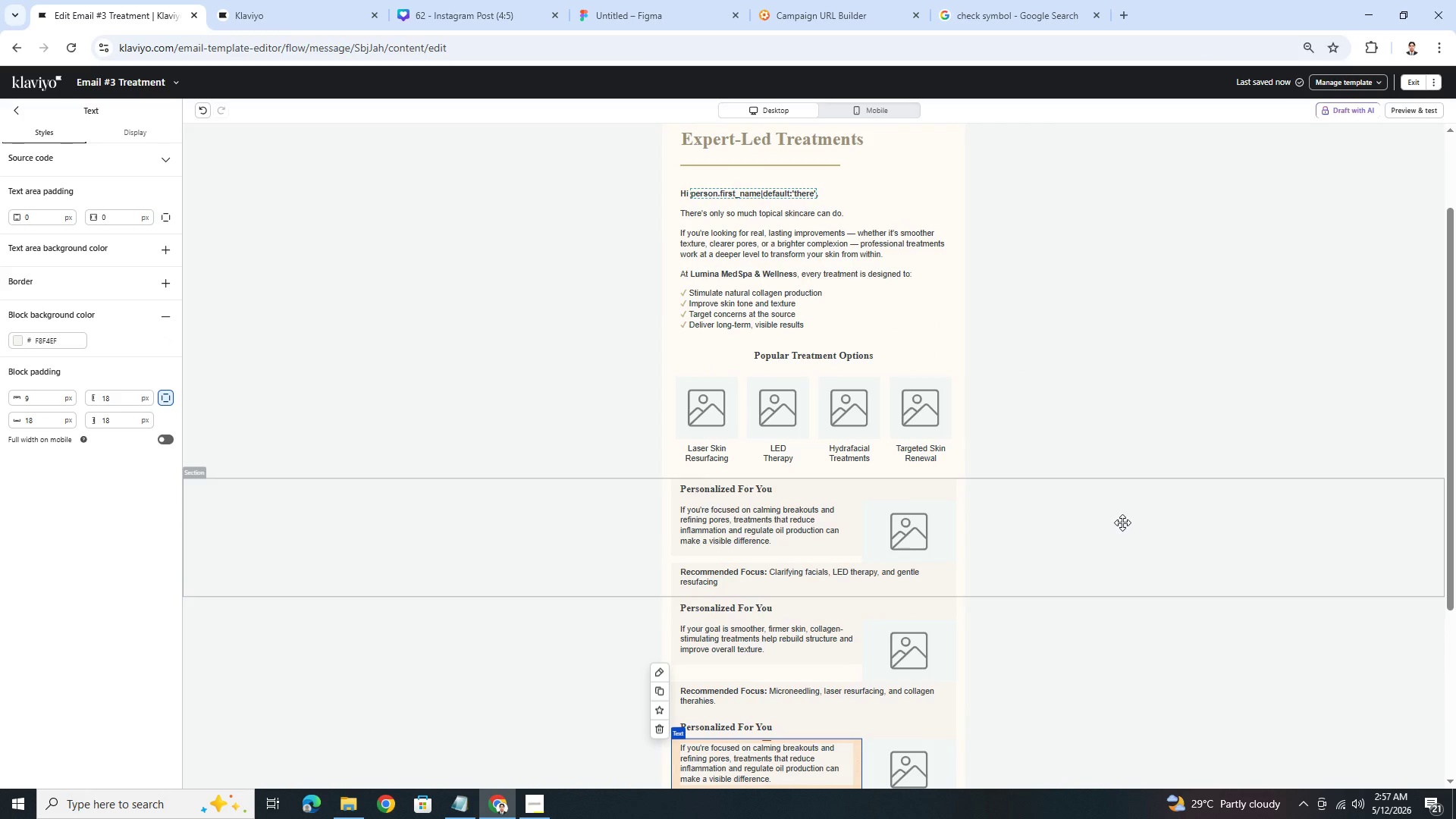 
wait(5.3)
 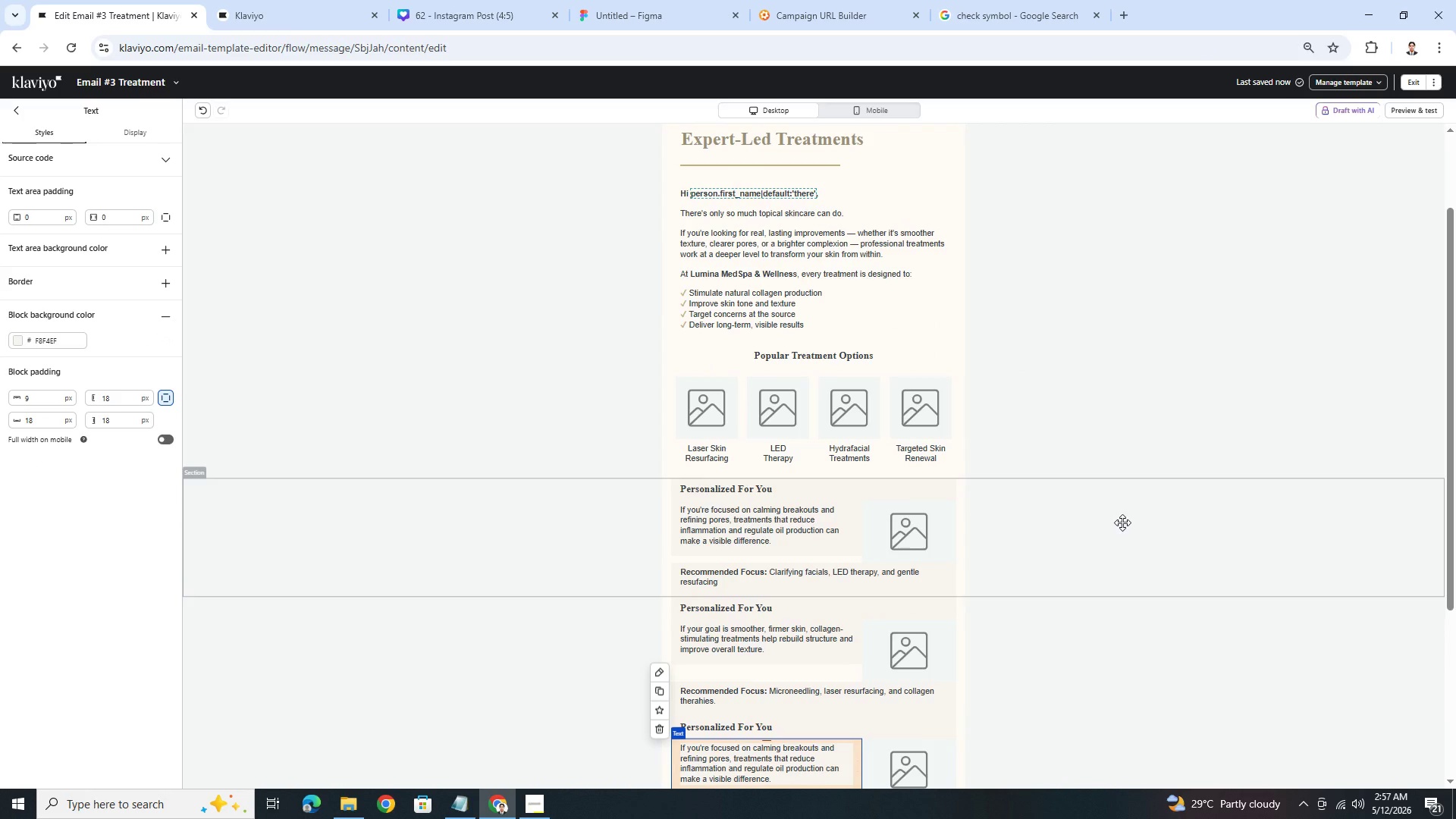 
scroll: coordinate [1124, 522], scroll_direction: down, amount: 2.0
 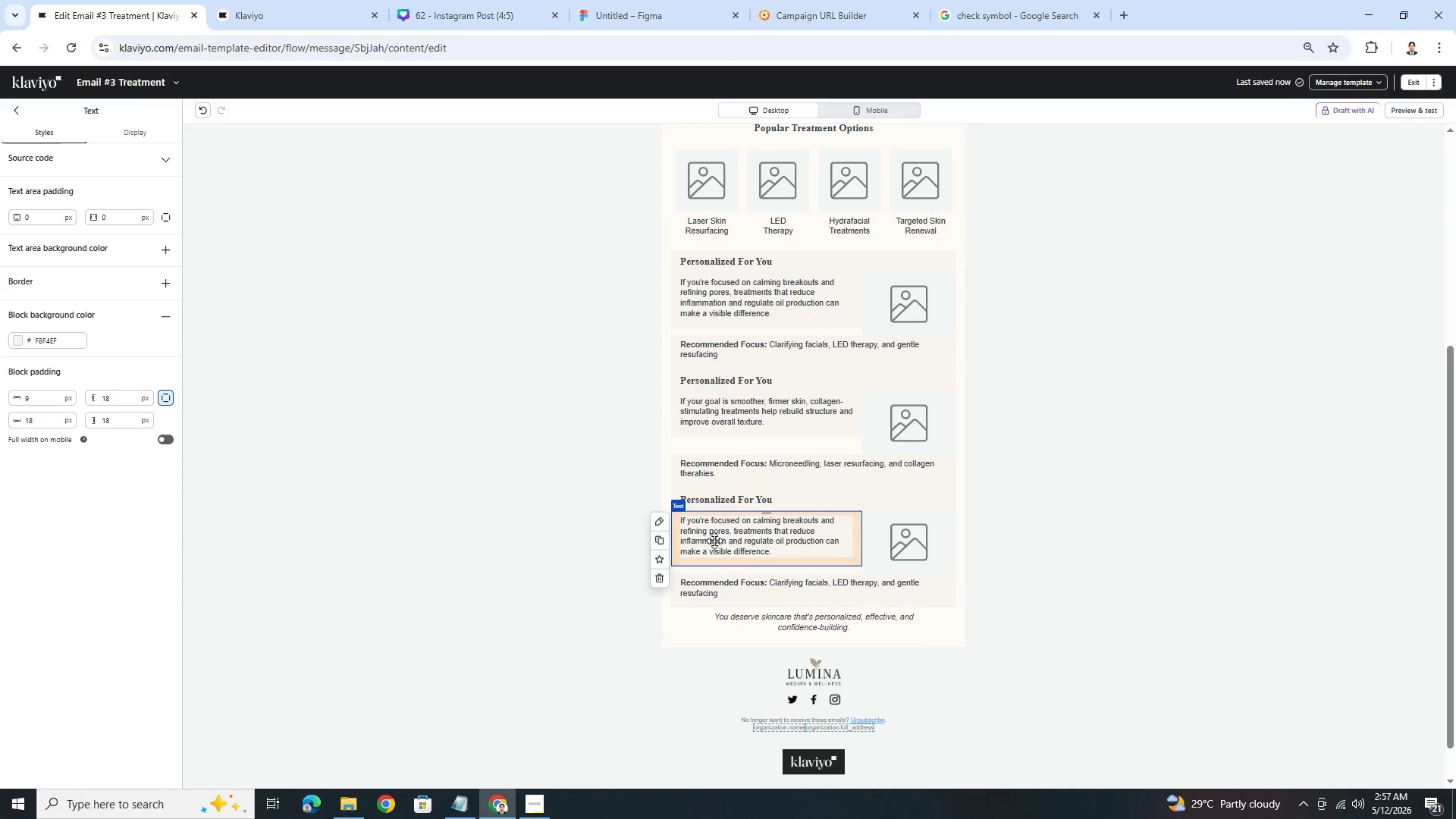 
double_click([726, 539])
 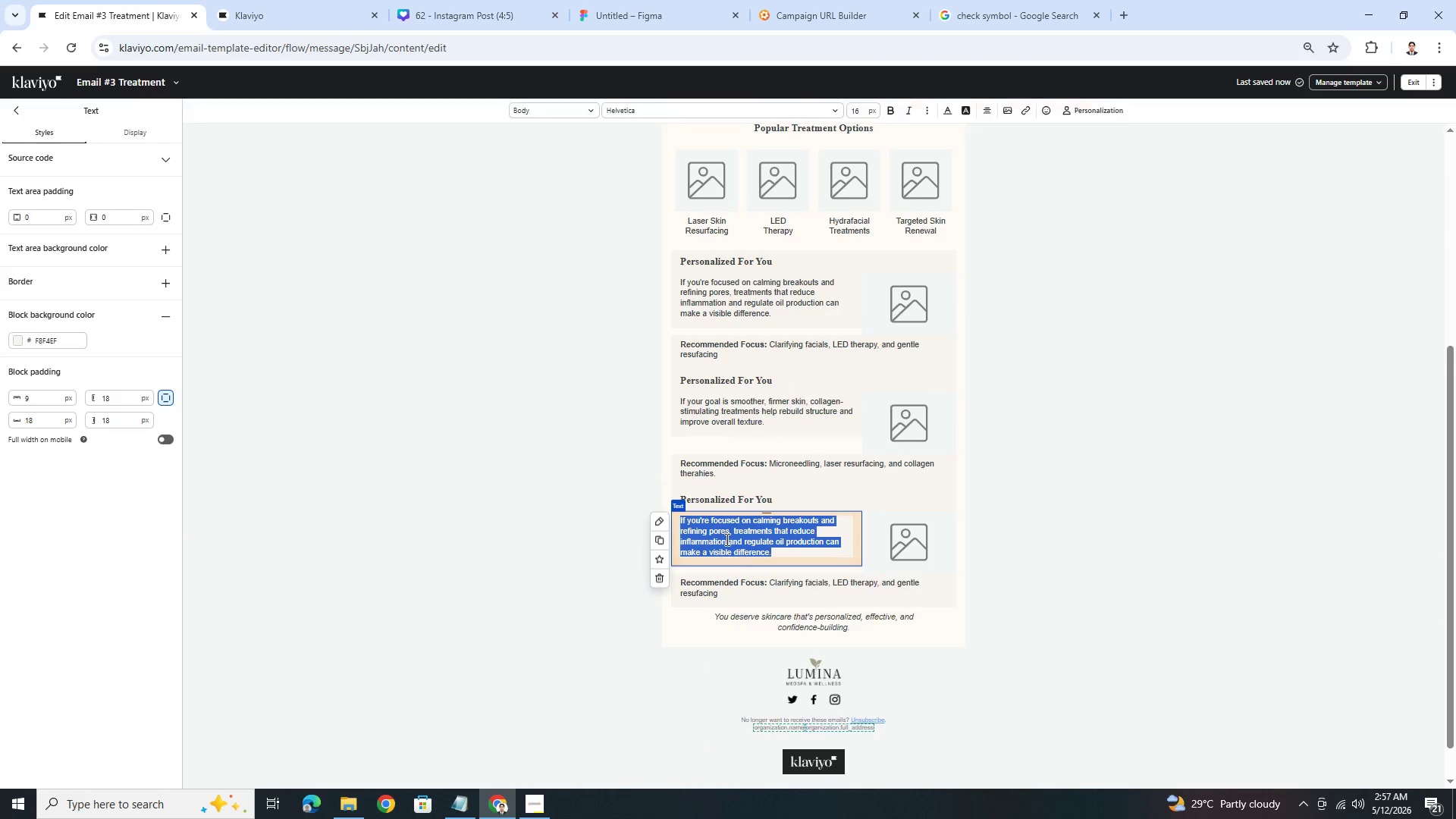 
left_click([727, 538])
 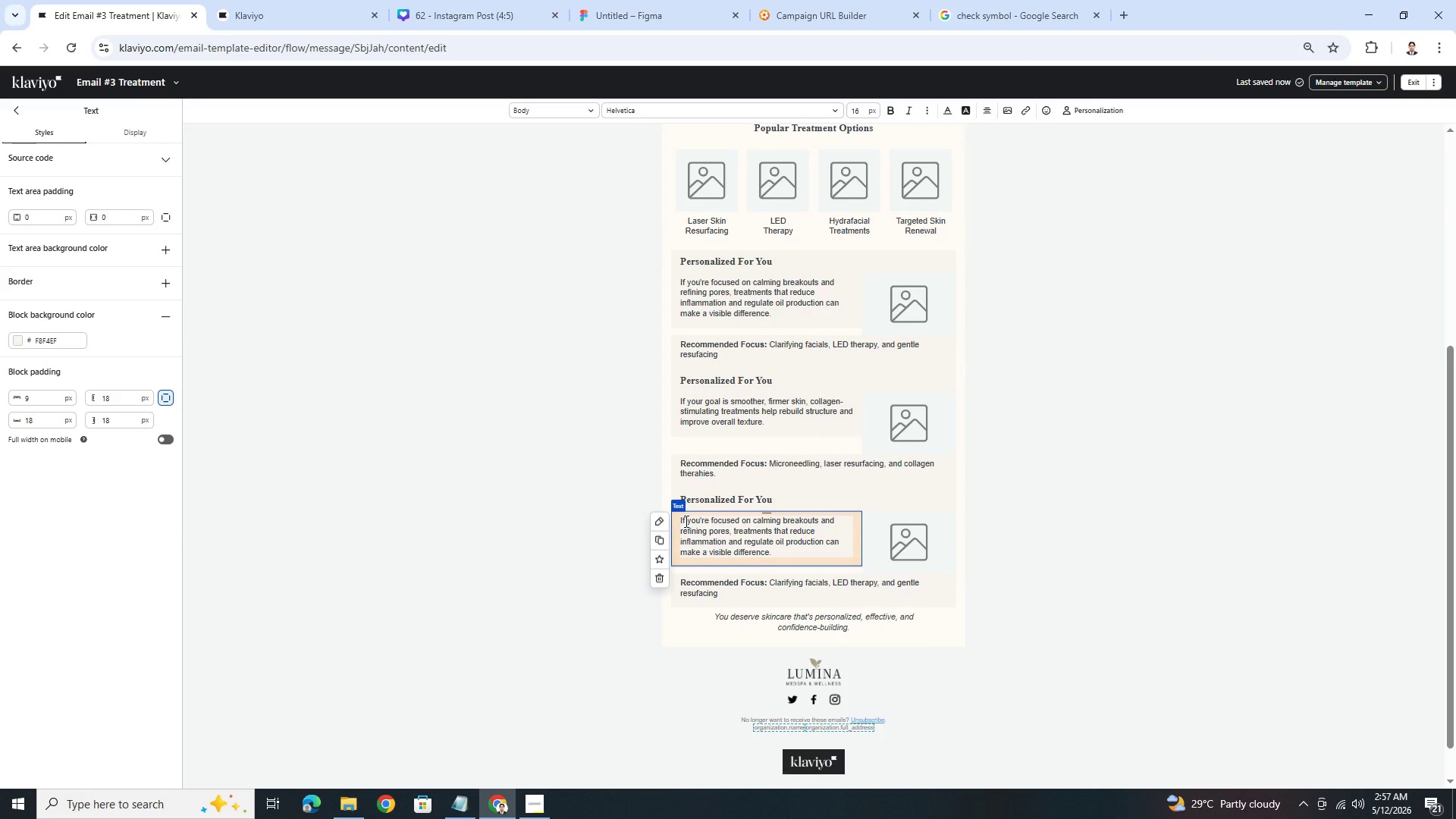 
double_click([685, 521])
 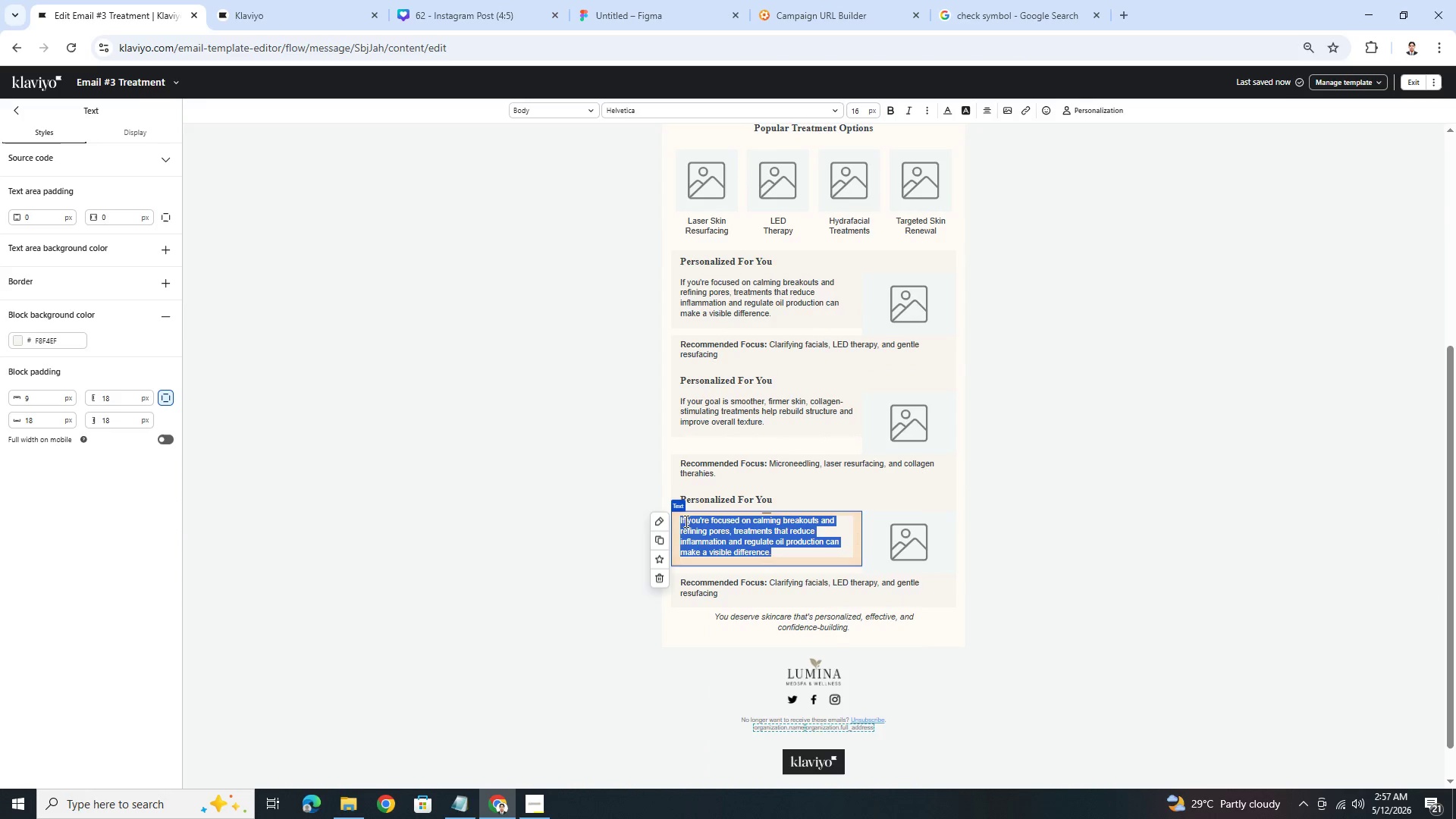 
triple_click([685, 521])
 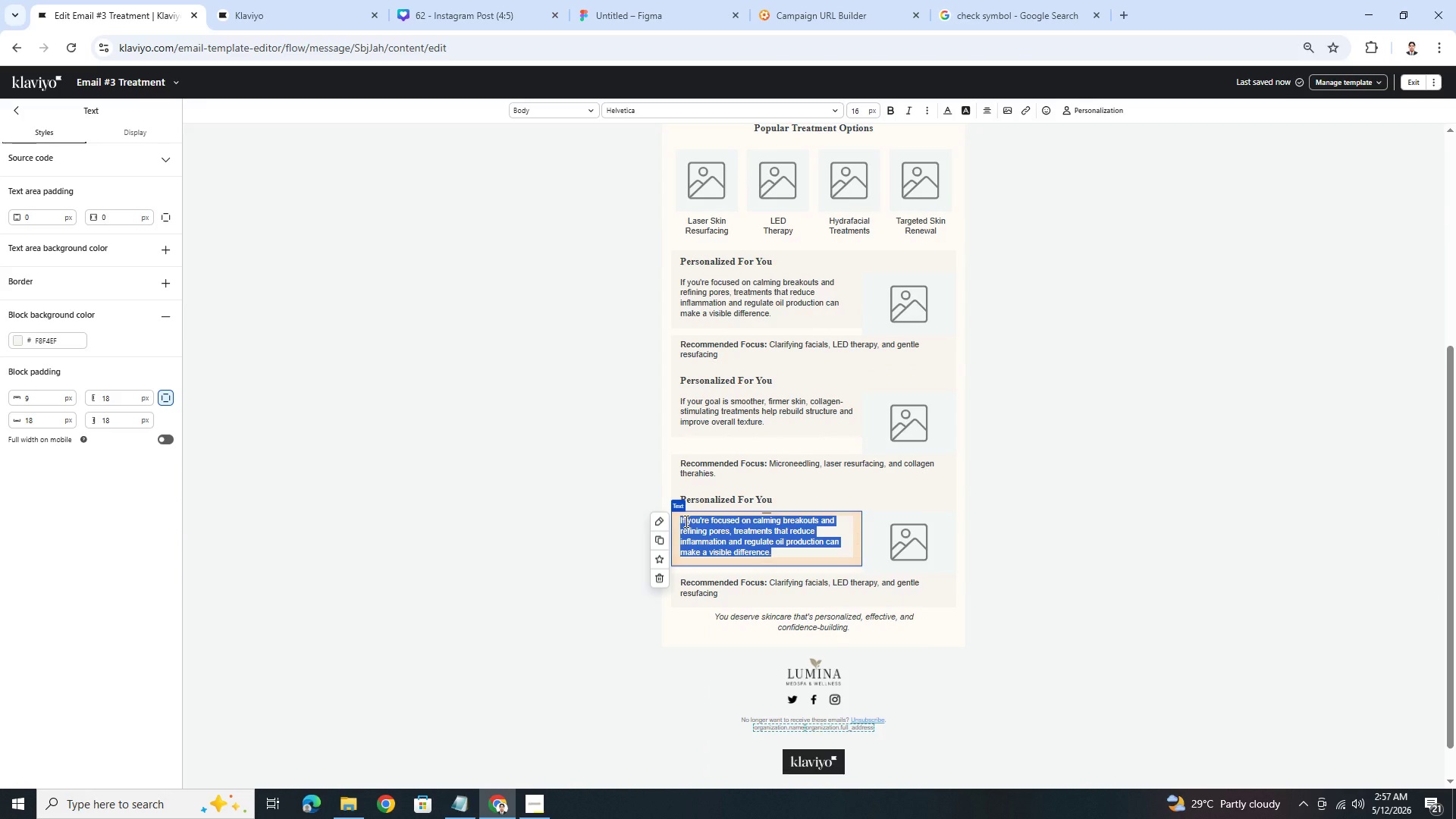 
wait(5.14)
 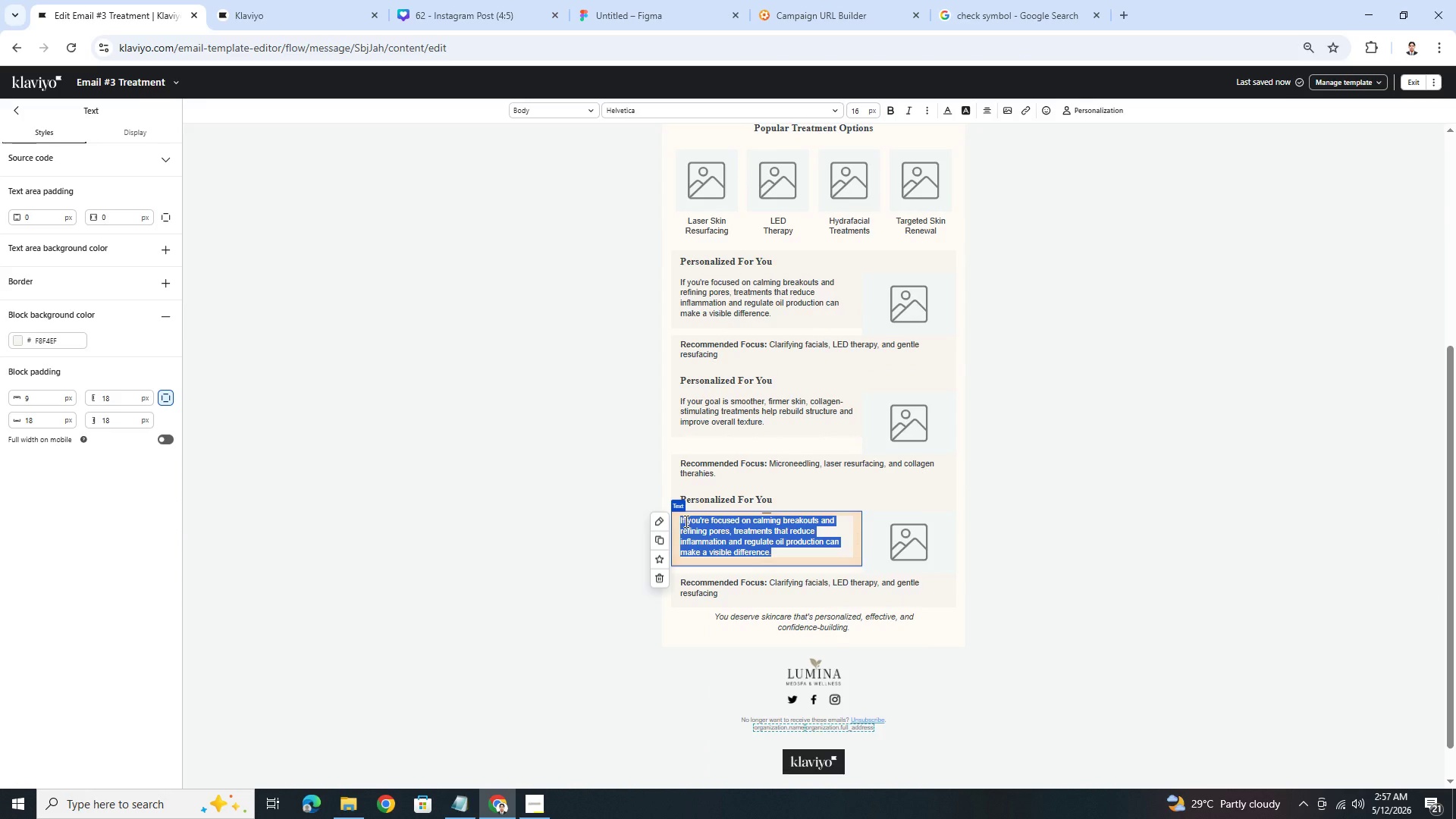 
left_click([714, 517])
 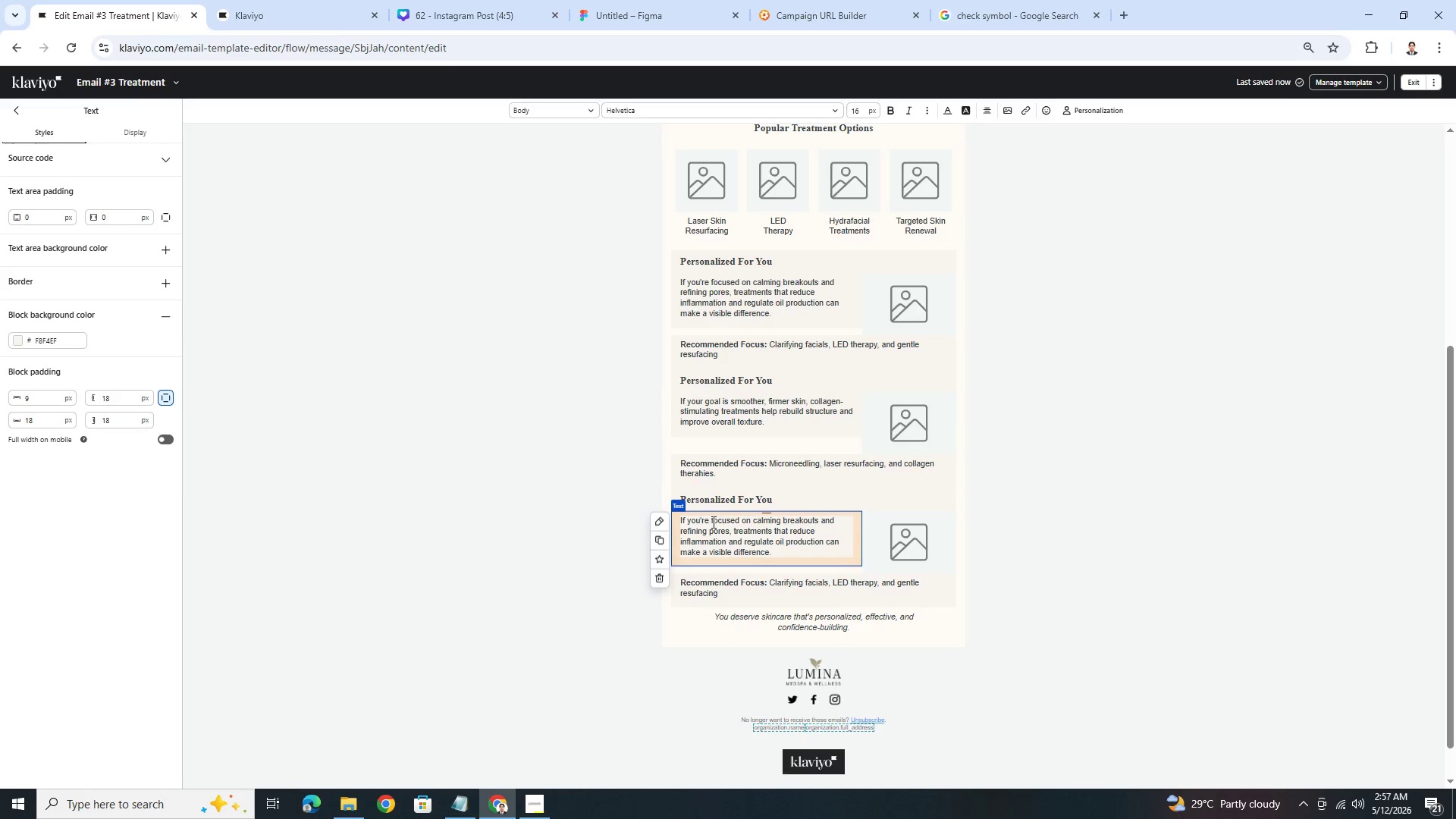 
left_click_drag(start_coordinate=[712, 522], to_coordinate=[821, 565])
 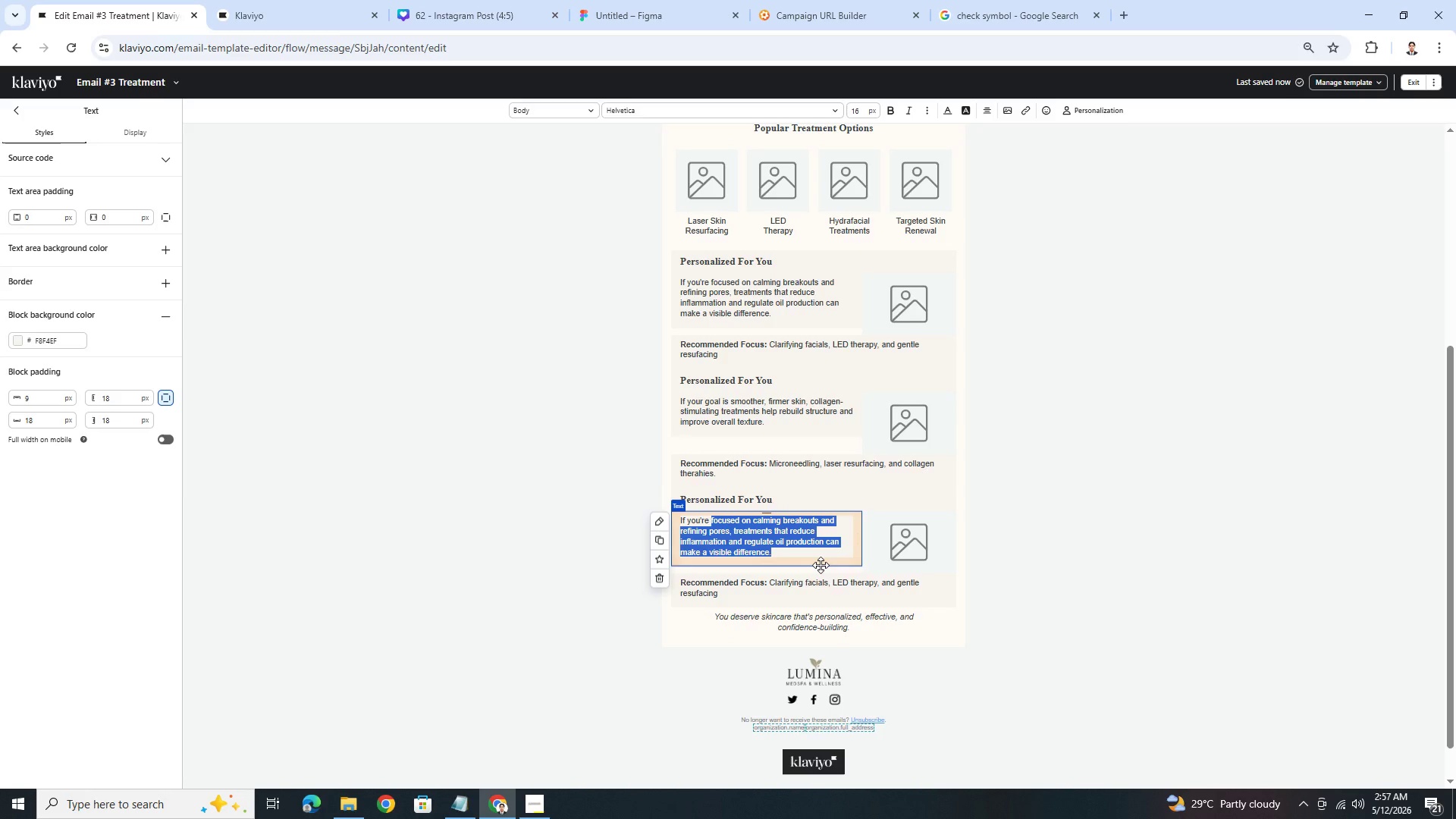 
type(looking )
 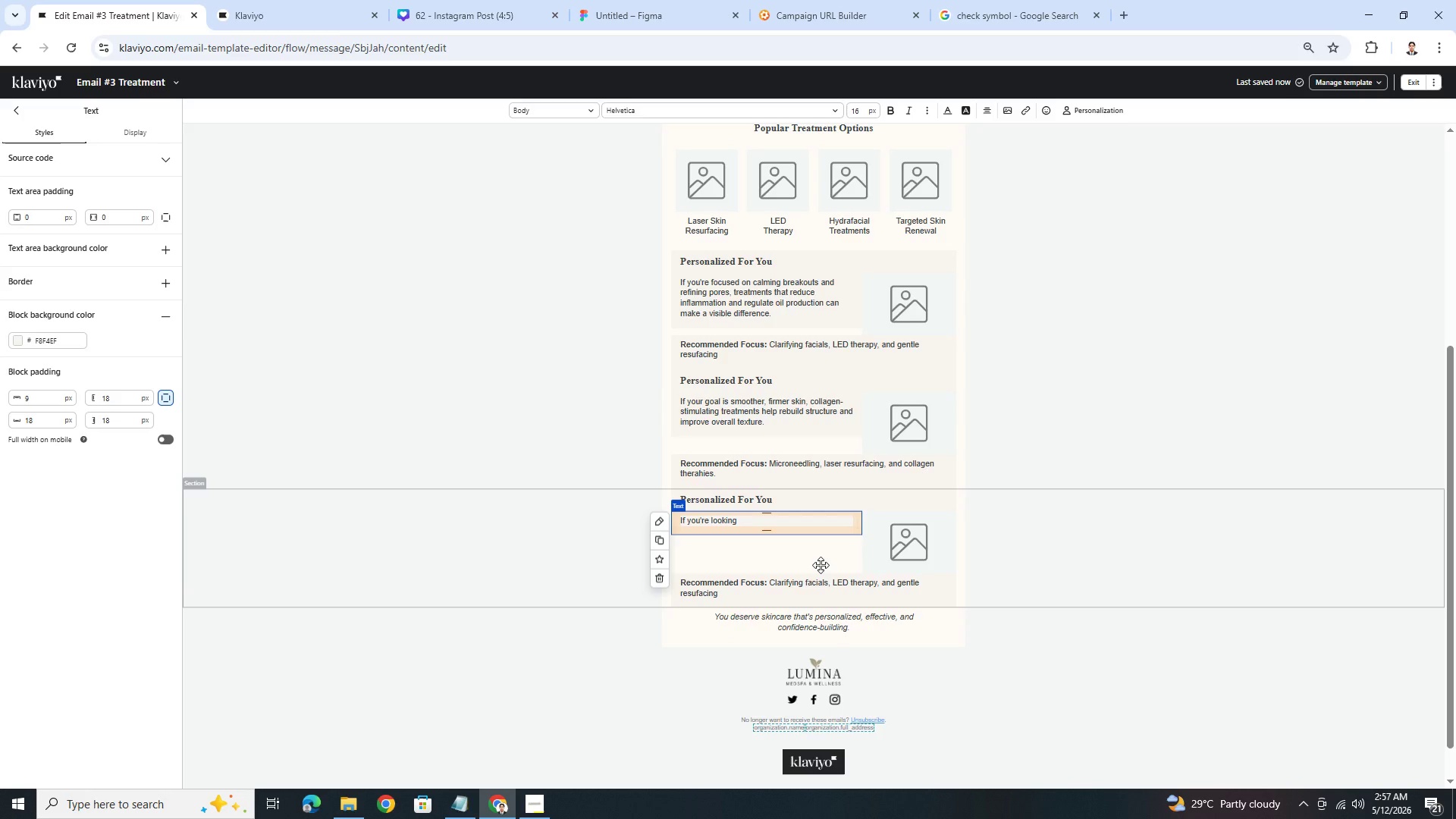 
type(for )
 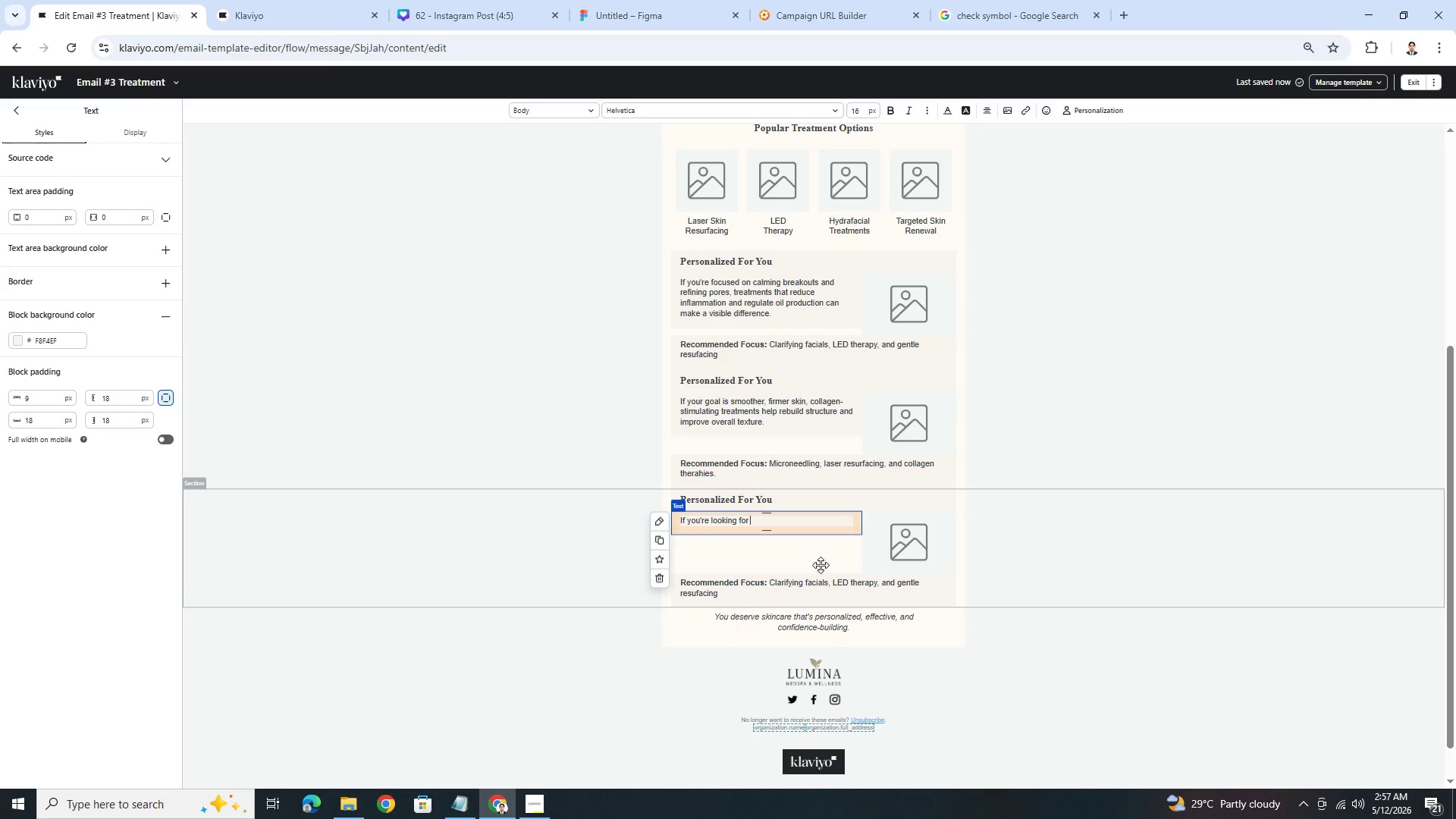 
key(Backspace)
key(Backspace)
key(Backspace)
key(Backspace)
type(to restore glow and even out skint)
key(Backspace)
type( tine)
key(Backspace)
key(Backspace)
key(Backspace)
type(one, )
 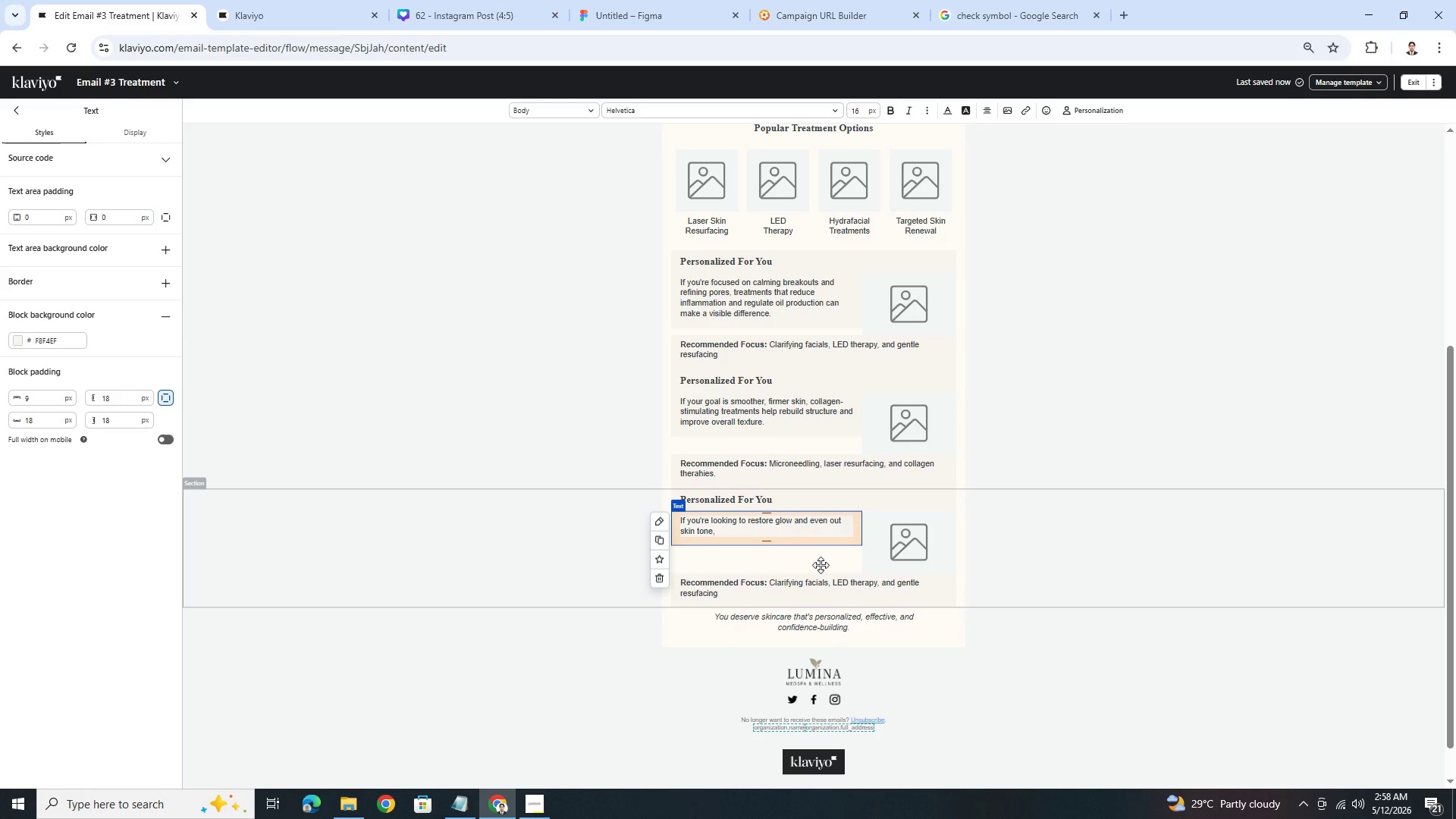 
wait(6.52)
 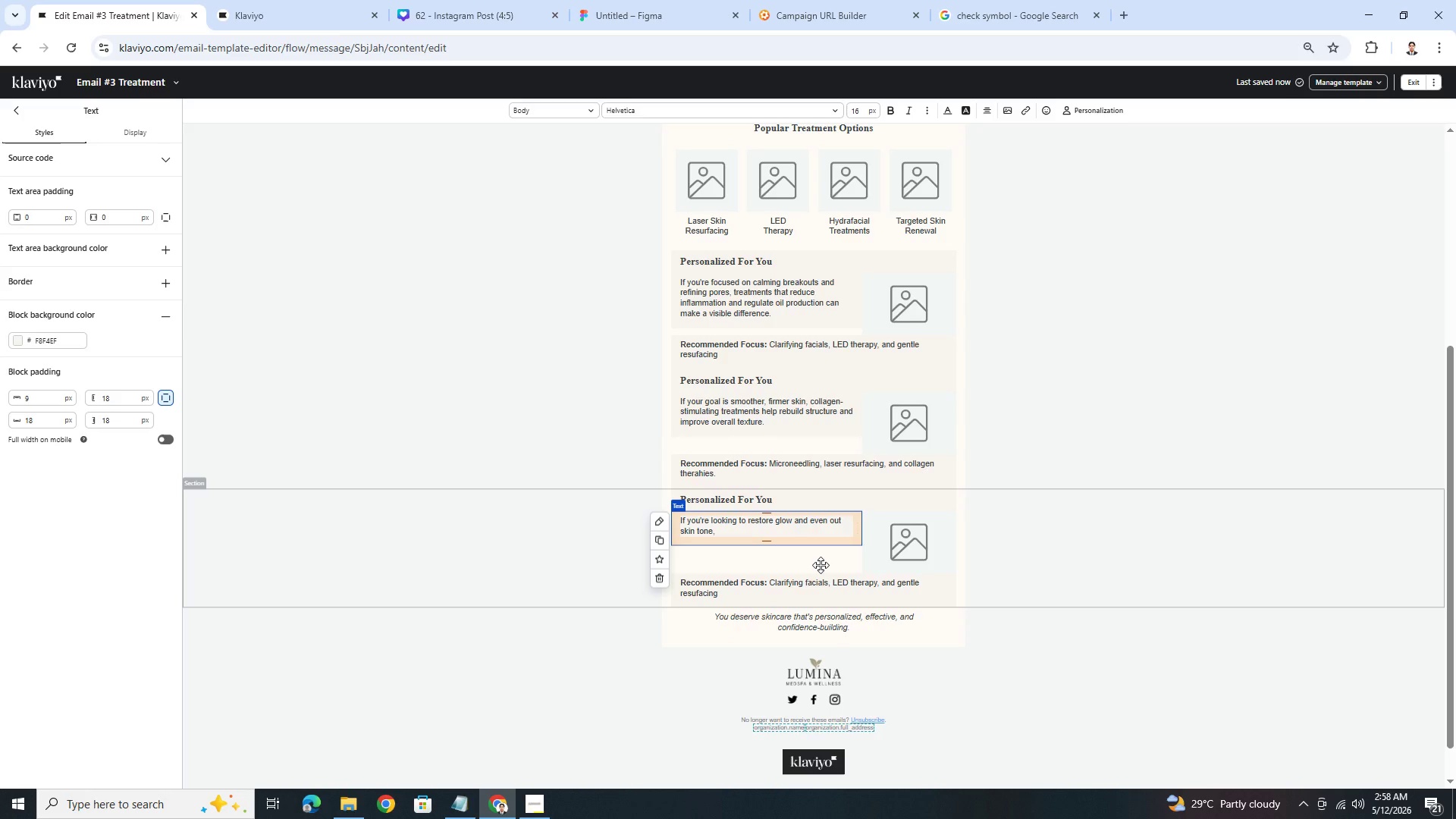 
type(hydration and brightening treatments can dramatically improve radiance.)
 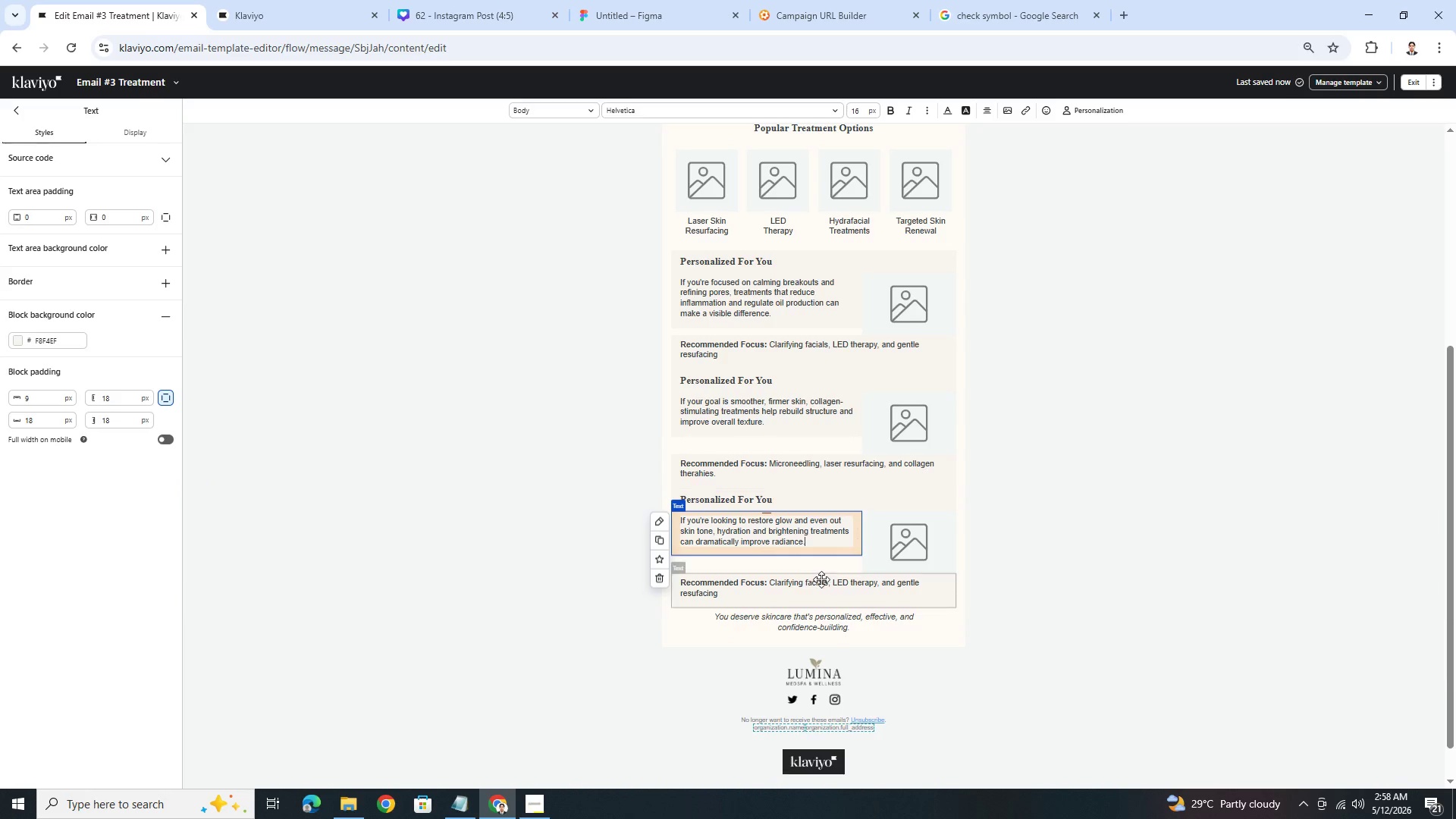 
left_click([821, 584])
 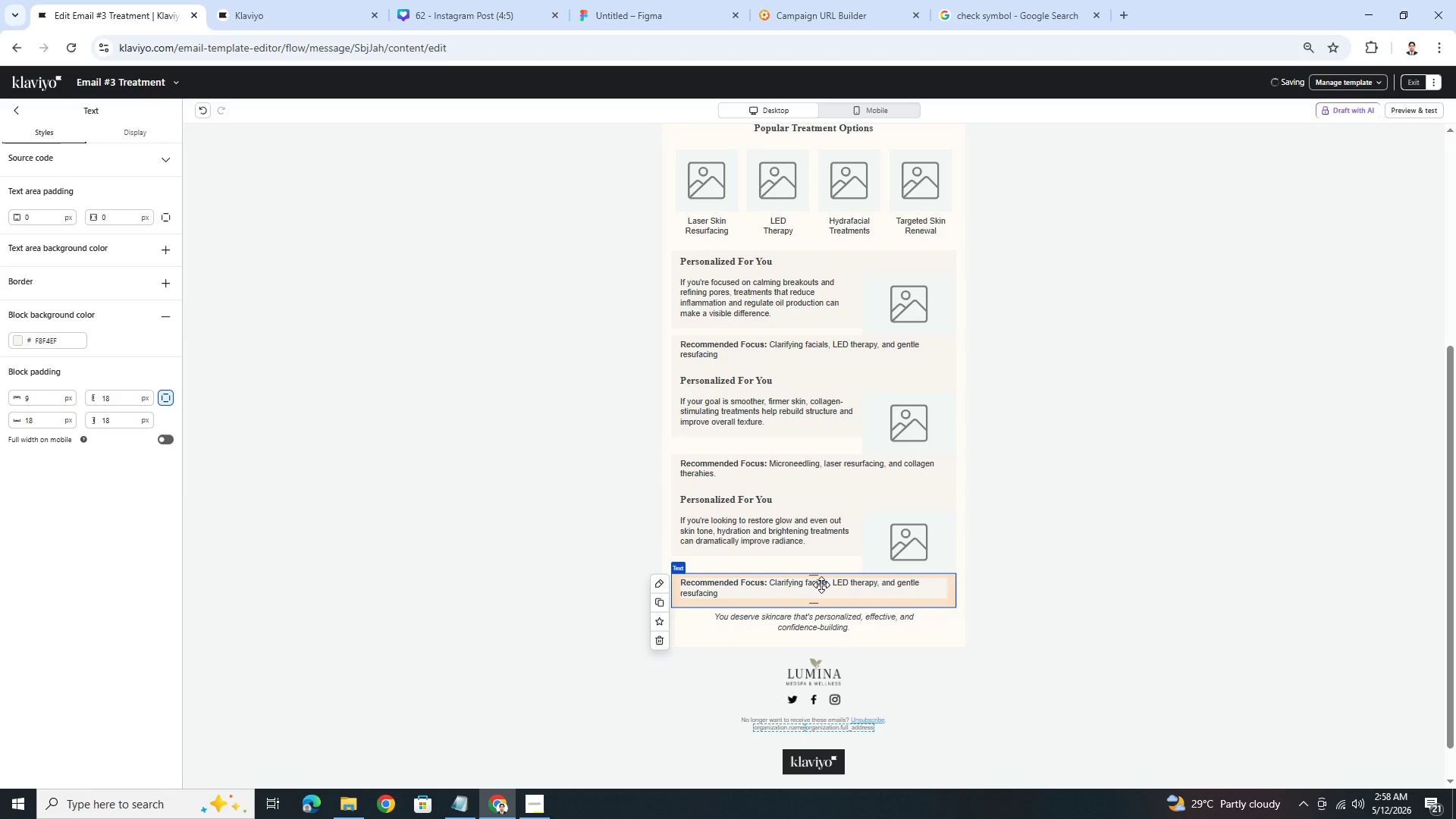 
double_click([821, 585])
 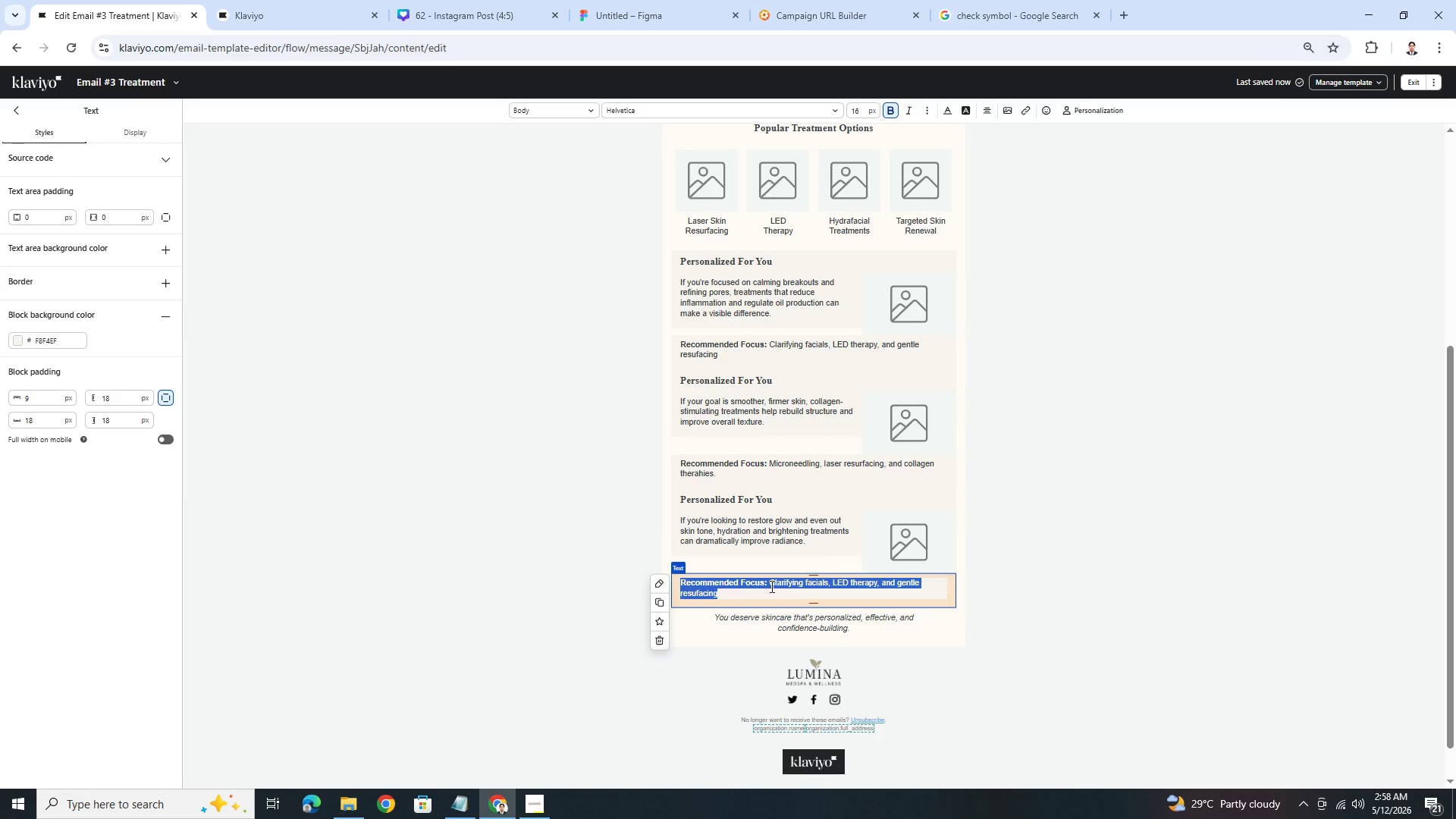 
left_click([770, 583])
 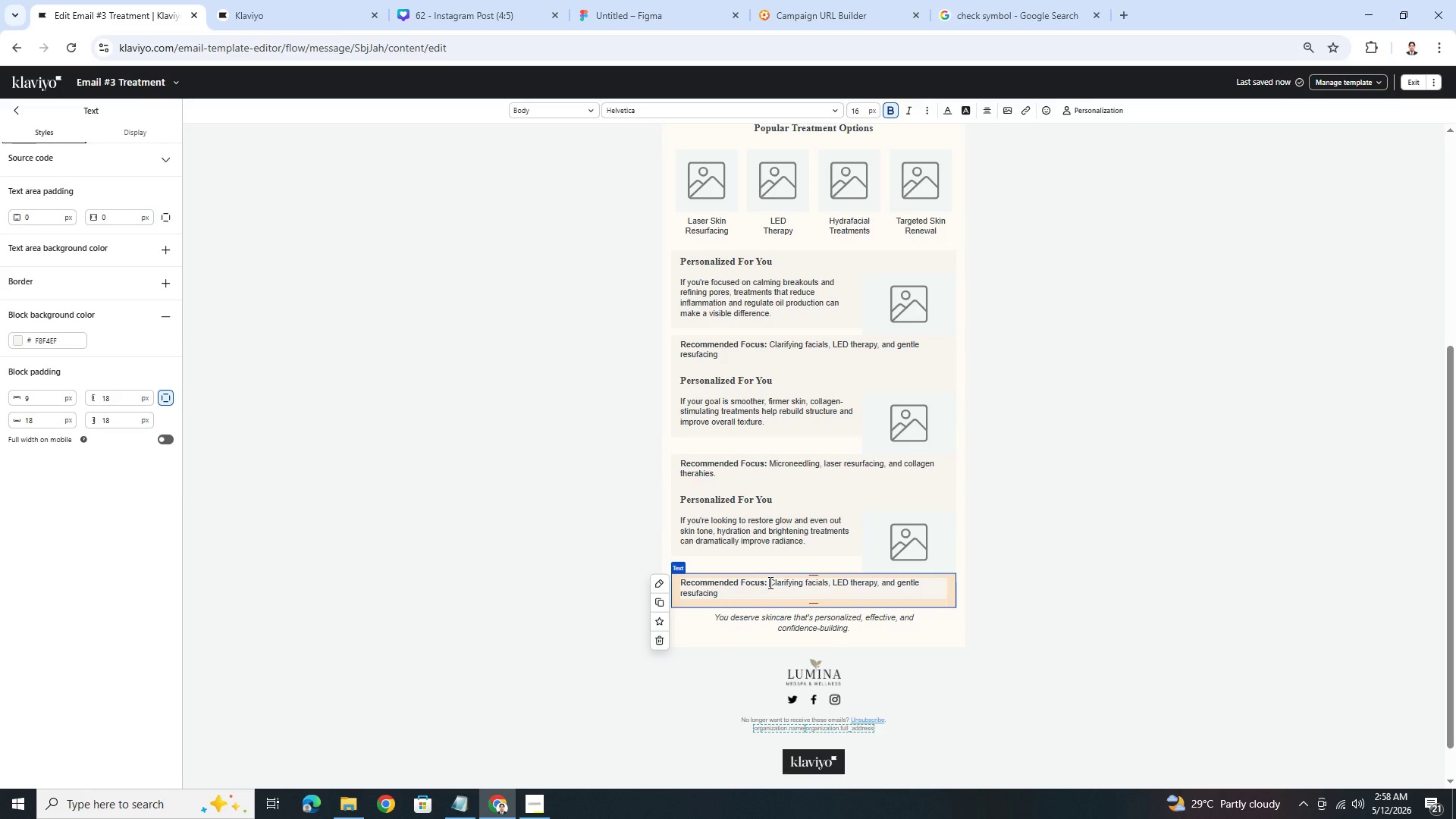 
left_click_drag(start_coordinate=[769, 582], to_coordinate=[793, 594])
 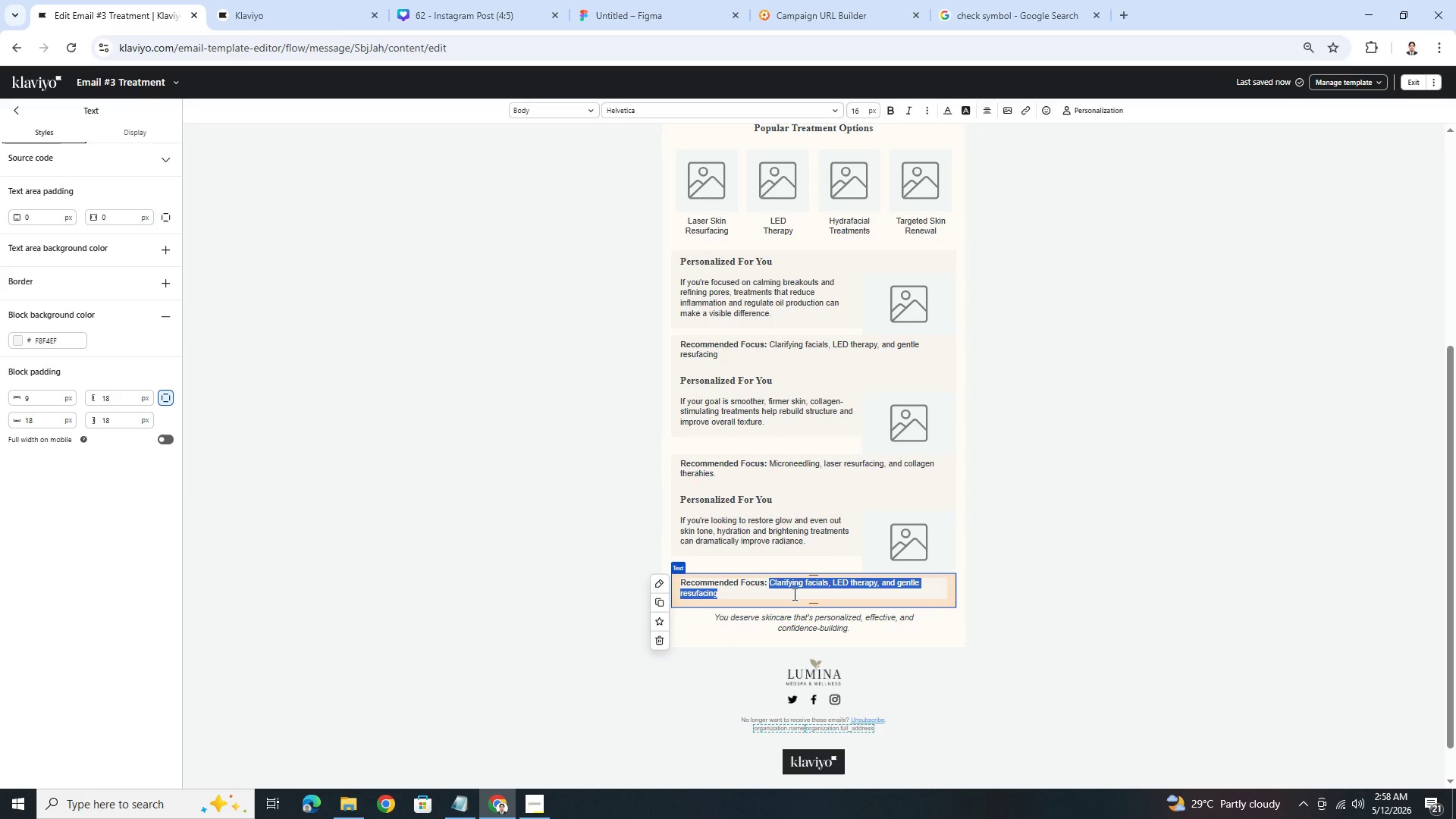 
type(Hydrafacial, )
 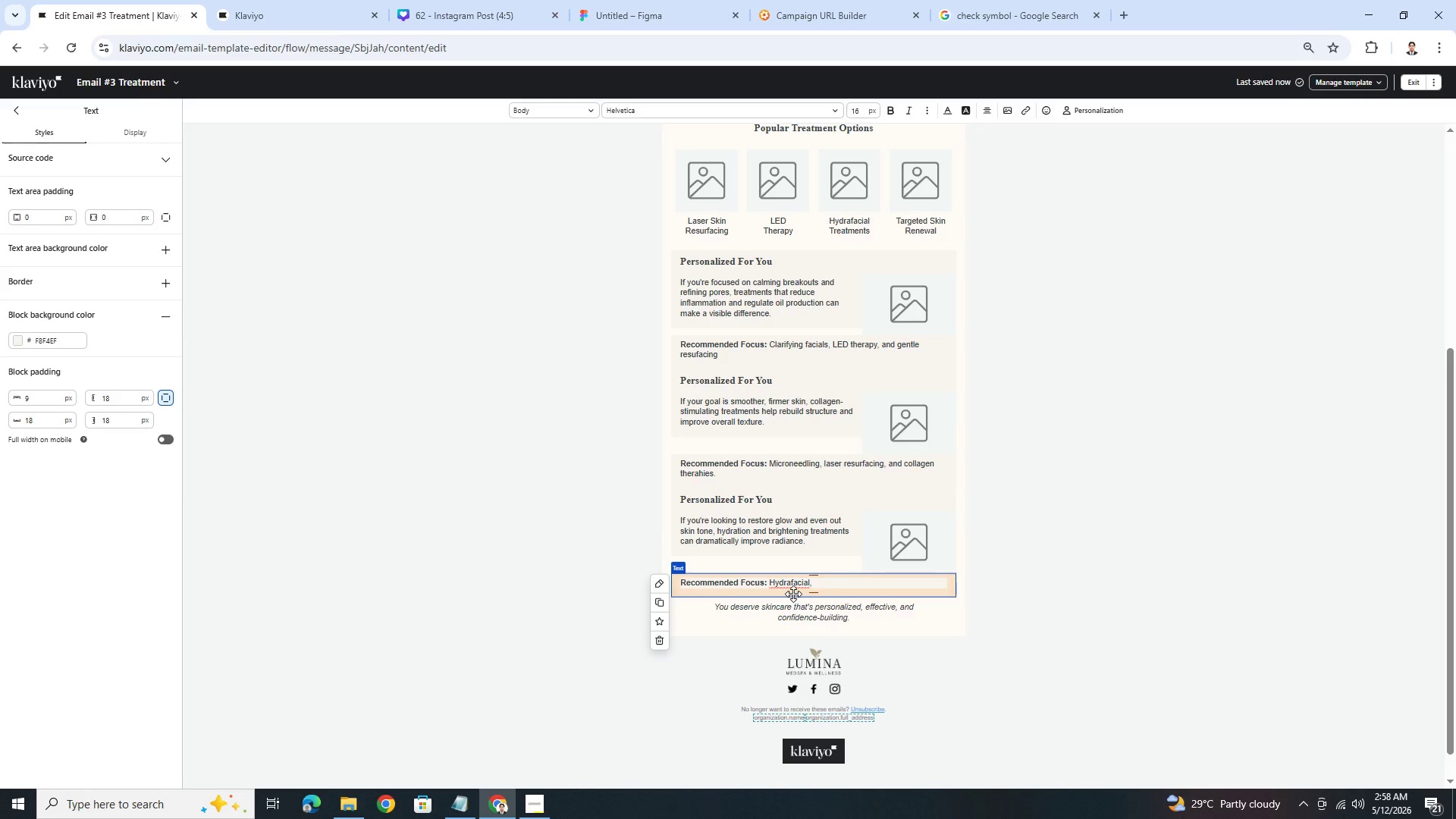 
type(brightenign)
key(Backspace)
key(Backspace)
type(ng peels, and )
 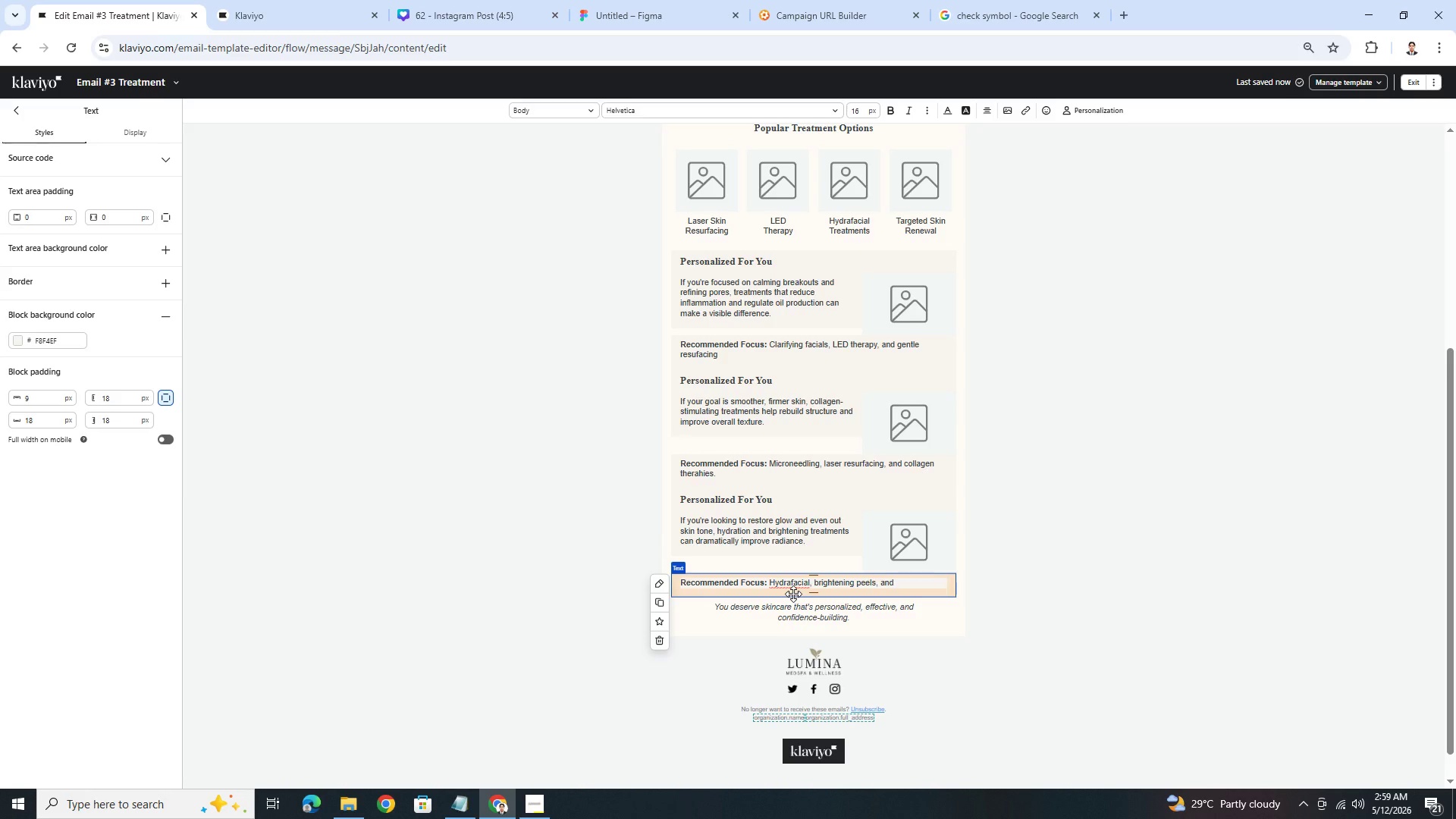 
type(skin renewal treatments)
 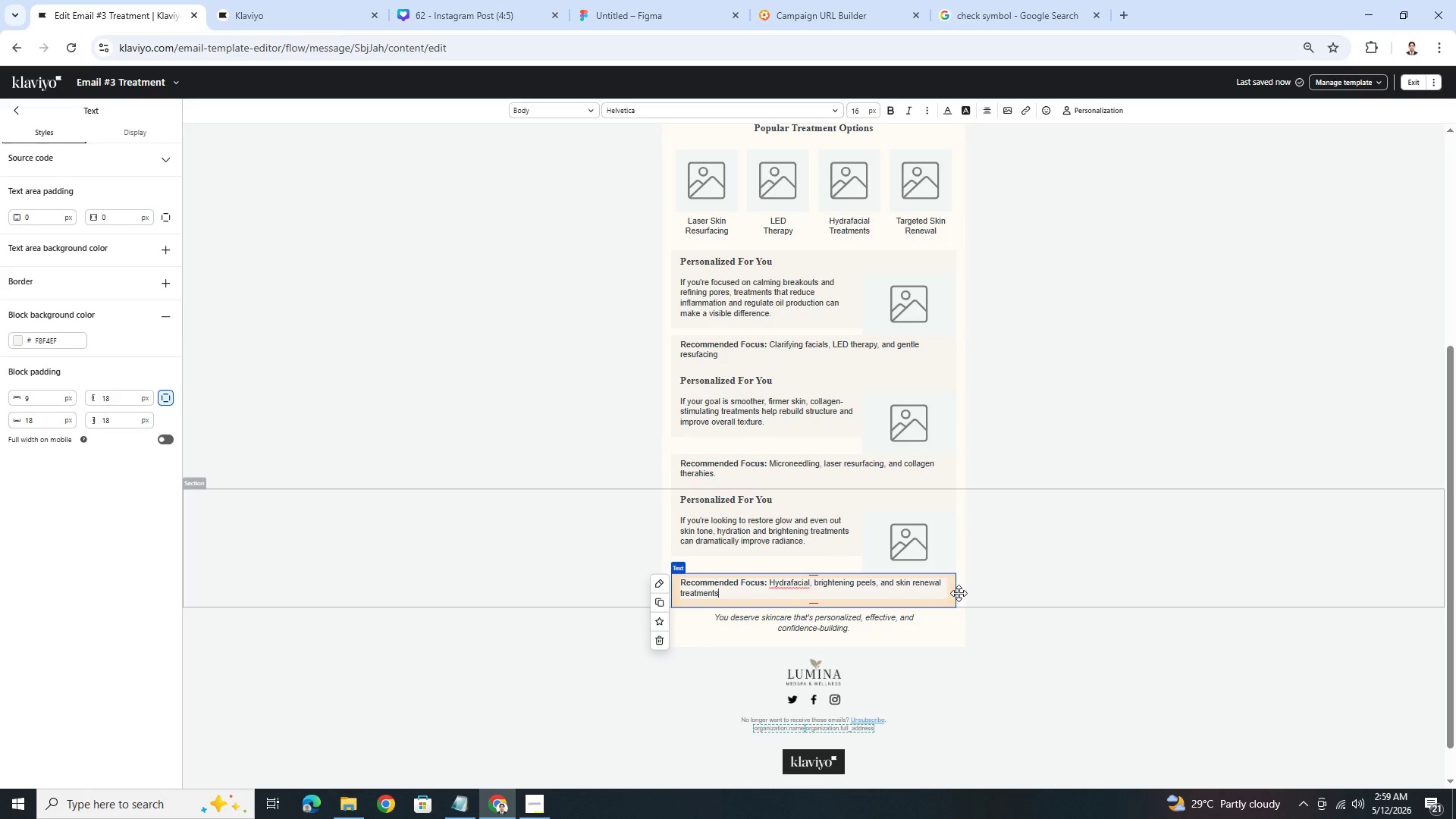 
wait(8.59)
 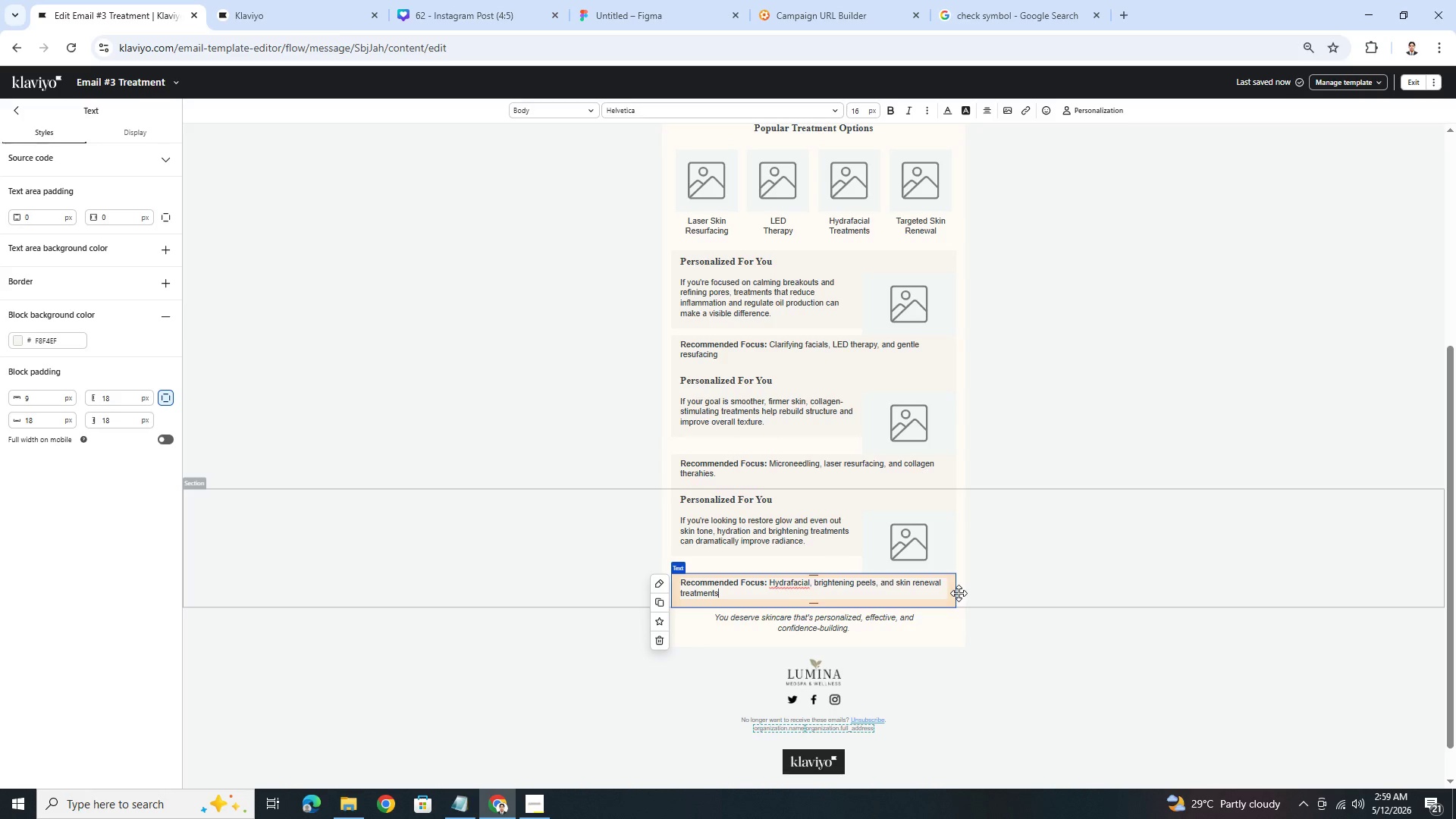 
left_click([981, 595])
 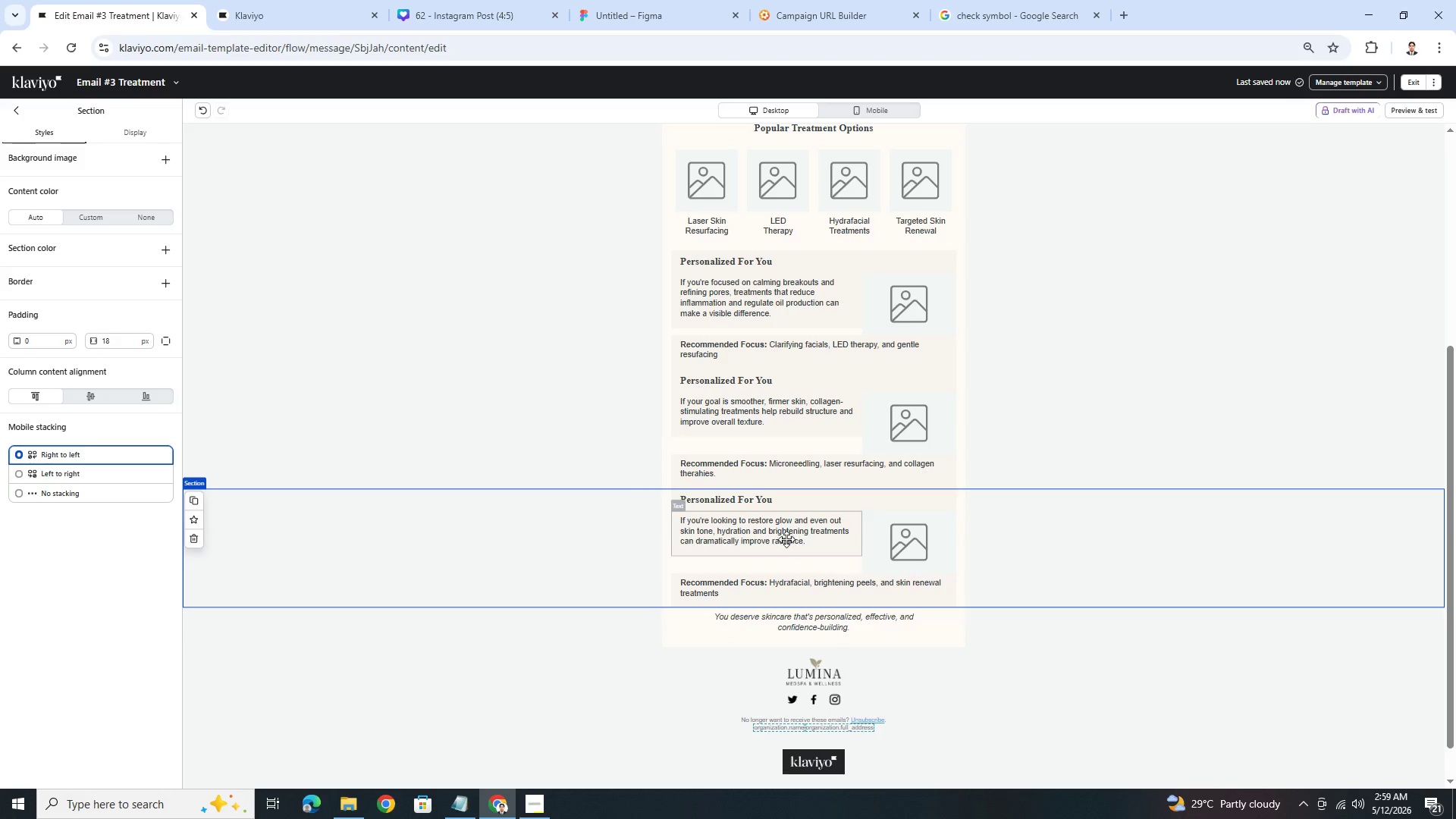 
double_click([742, 472])
 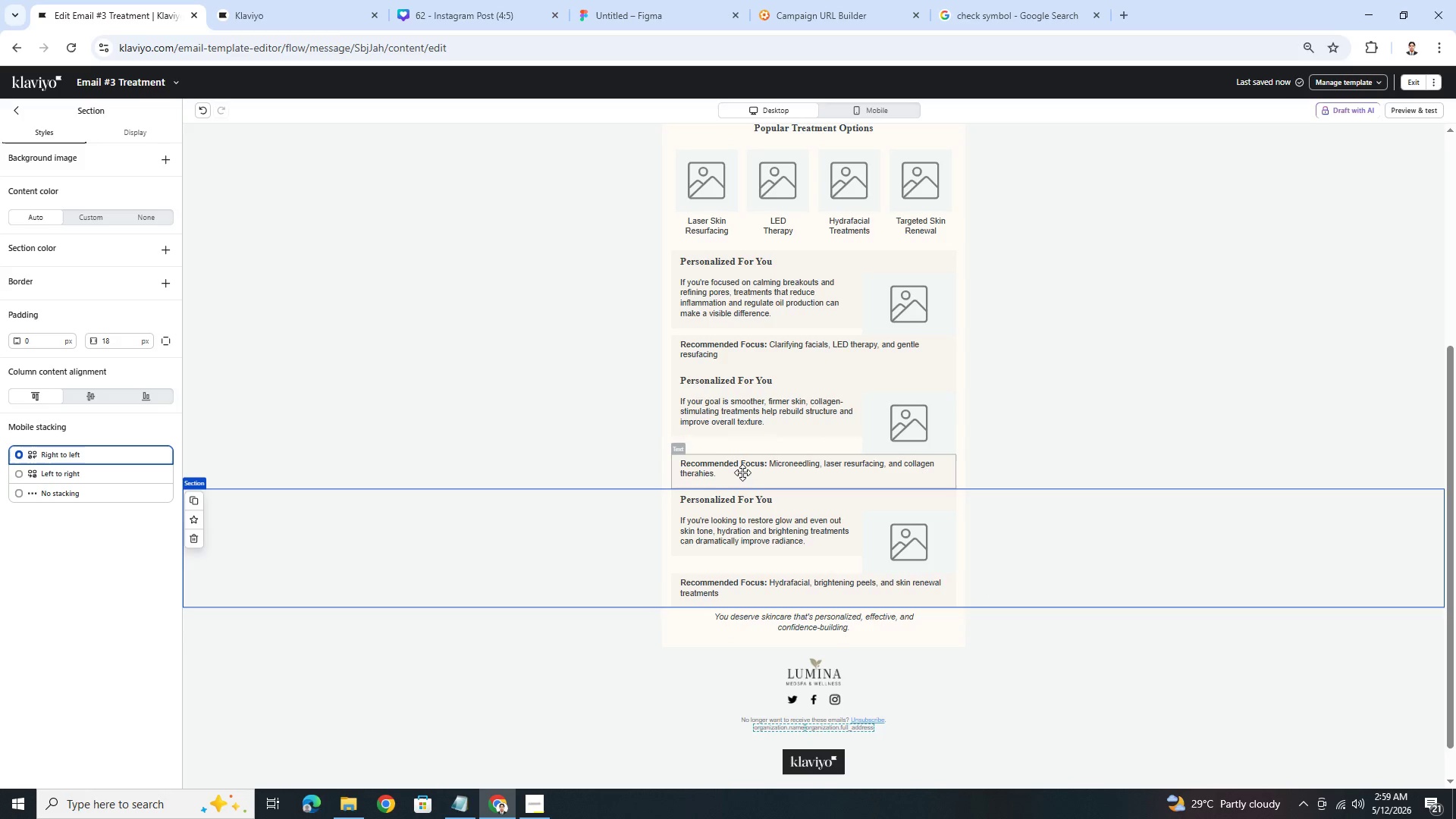 
triple_click([742, 472])
 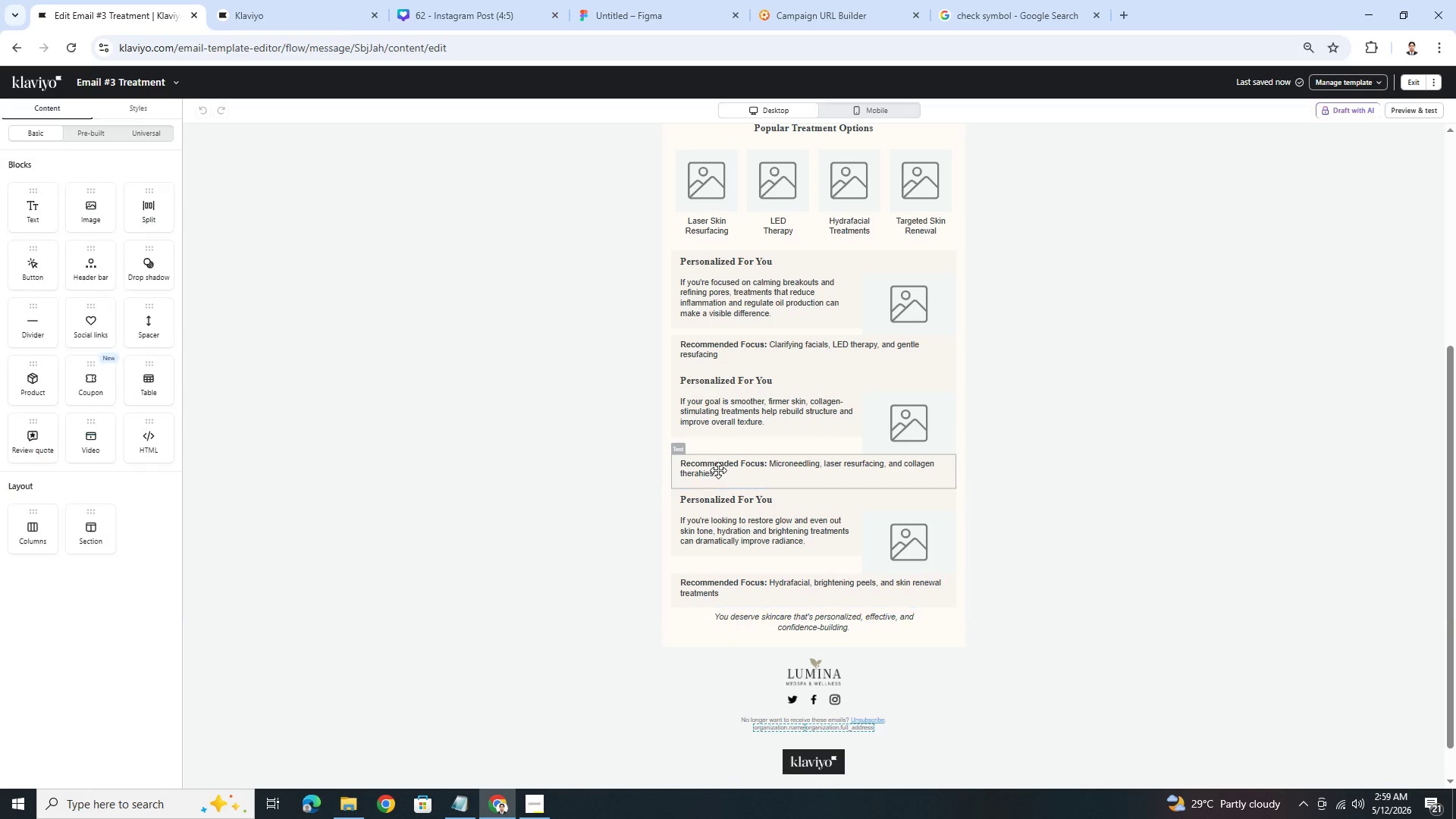 
double_click([717, 470])
 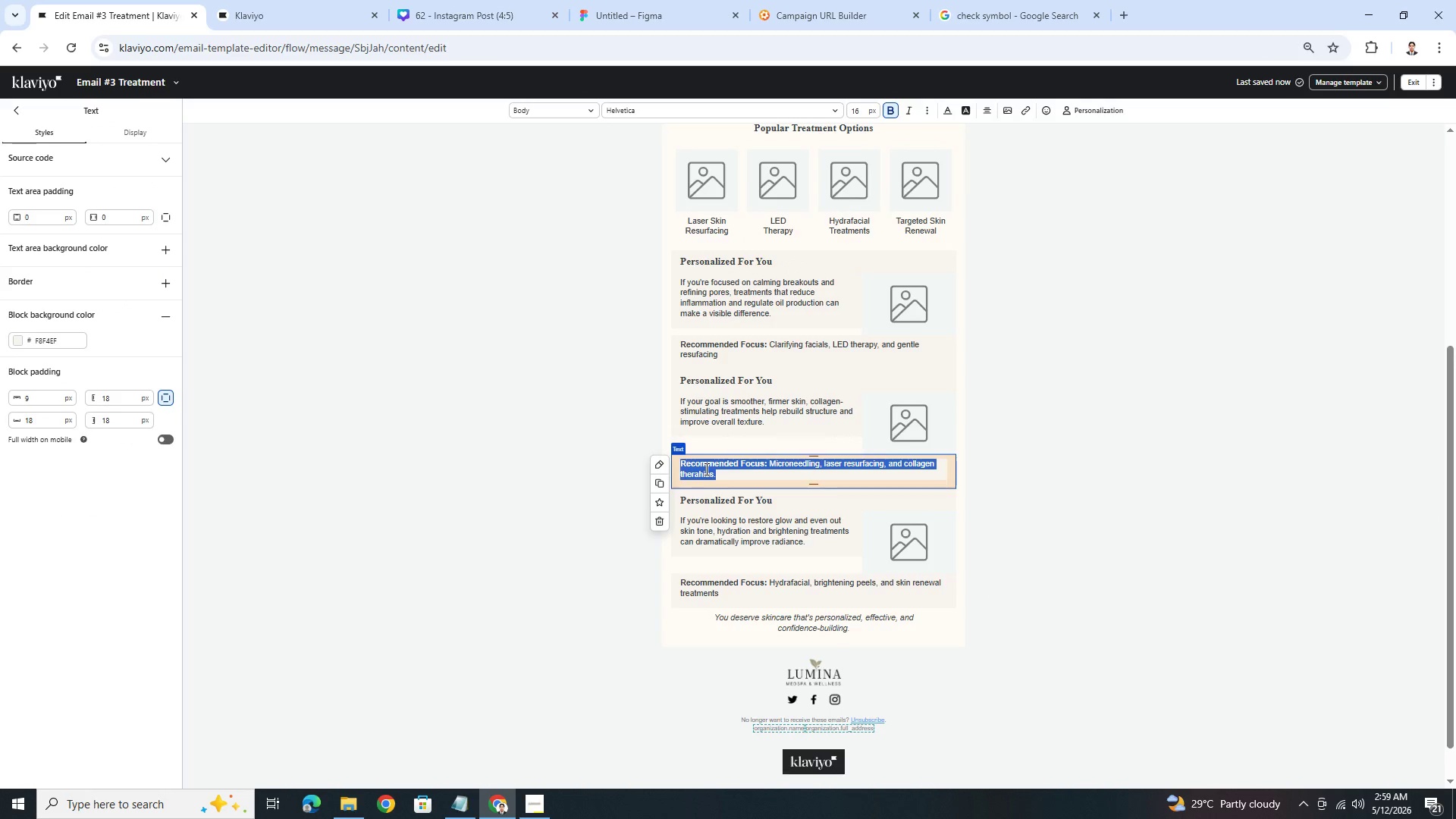 
left_click([701, 475])
 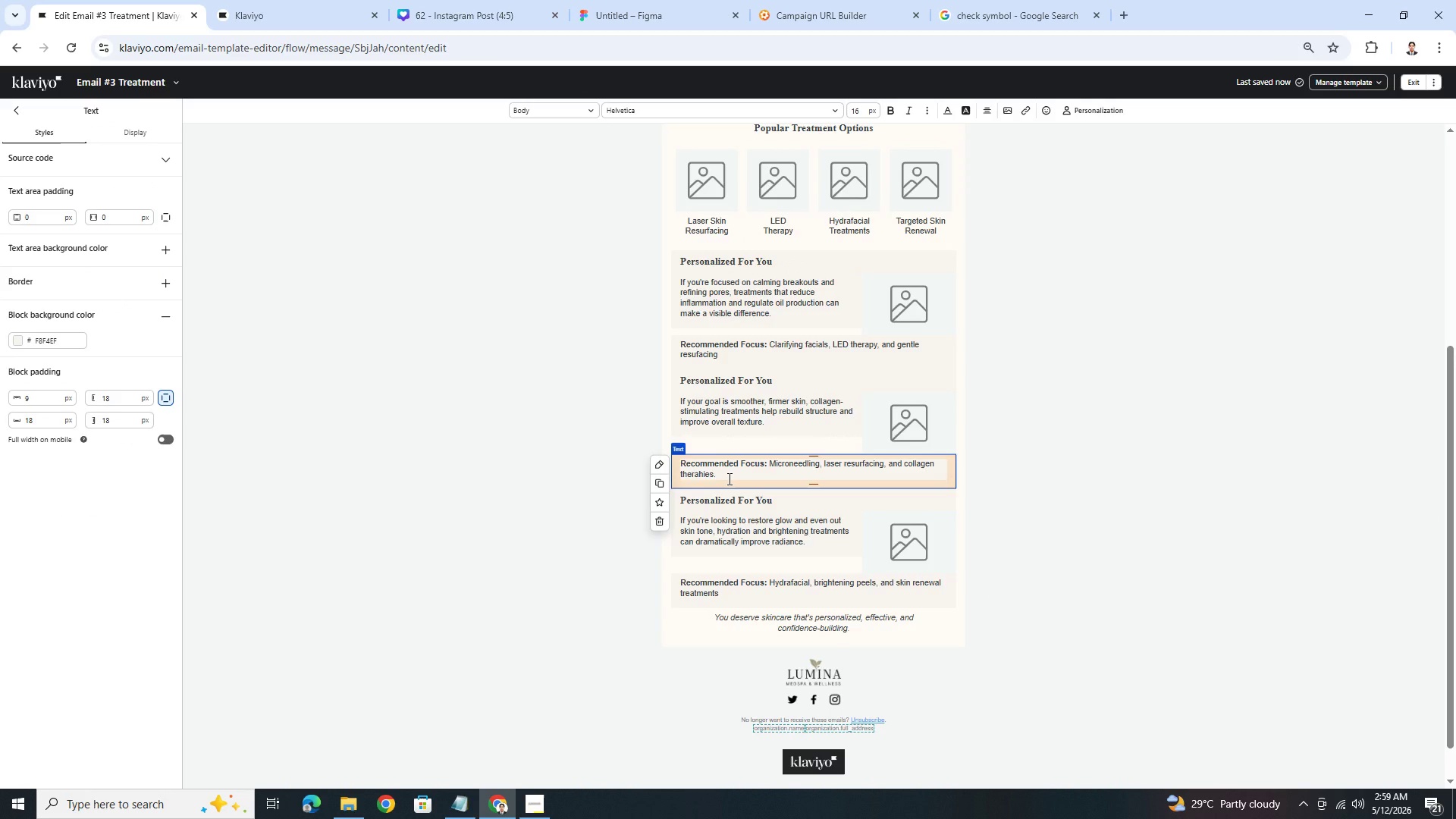 
key(Backspace)
 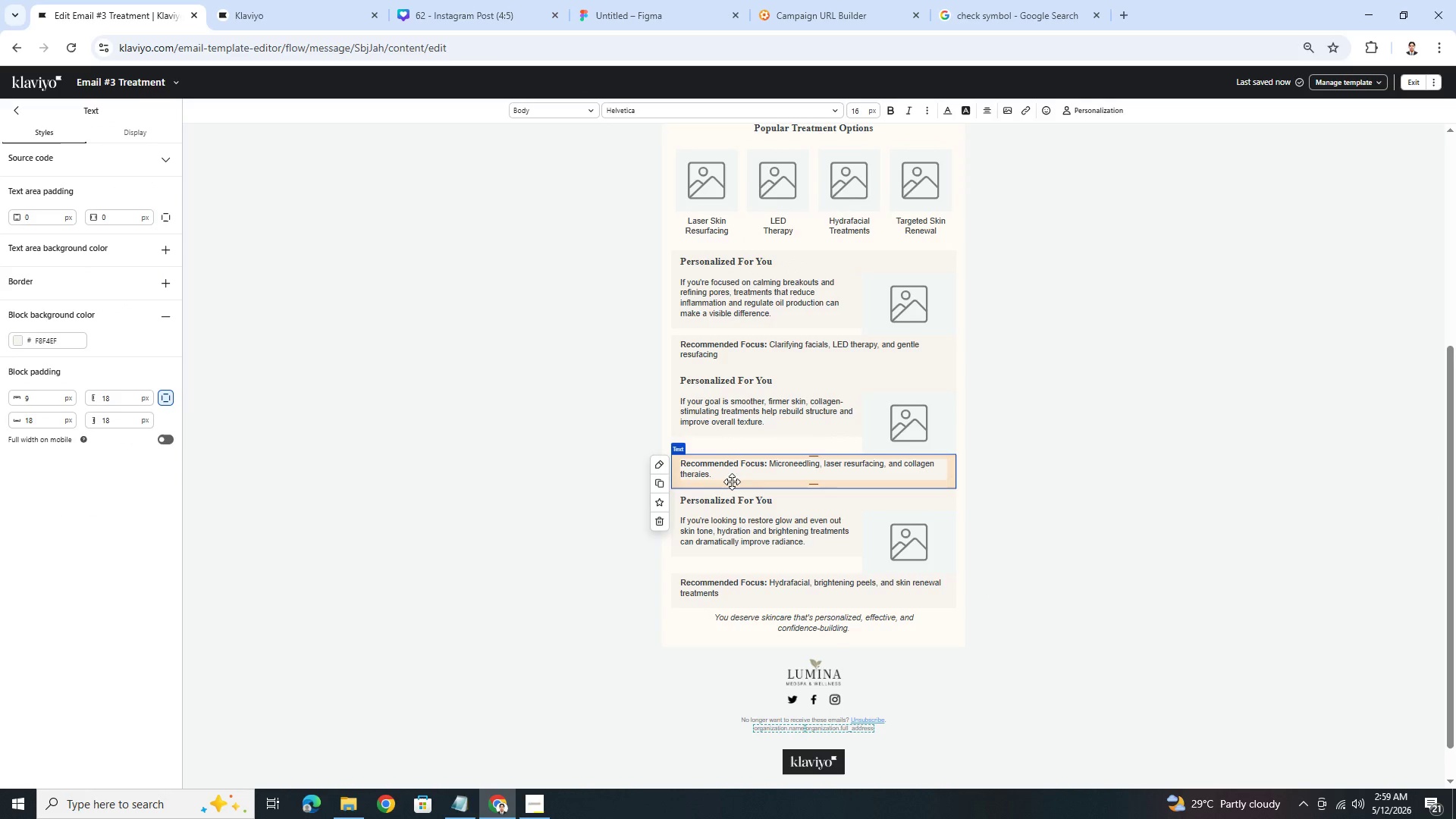 
key(P)
 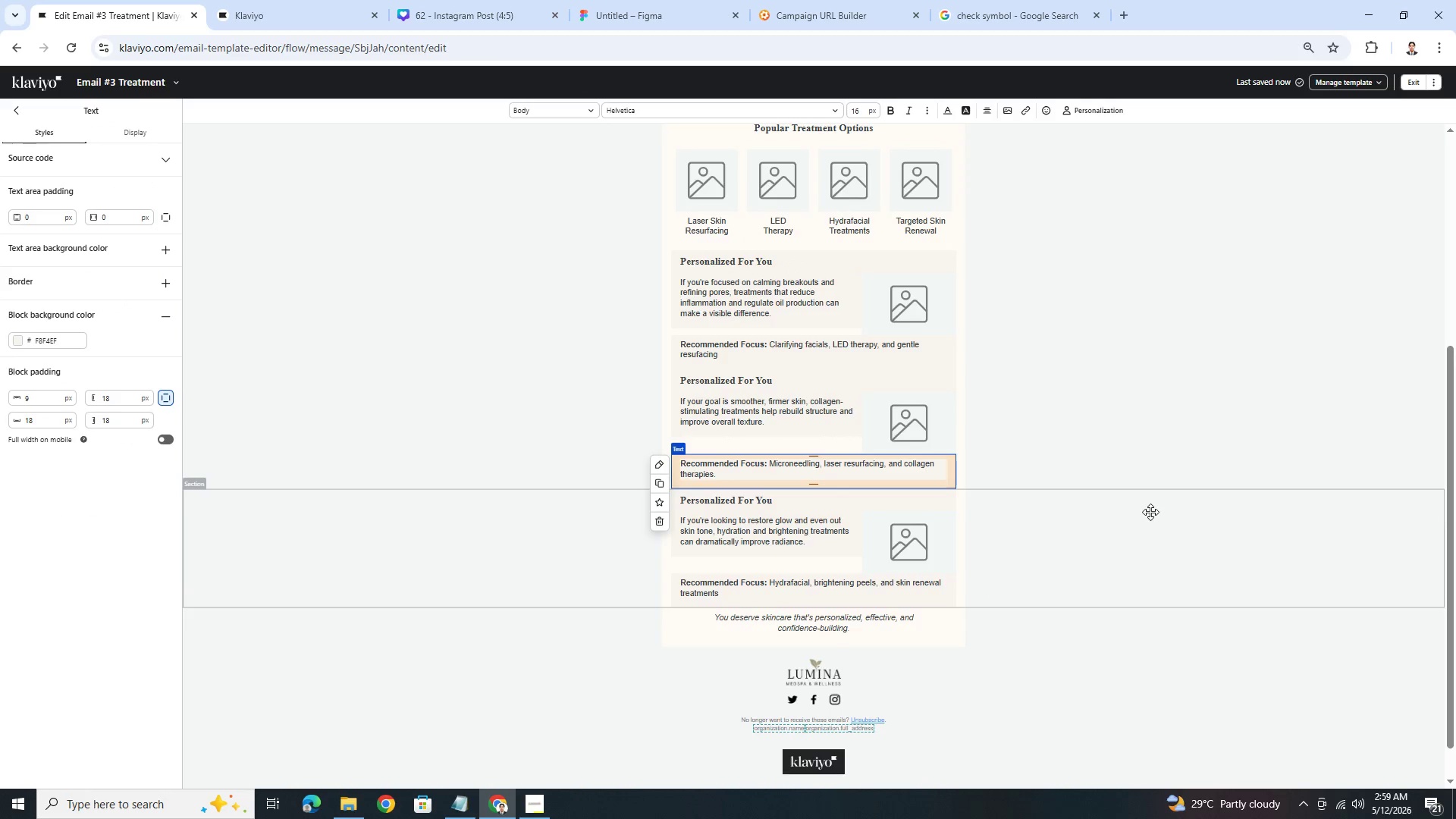 
left_click([1150, 512])
 